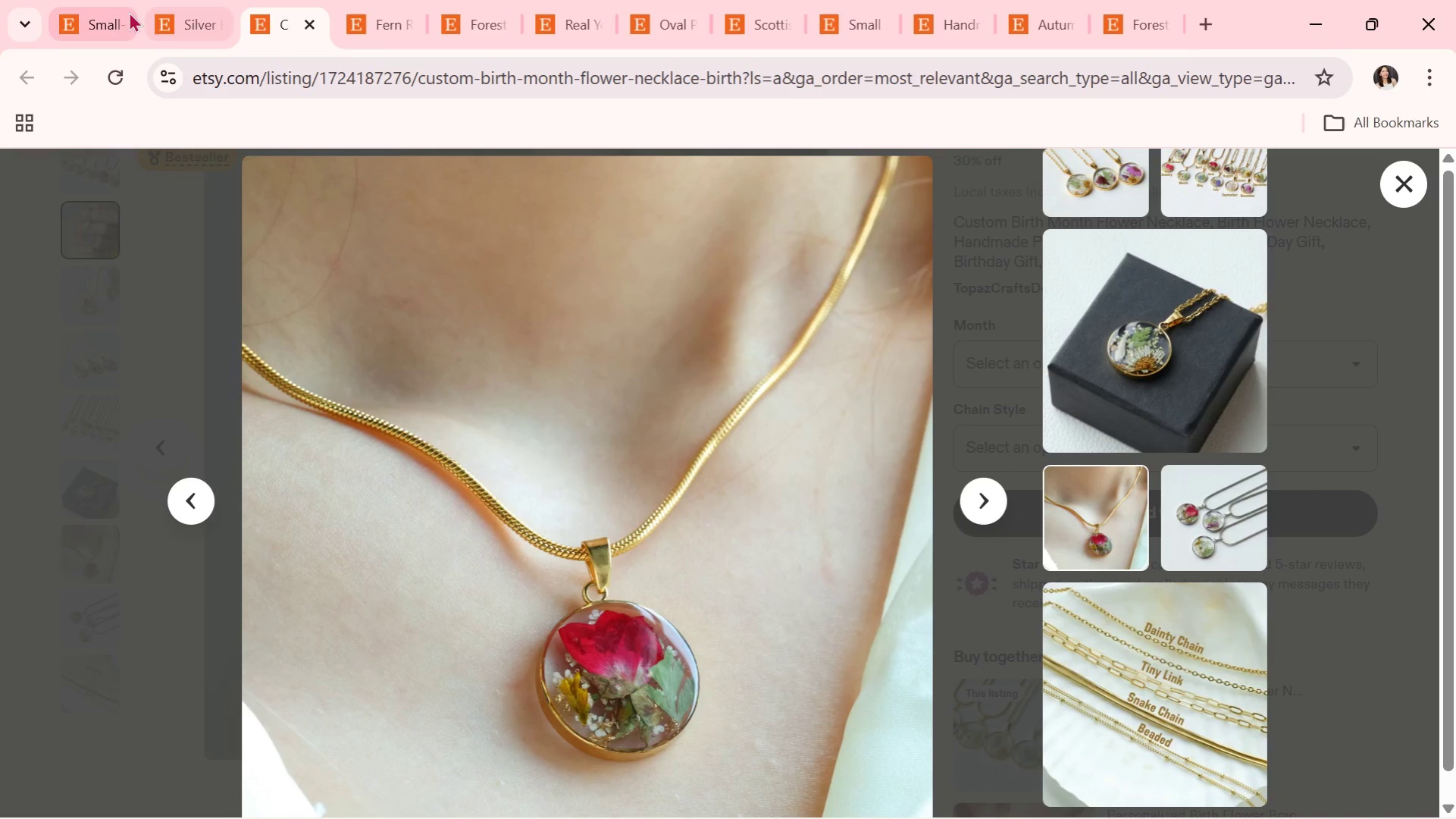 
left_click([109, 6])
 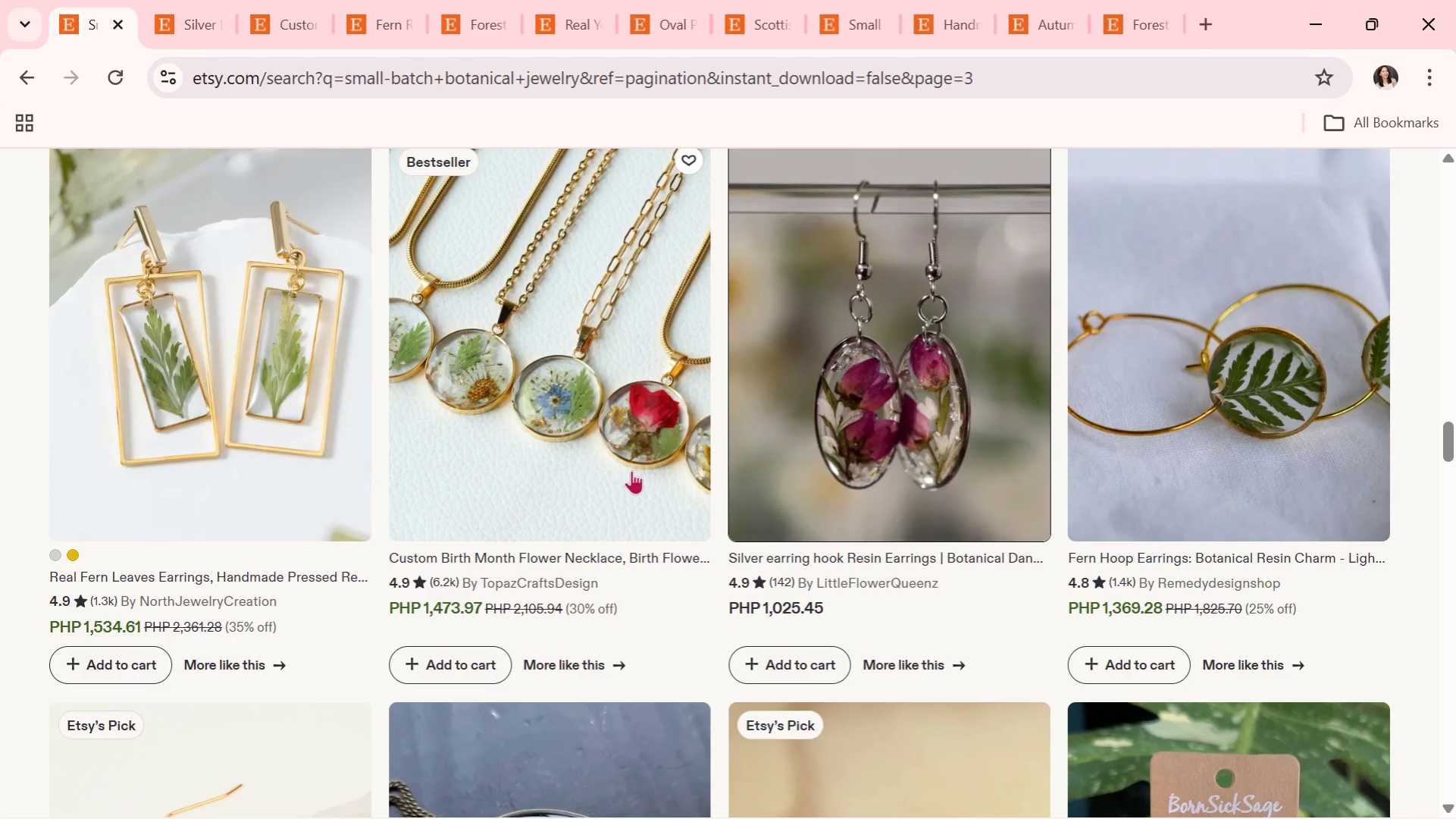 
scroll: coordinate [721, 527], scroll_direction: down, amount: 5.0
 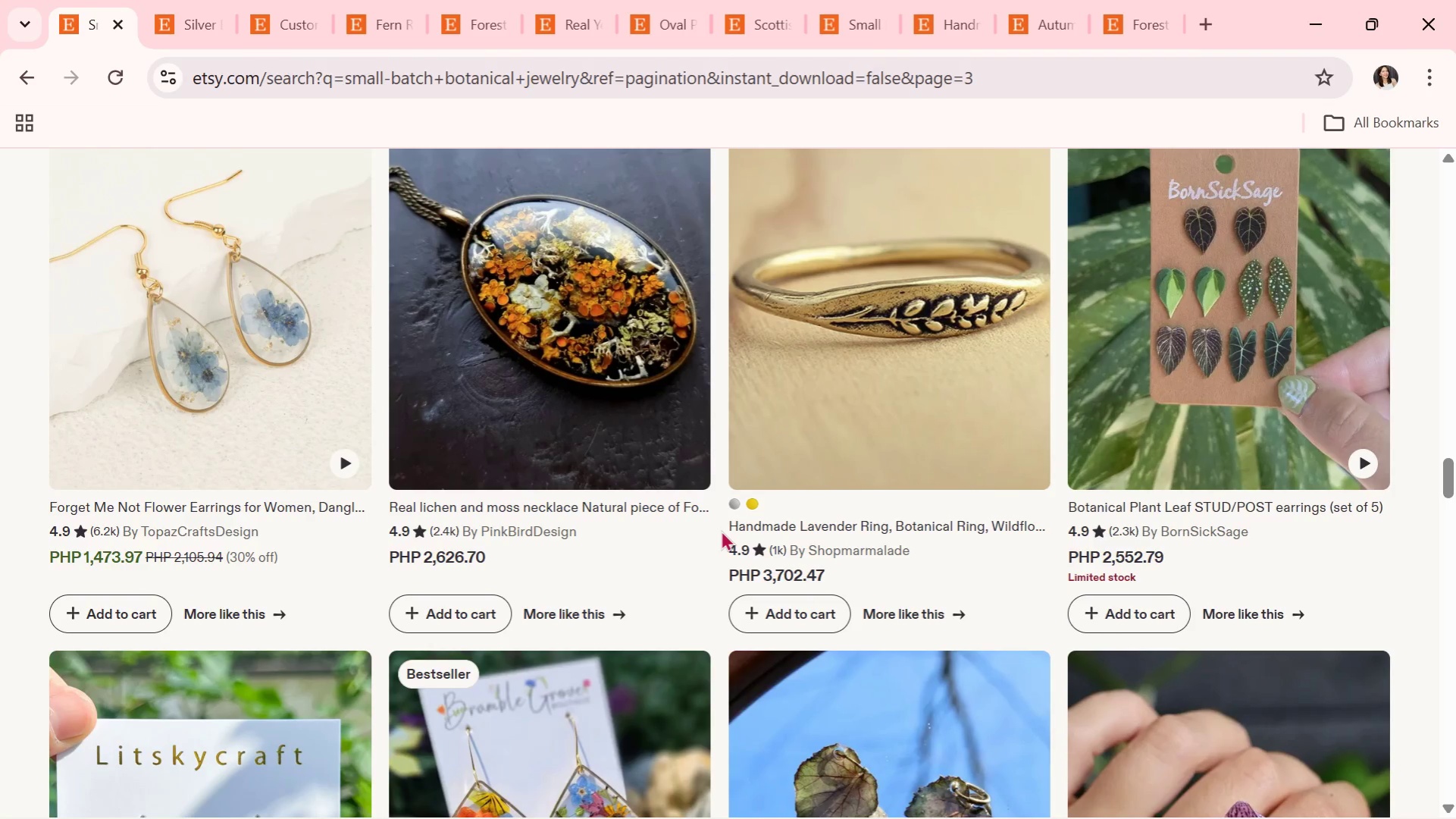 
wait(19.84)
 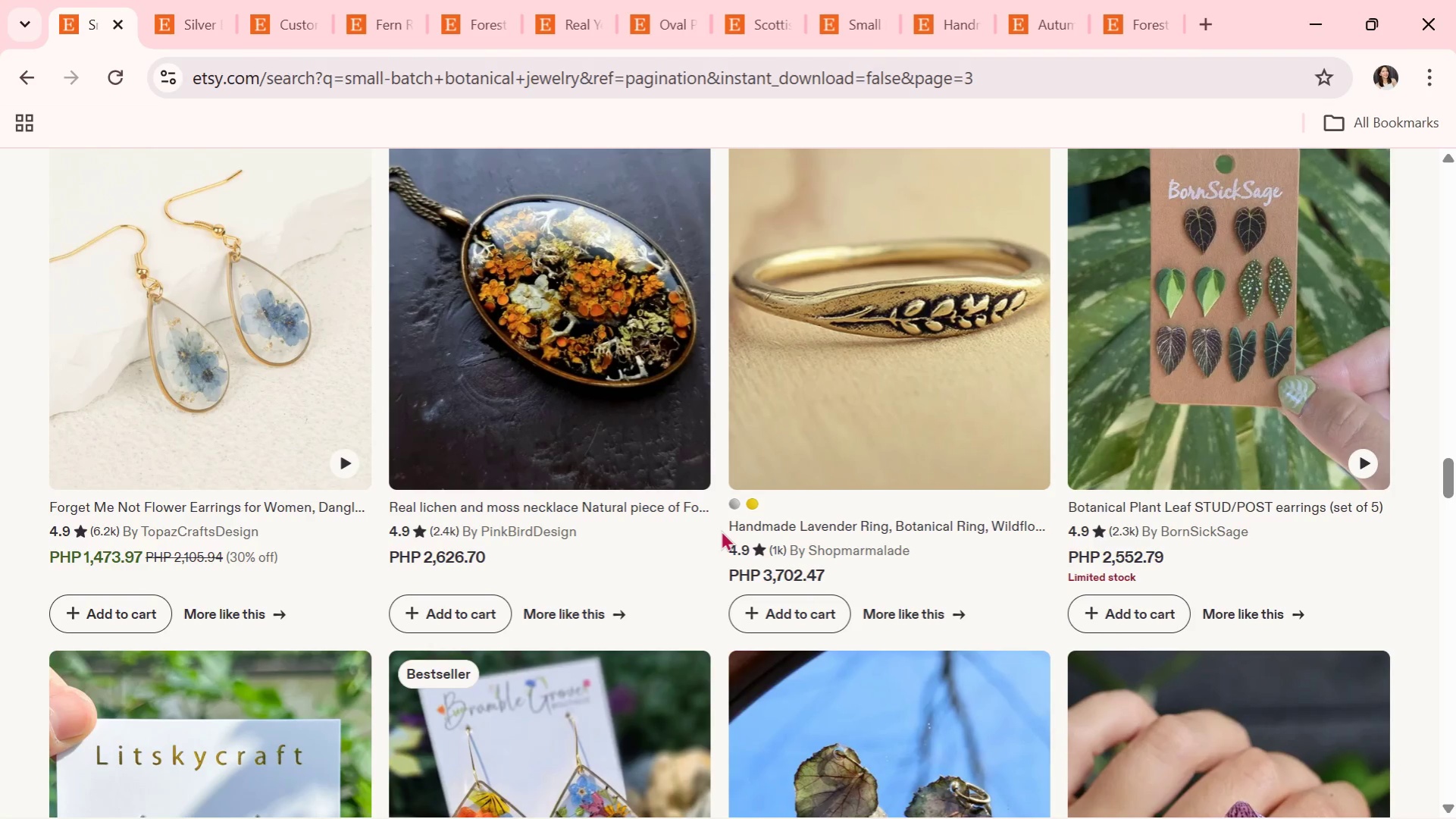 
scroll: coordinate [741, 500], scroll_direction: down, amount: 4.0
 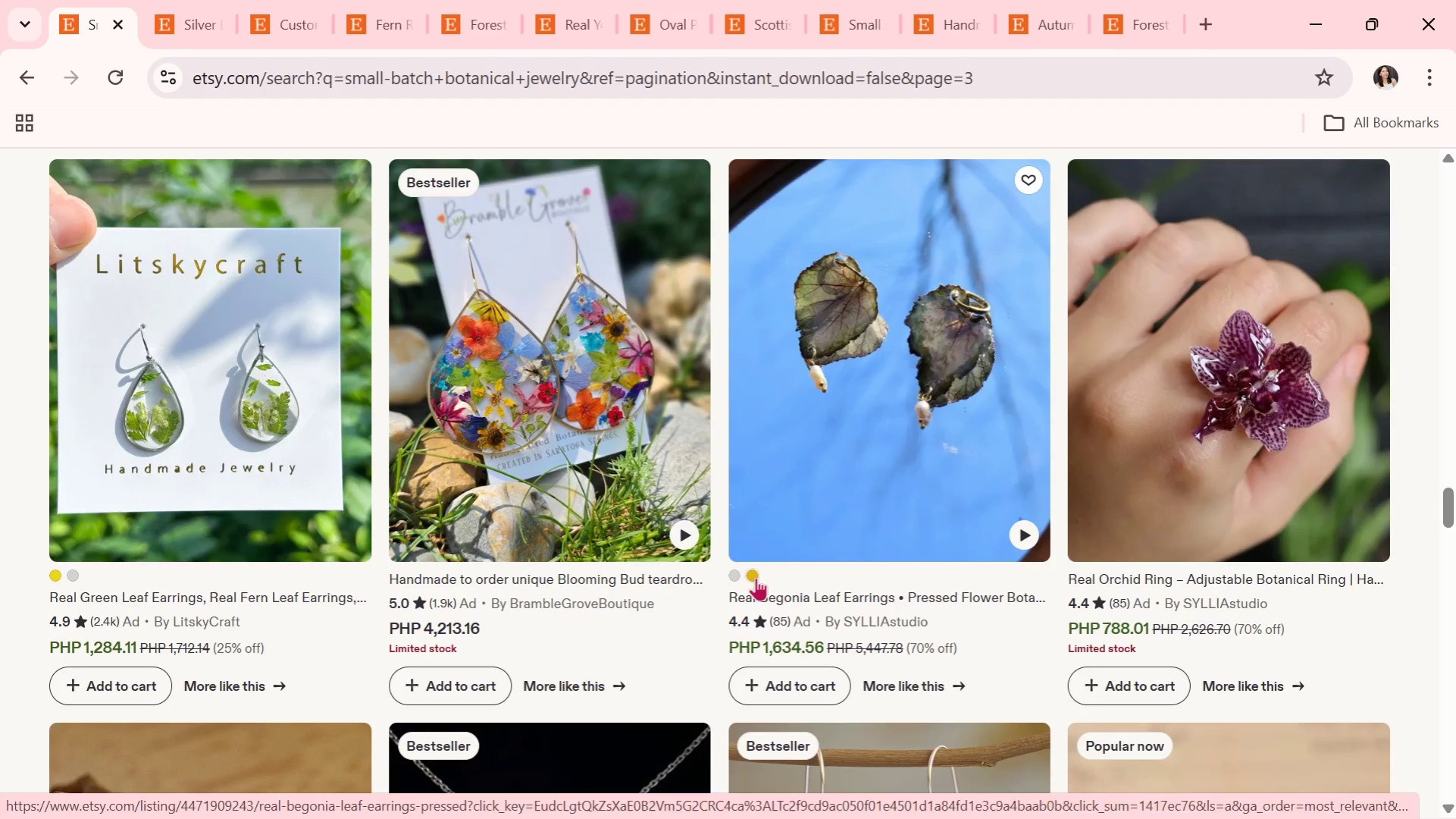 
wait(19.07)
 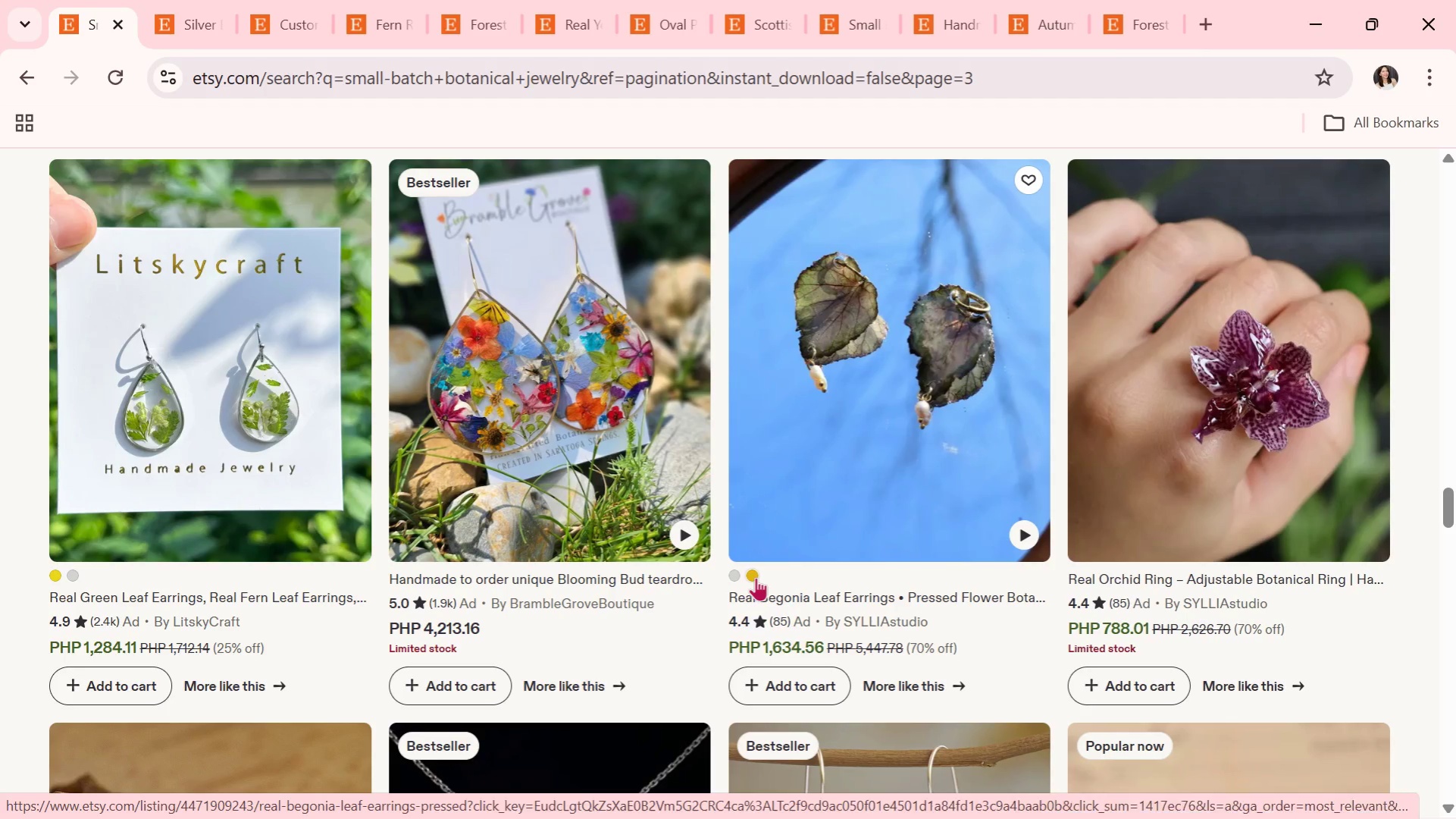 
scroll: coordinate [722, 729], scroll_direction: down, amount: 1.0
 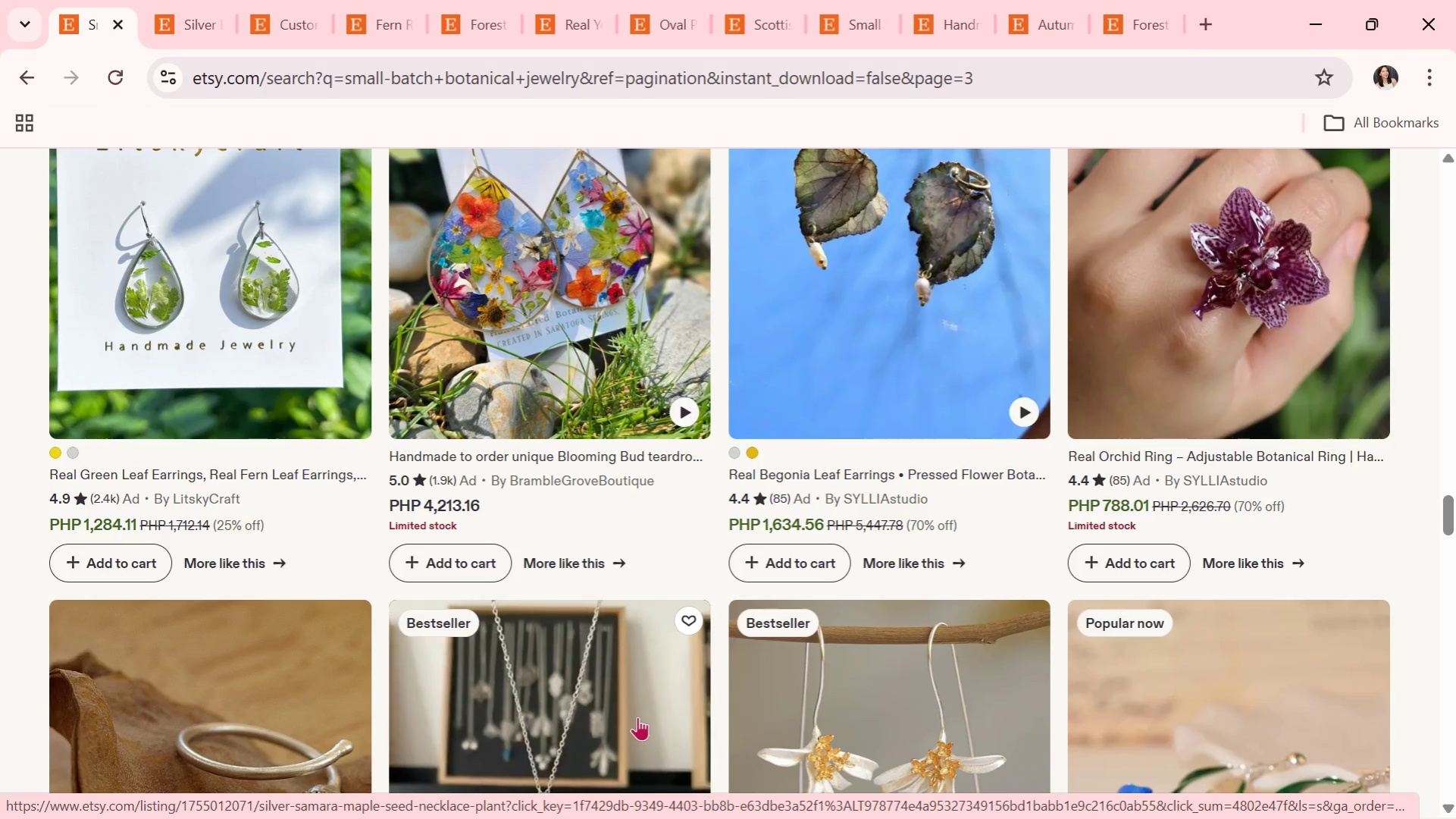 
wait(6.62)
 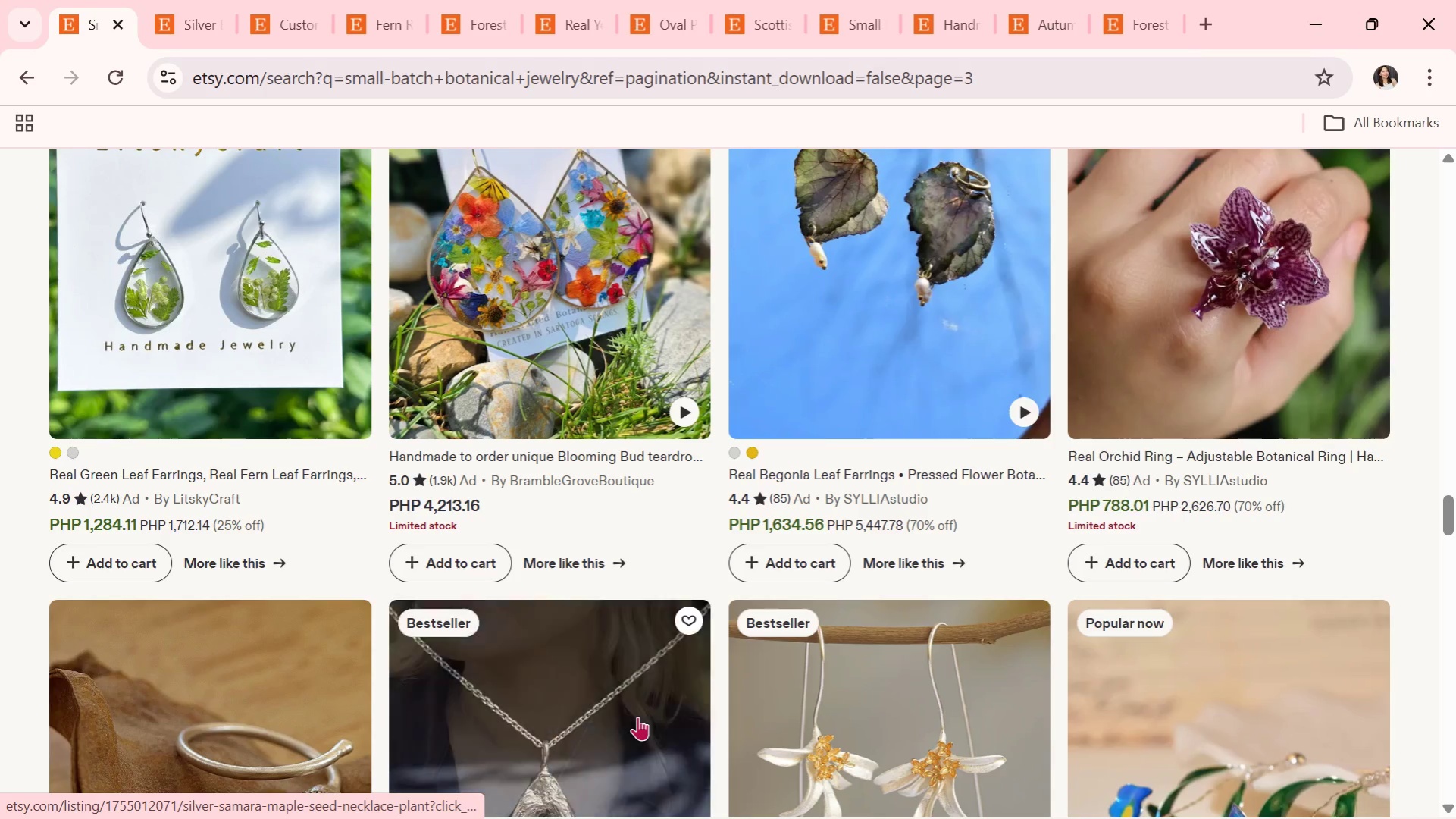 
scroll: coordinate [637, 717], scroll_direction: down, amount: 1.0
 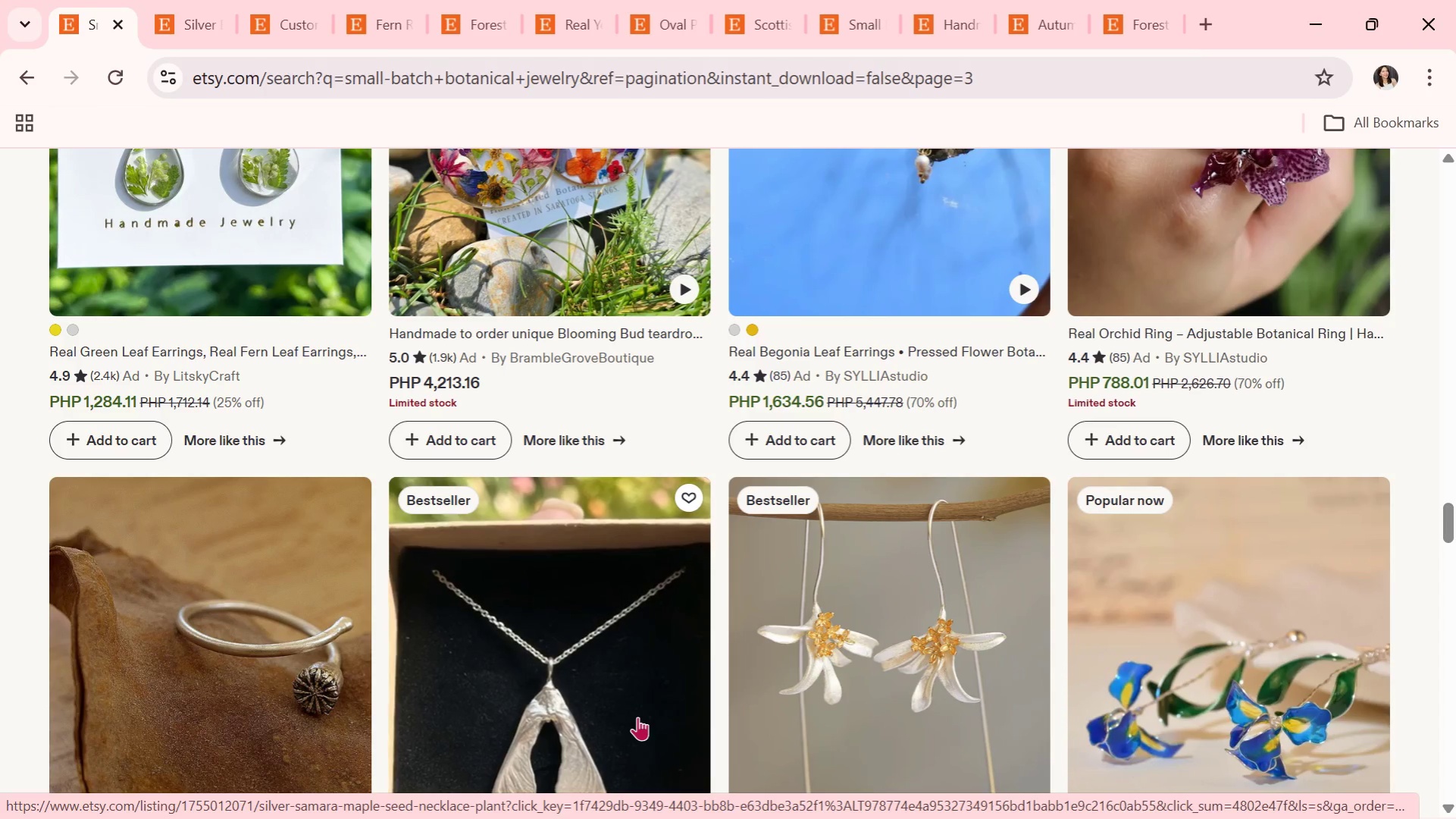 
wait(7.95)
 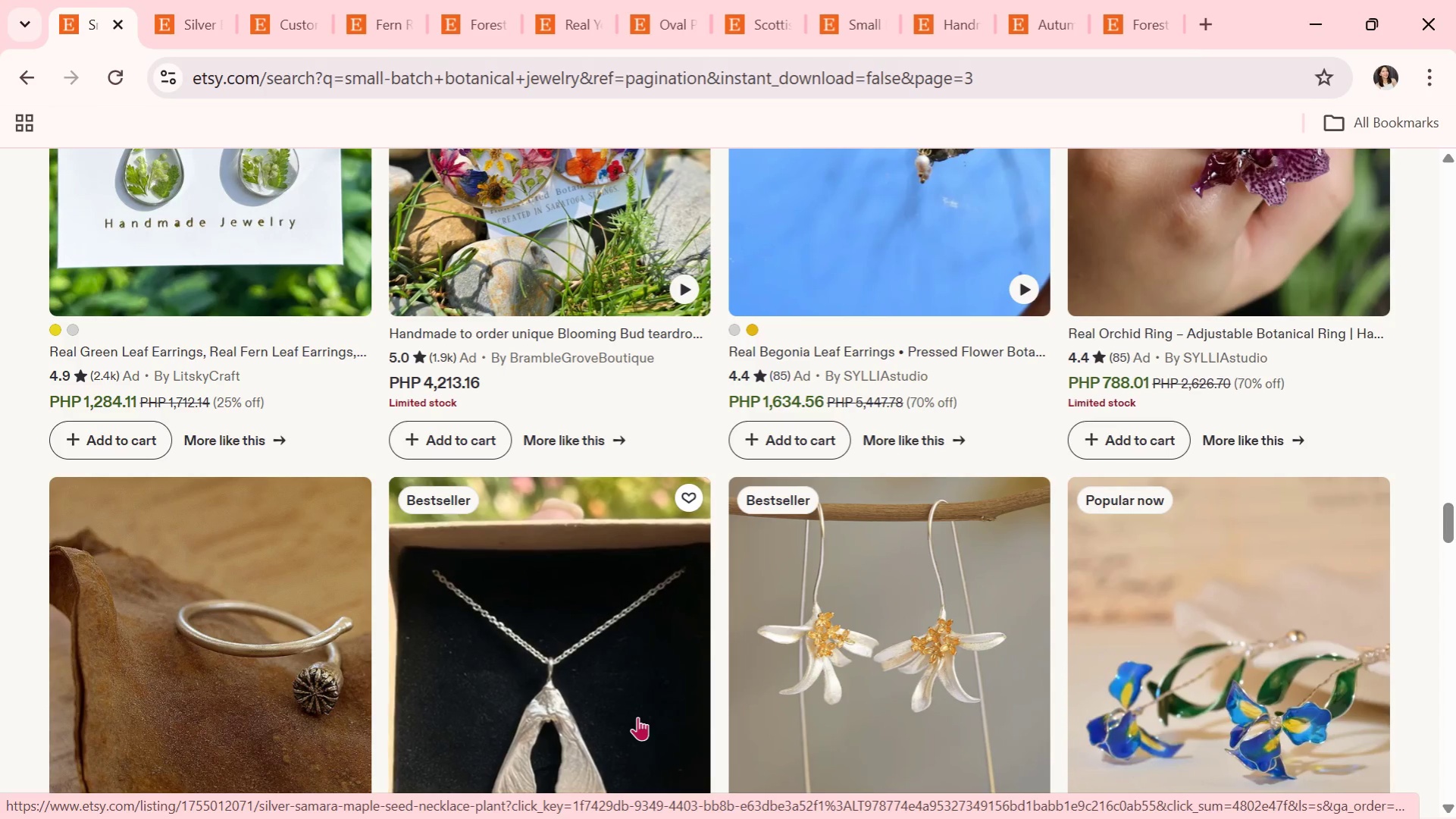 
scroll: coordinate [529, 695], scroll_direction: down, amount: 8.0
 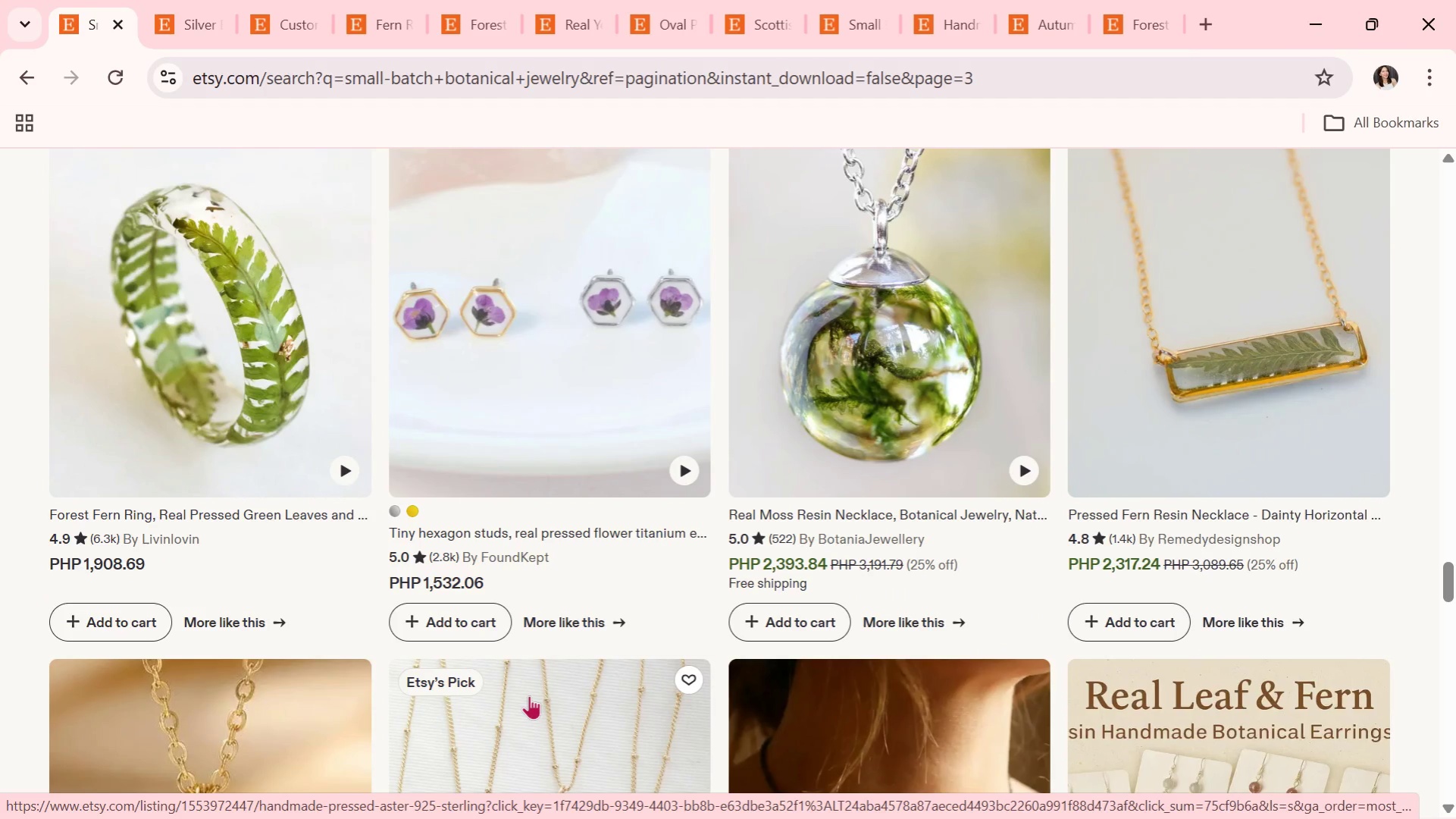 
wait(8.95)
 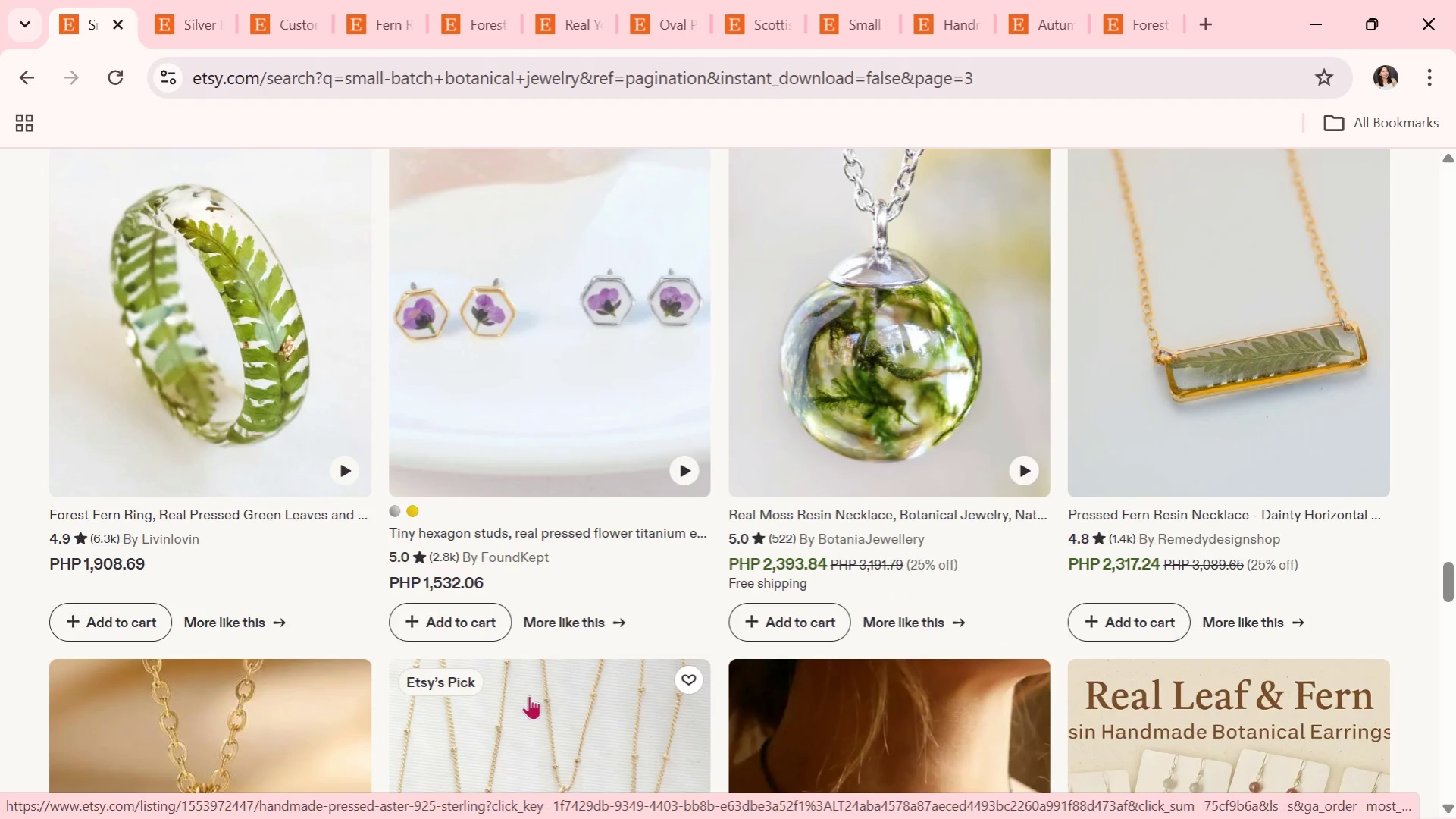 
scroll: coordinate [529, 695], scroll_direction: down, amount: 1.0
 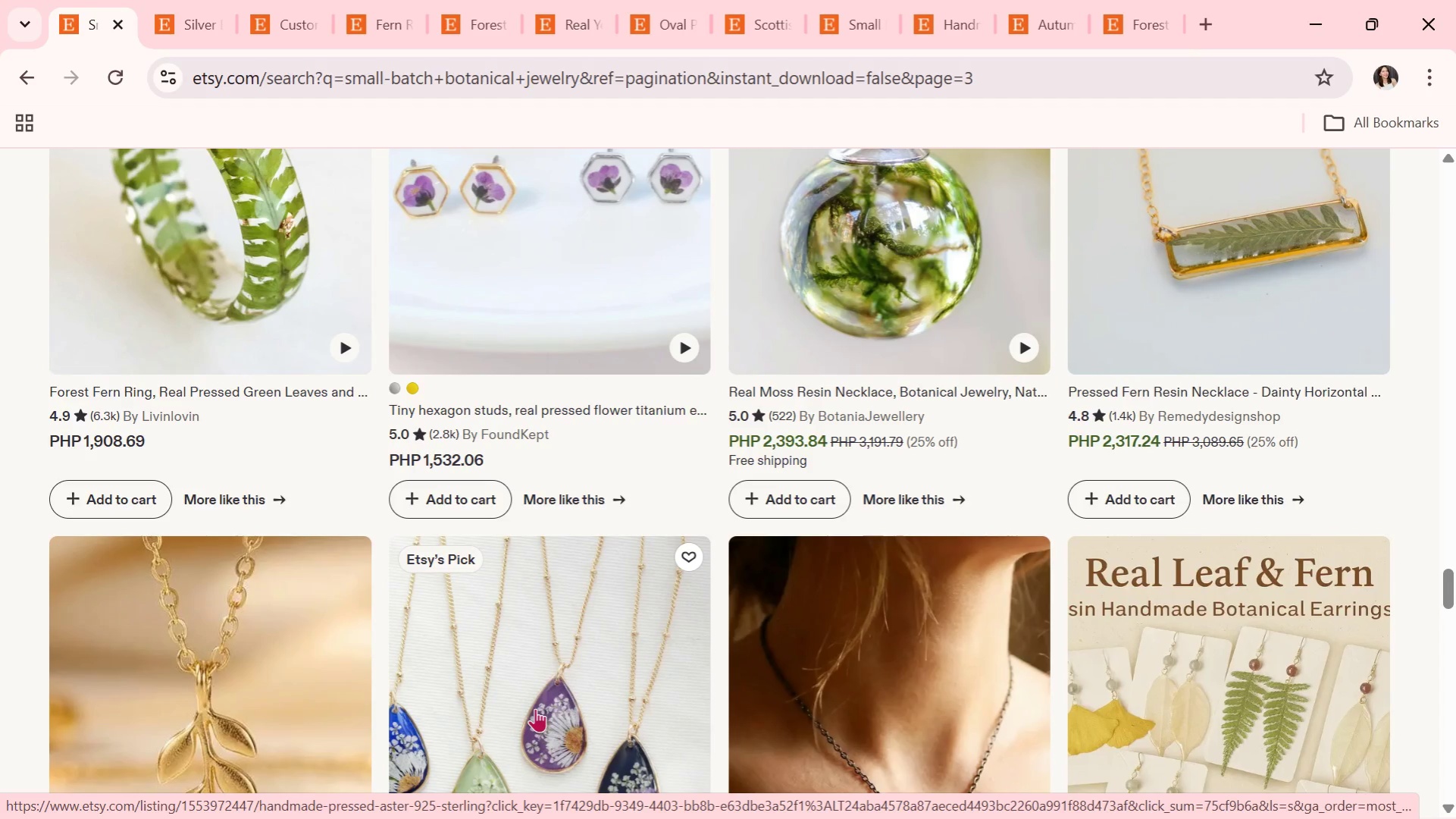 
wait(25.99)
 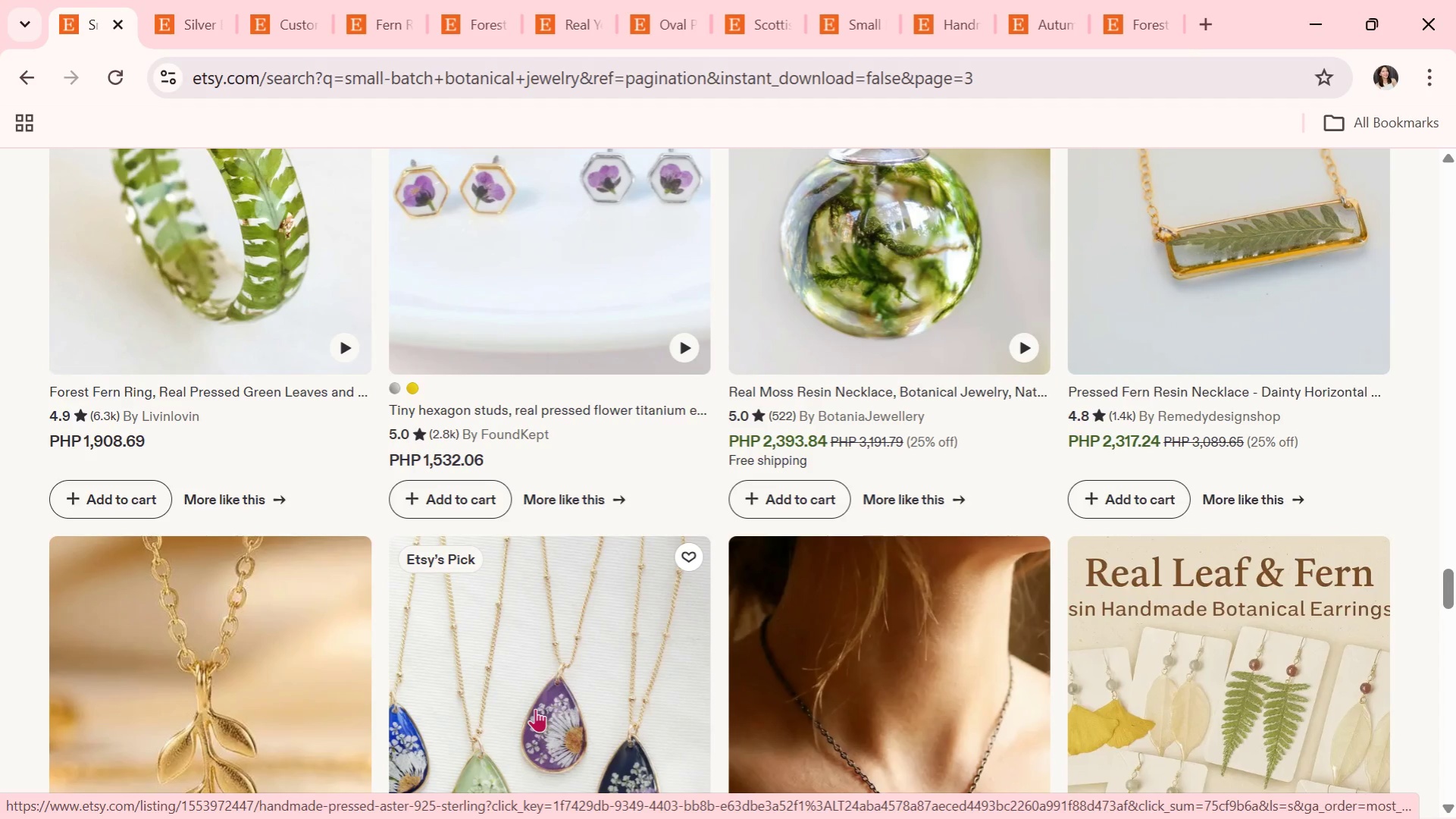 
scroll: coordinate [547, 728], scroll_direction: down, amount: 2.0
 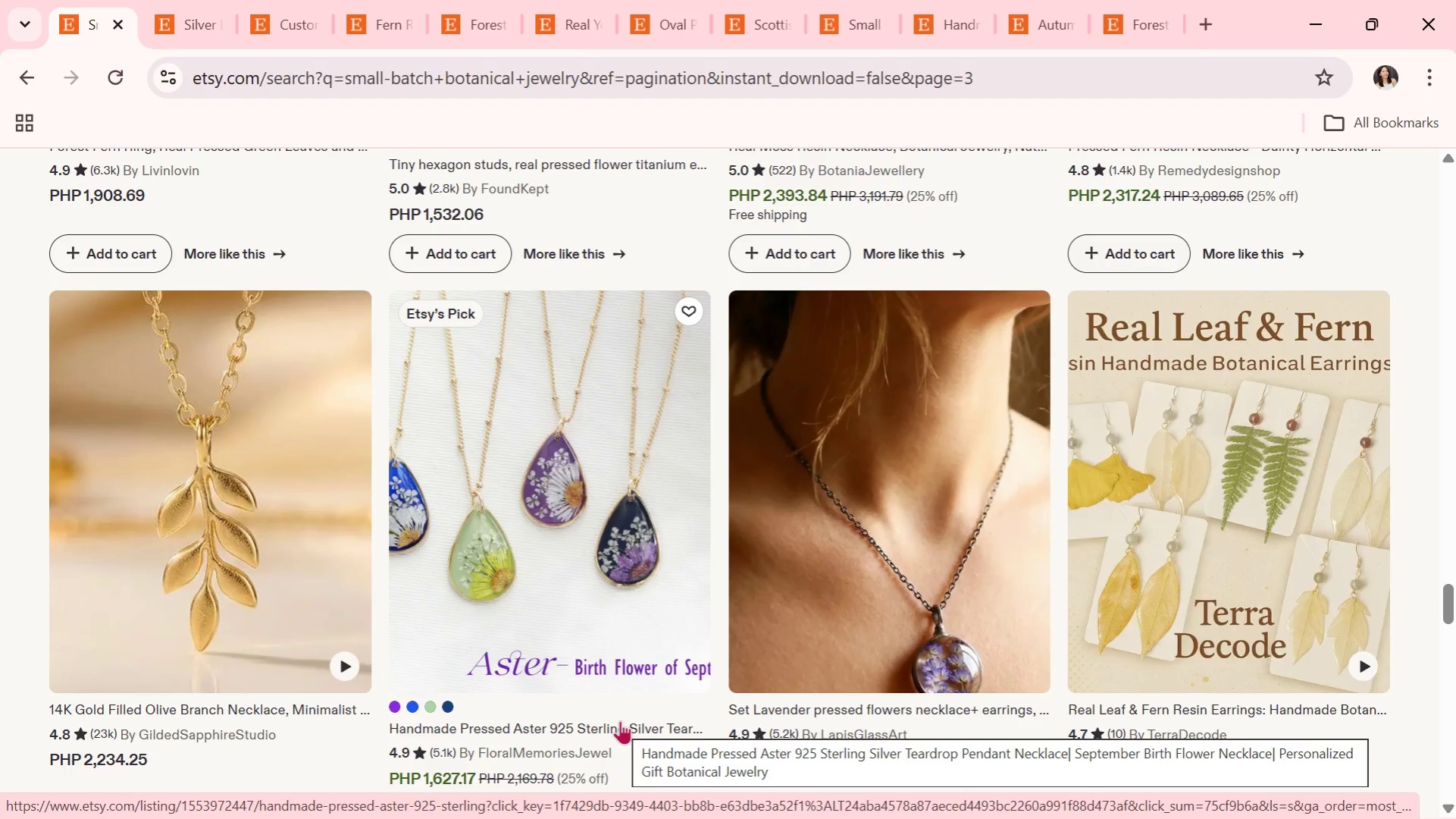 
wait(13.16)
 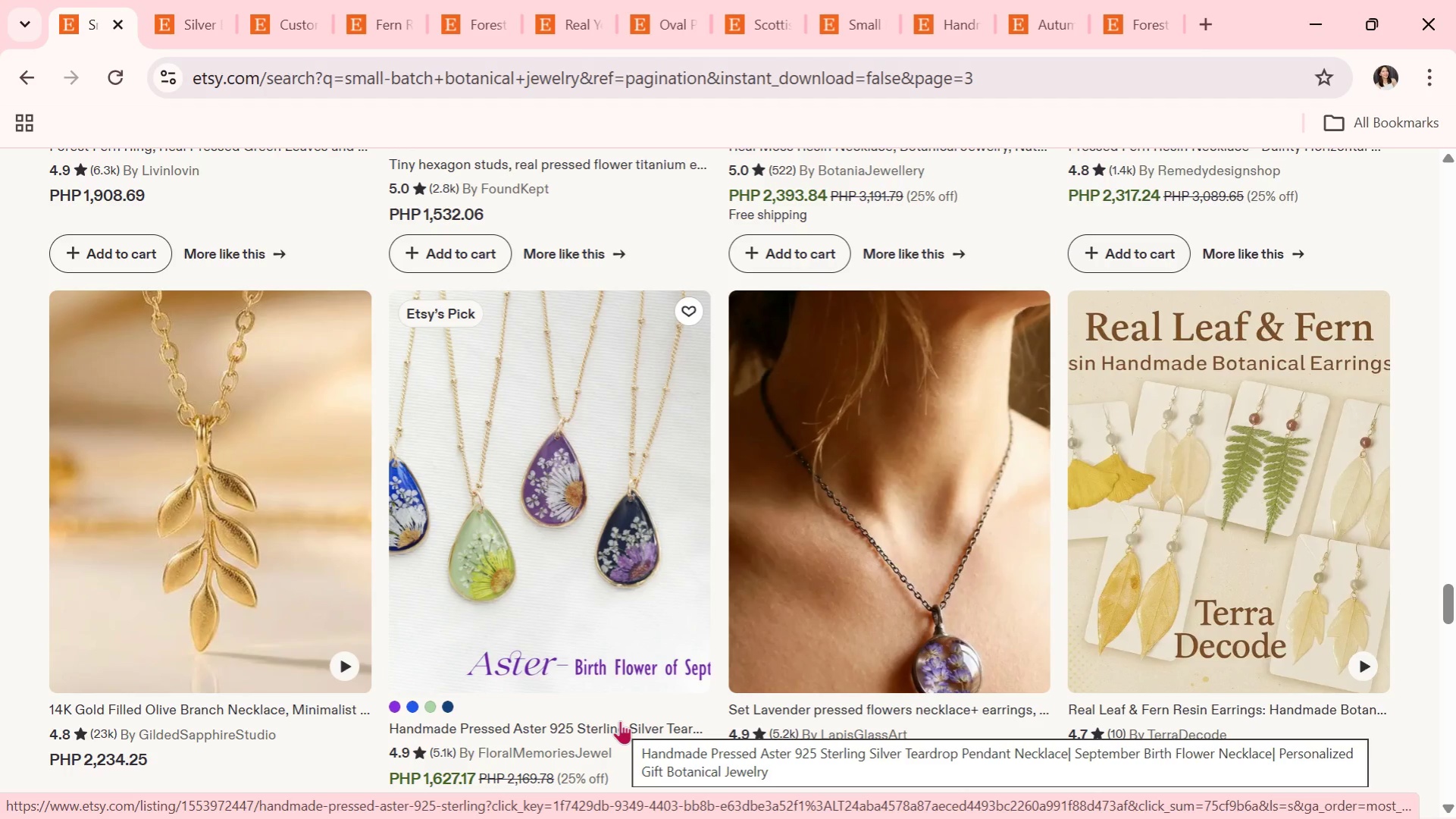 
scroll: coordinate [689, 704], scroll_direction: down, amount: 3.0
 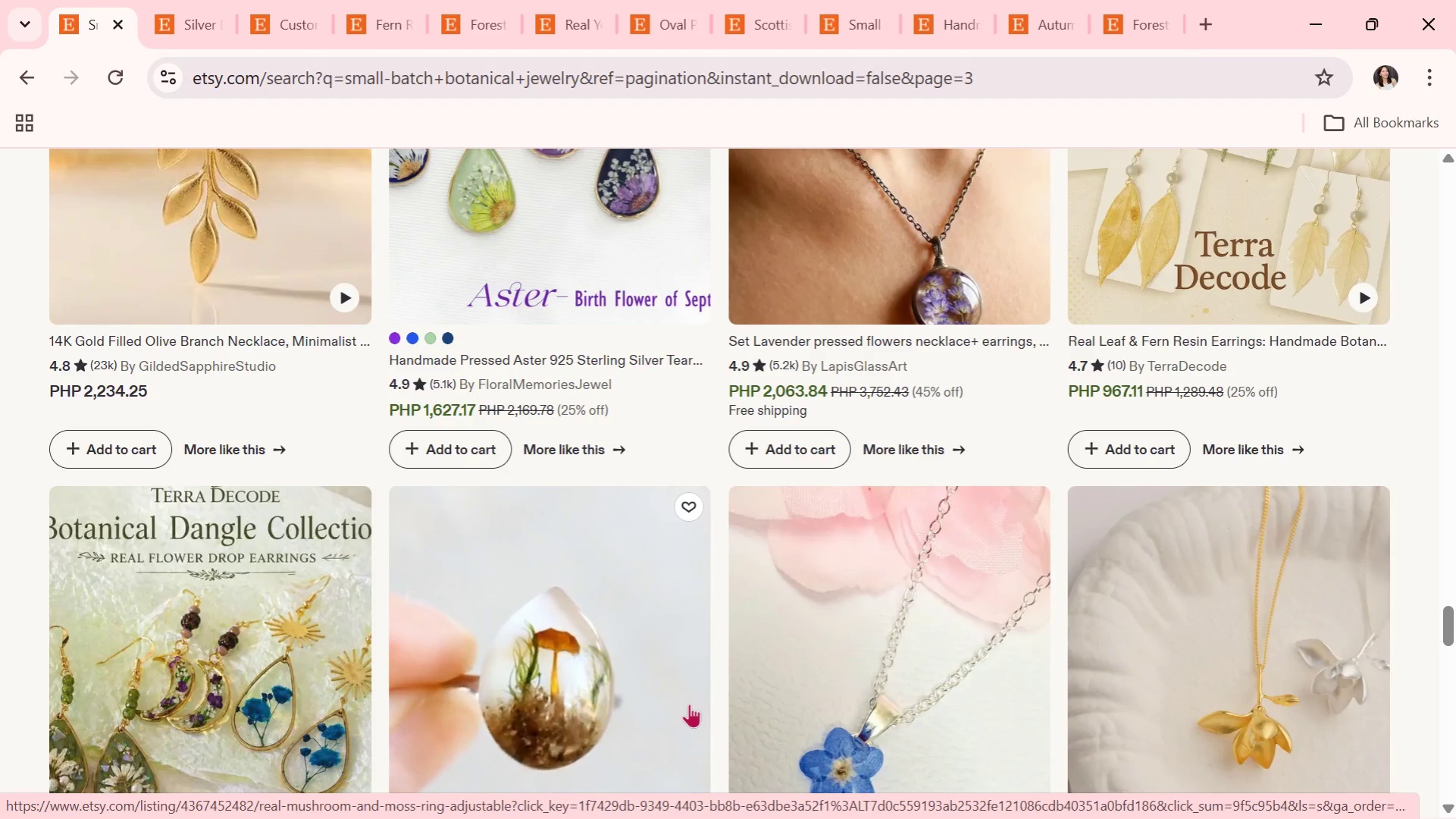 
wait(16.98)
 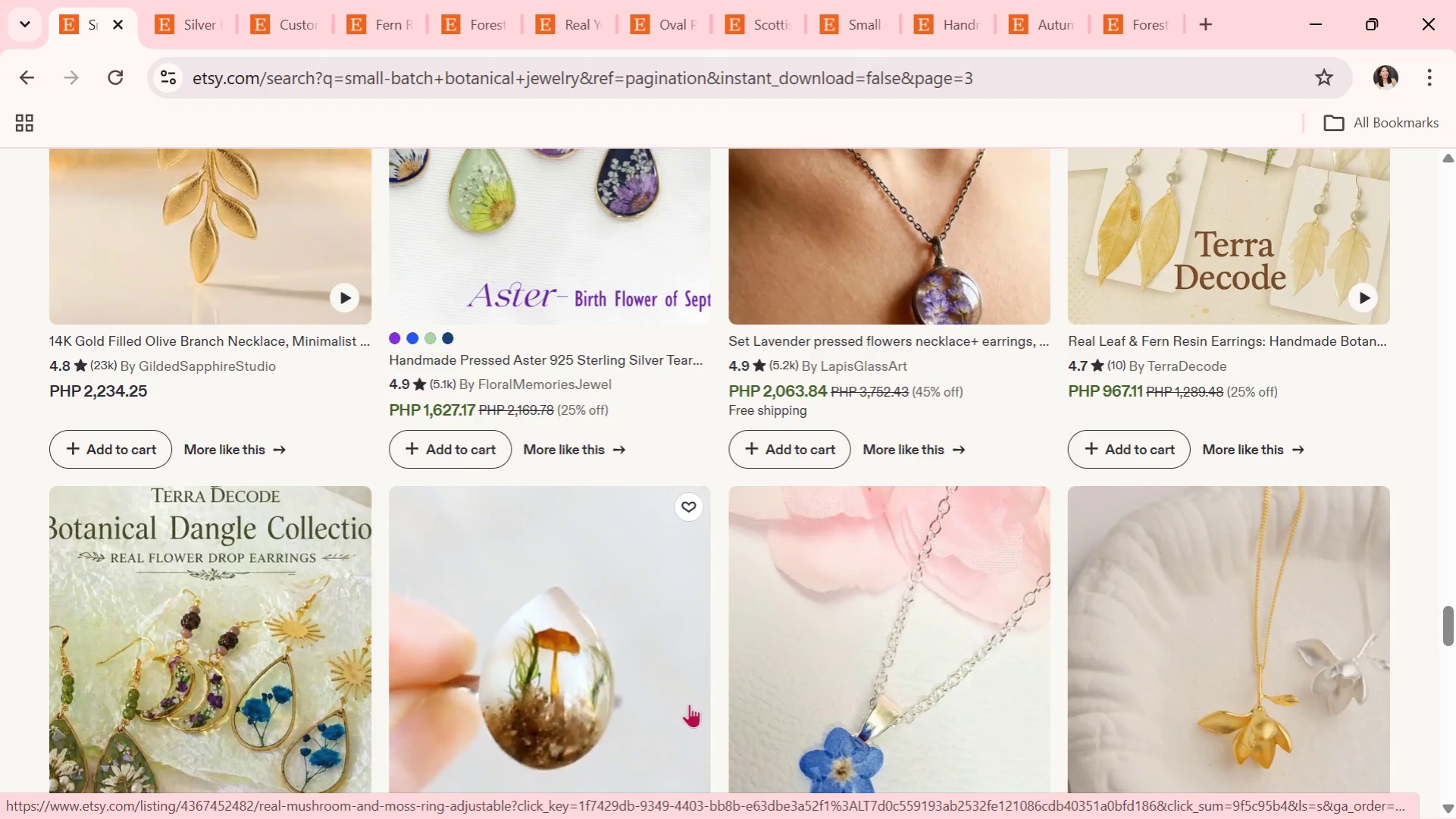 
scroll: coordinate [492, 396], scroll_direction: down, amount: 3.0
 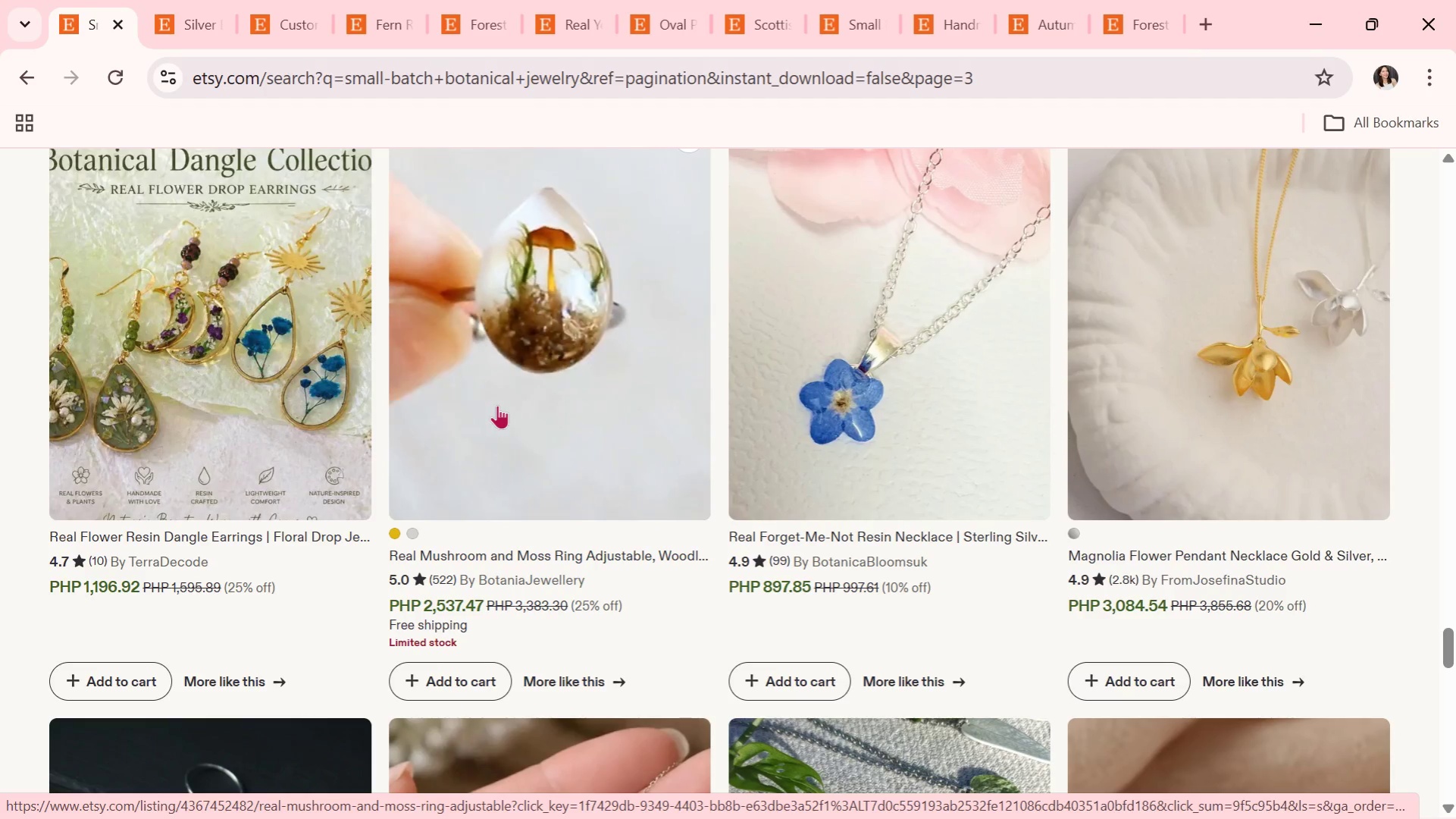 
wait(15.48)
 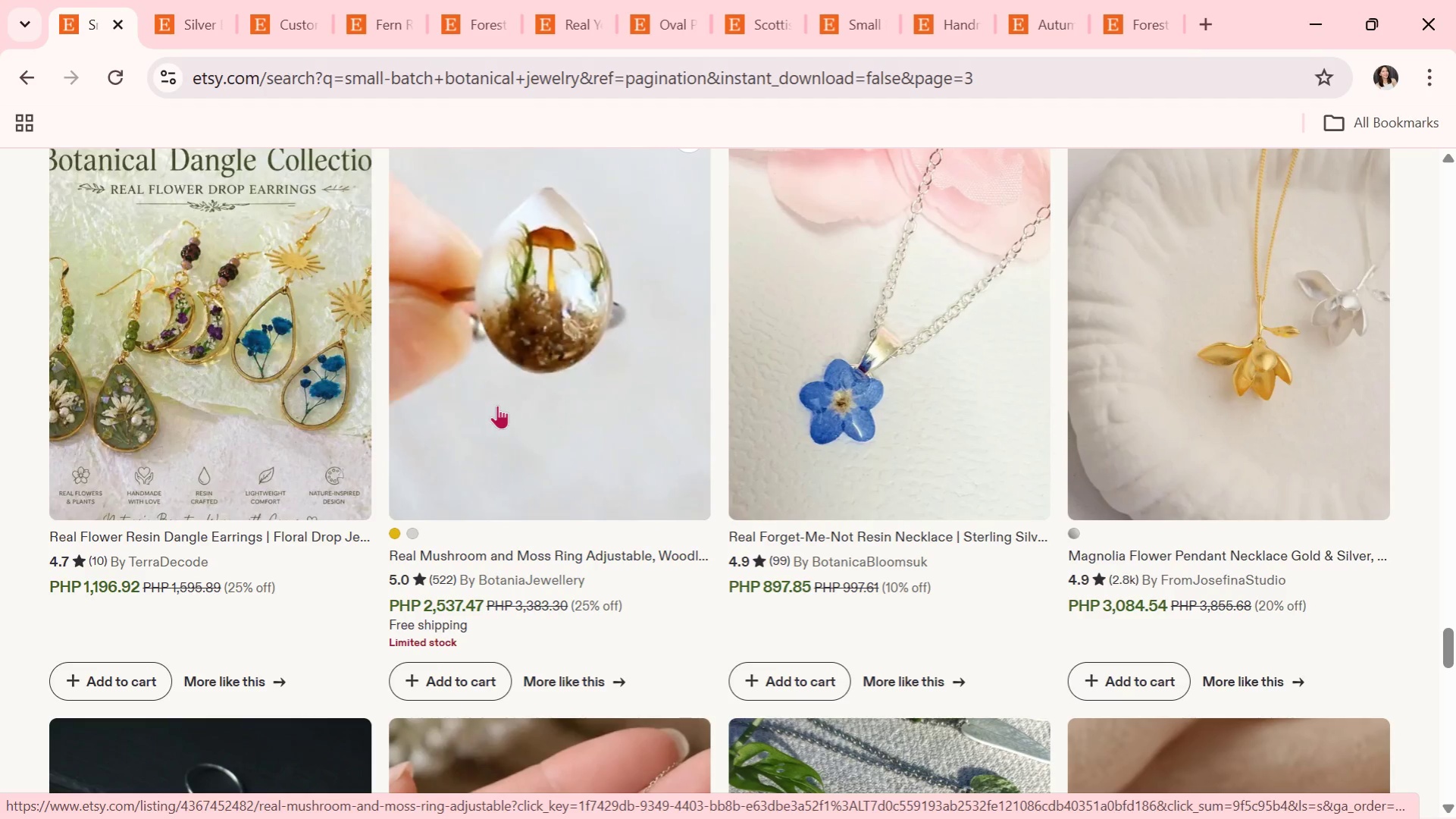 
scroll: coordinate [595, 507], scroll_direction: down, amount: 1.0
 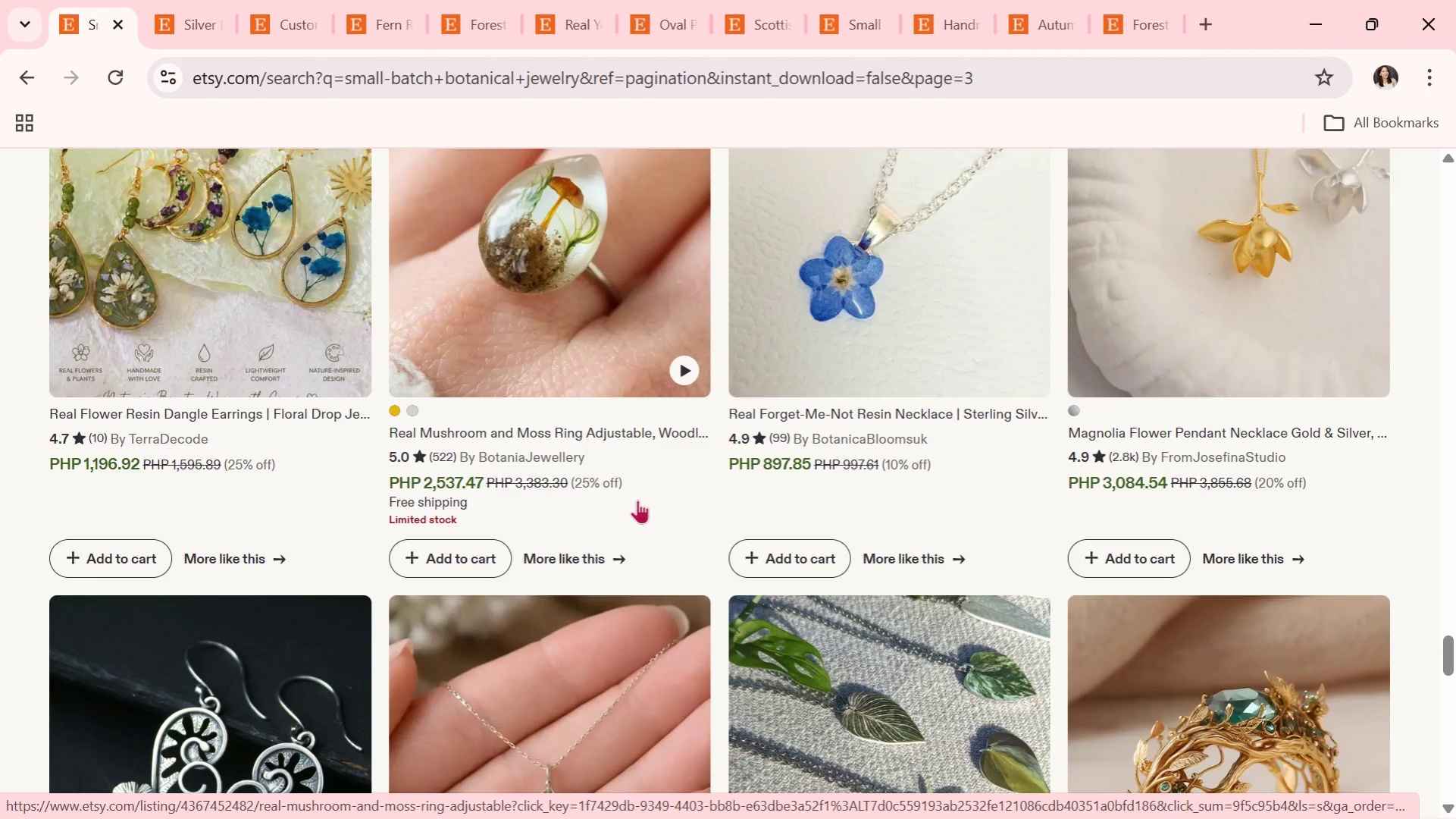 
wait(15.26)
 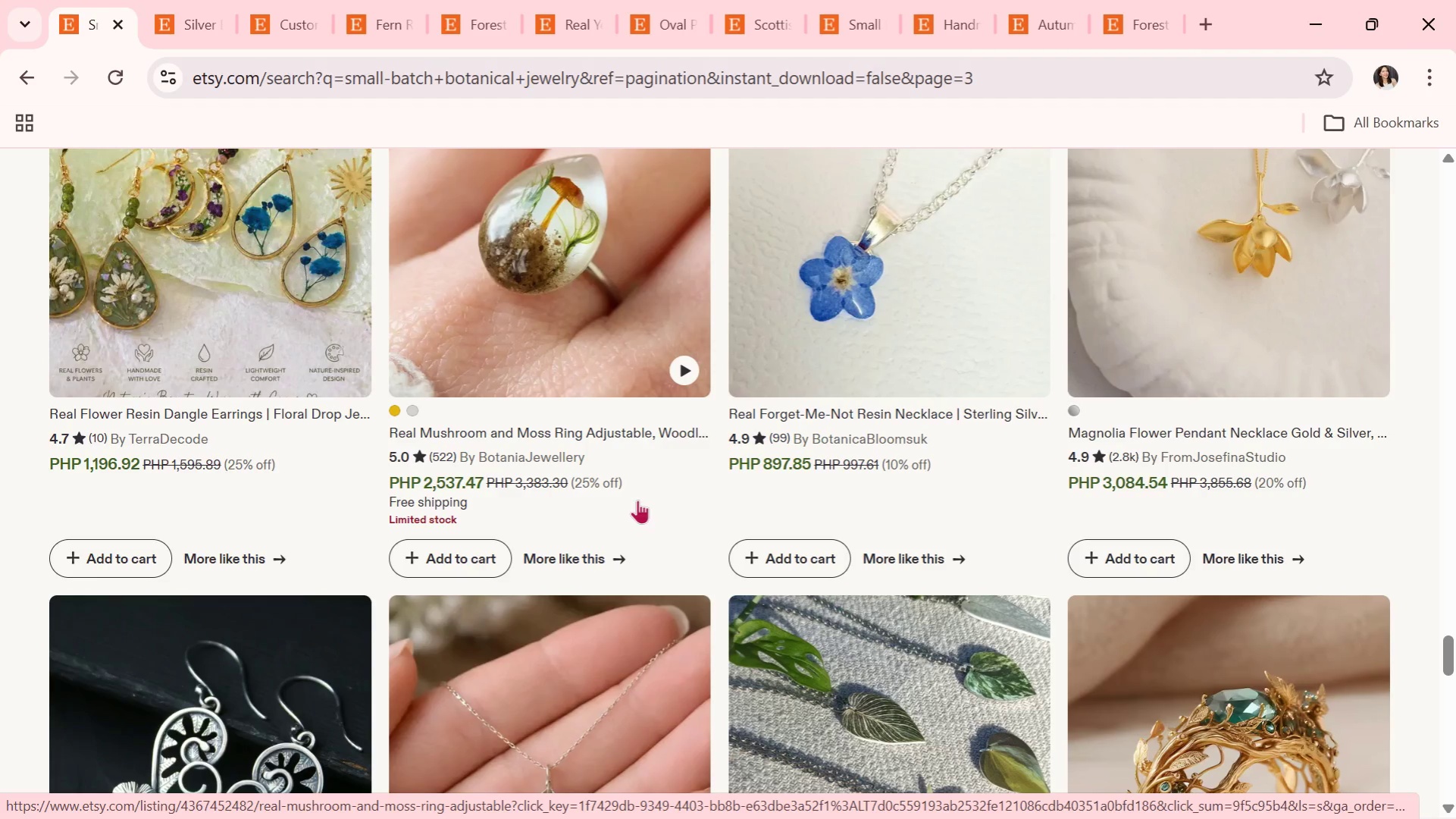 
scroll: coordinate [702, 466], scroll_direction: down, amount: 2.0
 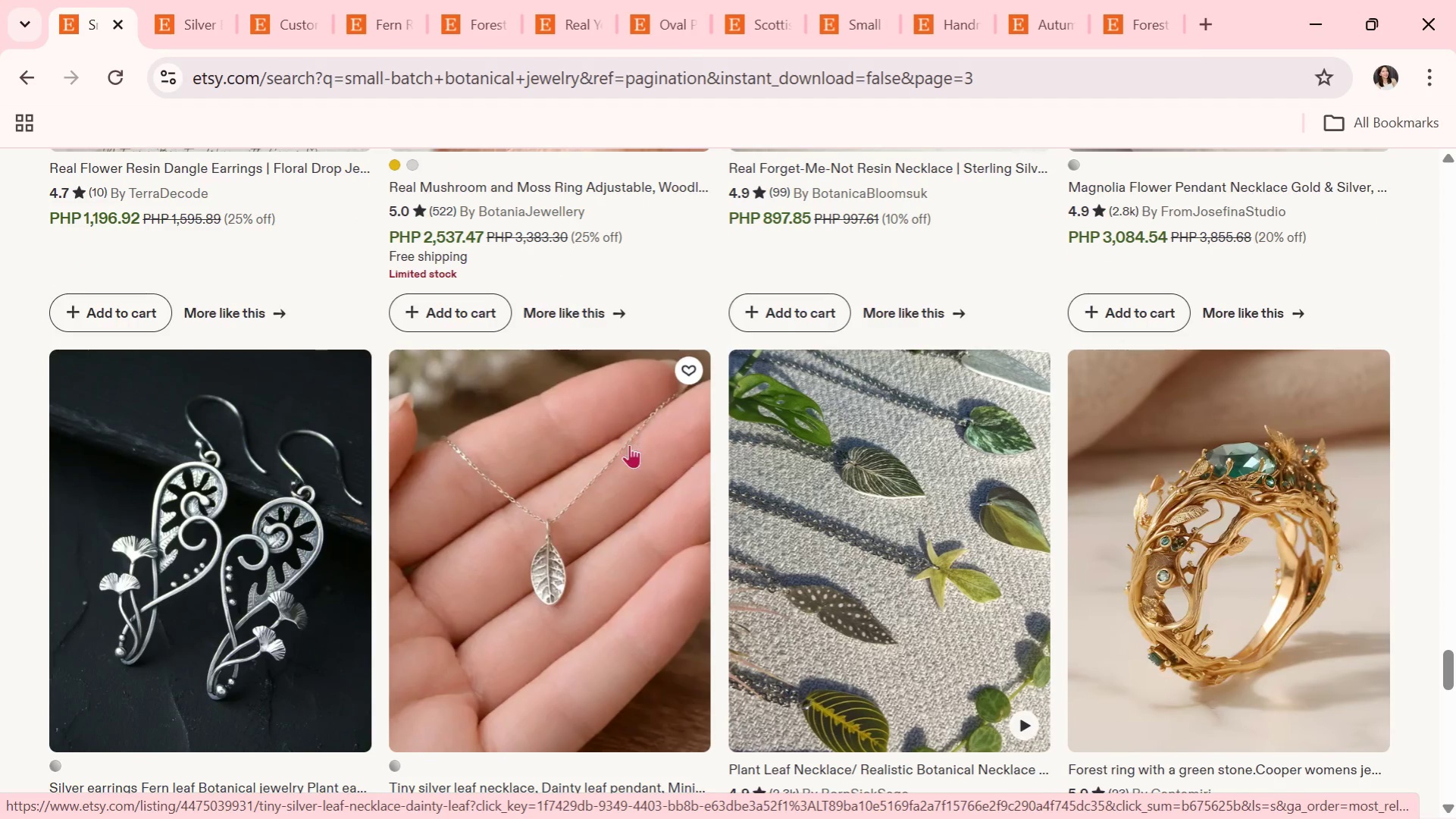 
scroll: coordinate [607, 507], scroll_direction: up, amount: 2.0
 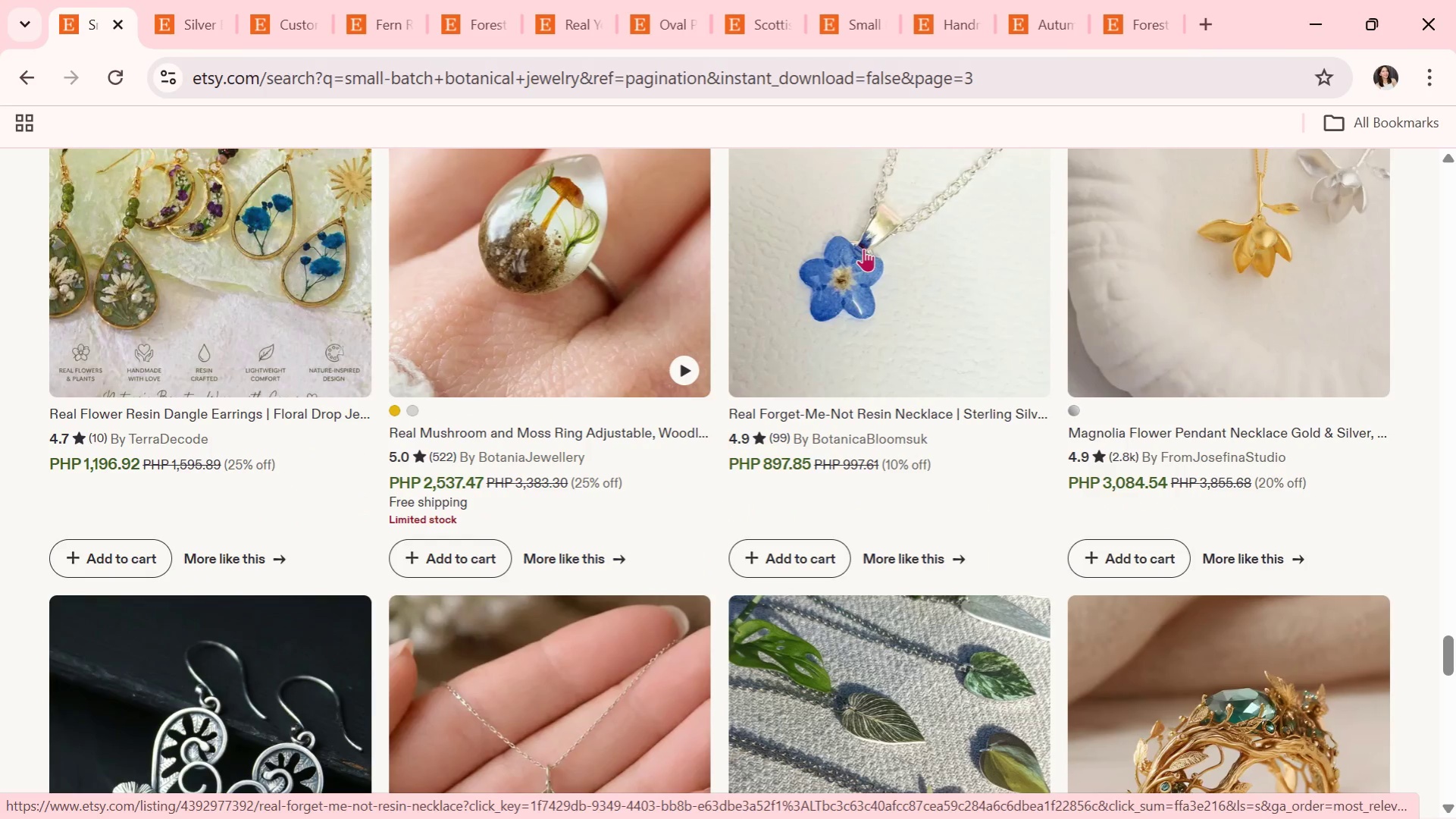 
left_click([860, 248])
 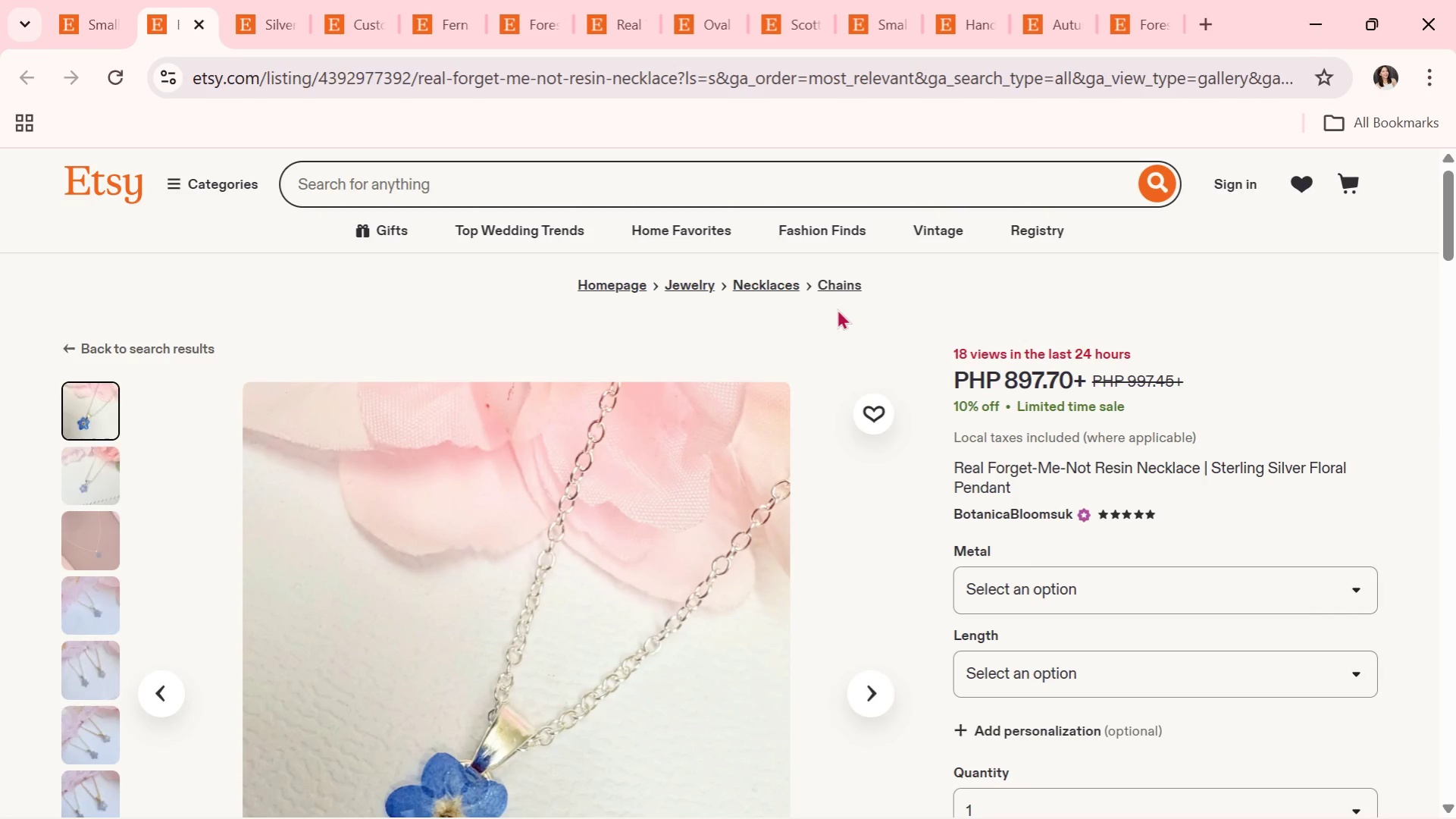 
wait(11.56)
 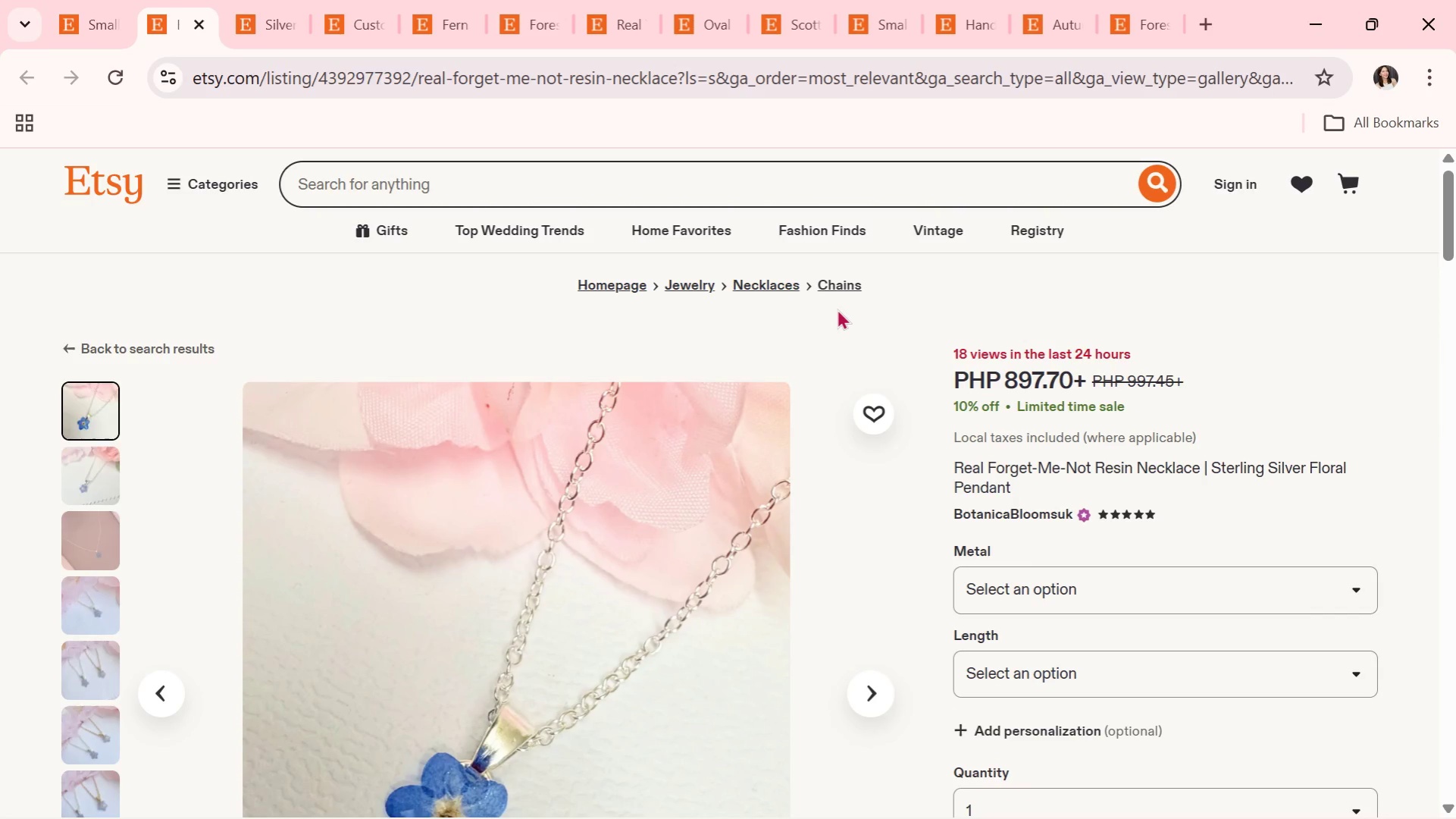 
scroll: coordinate [781, 310], scroll_direction: down, amount: 2.0
 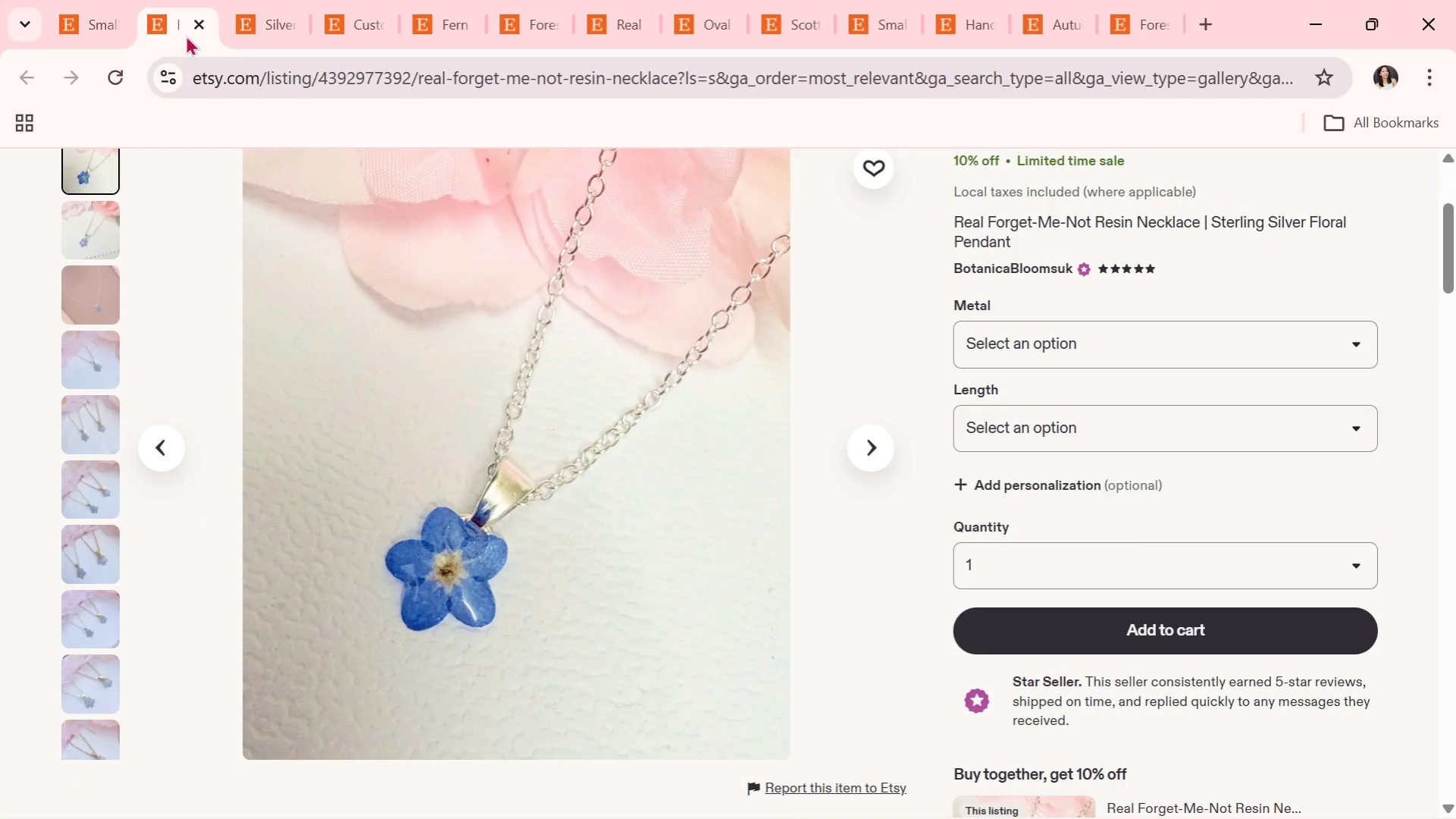 
left_click([198, 23])
 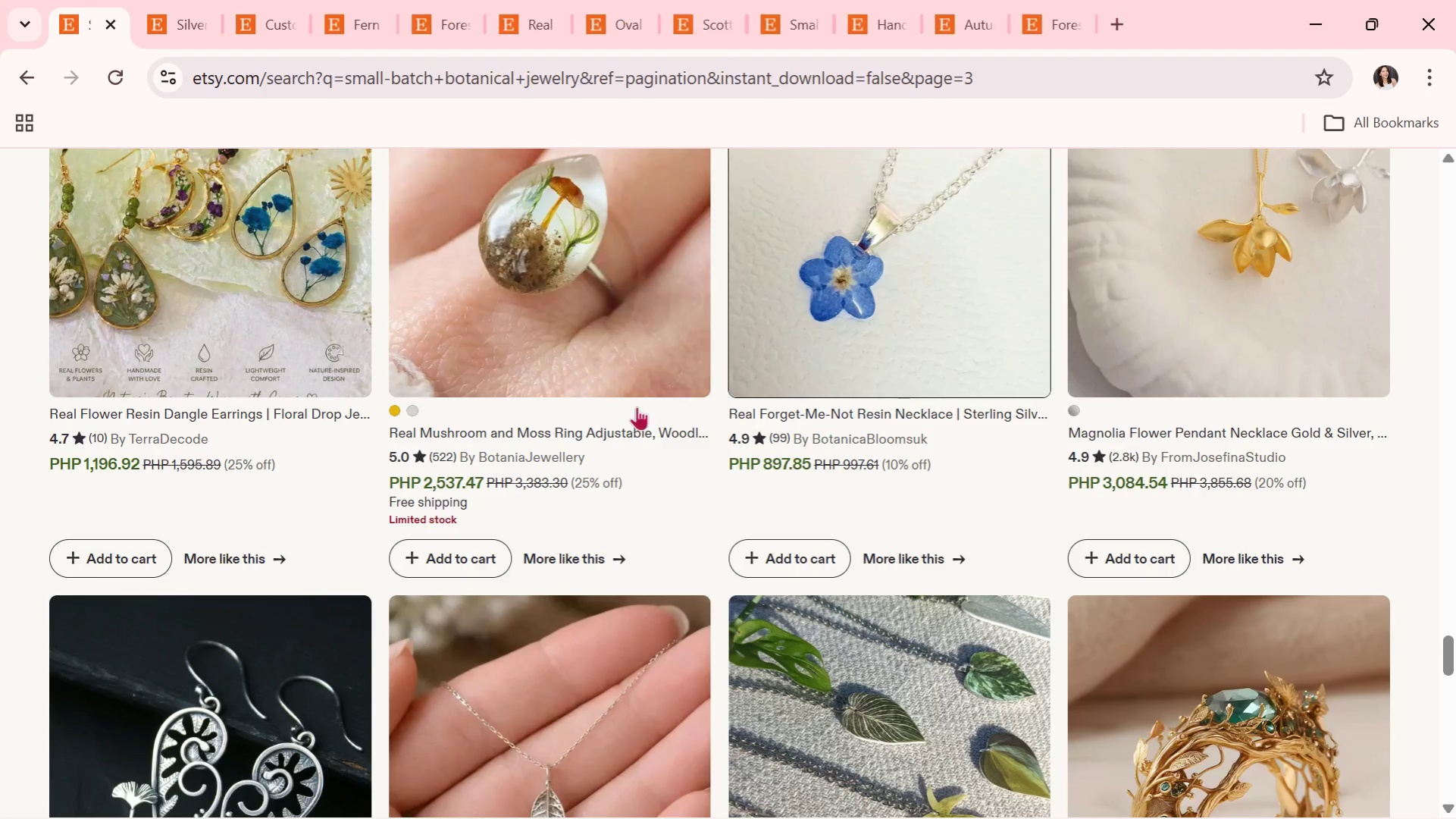 
scroll: coordinate [753, 514], scroll_direction: down, amount: 4.0
 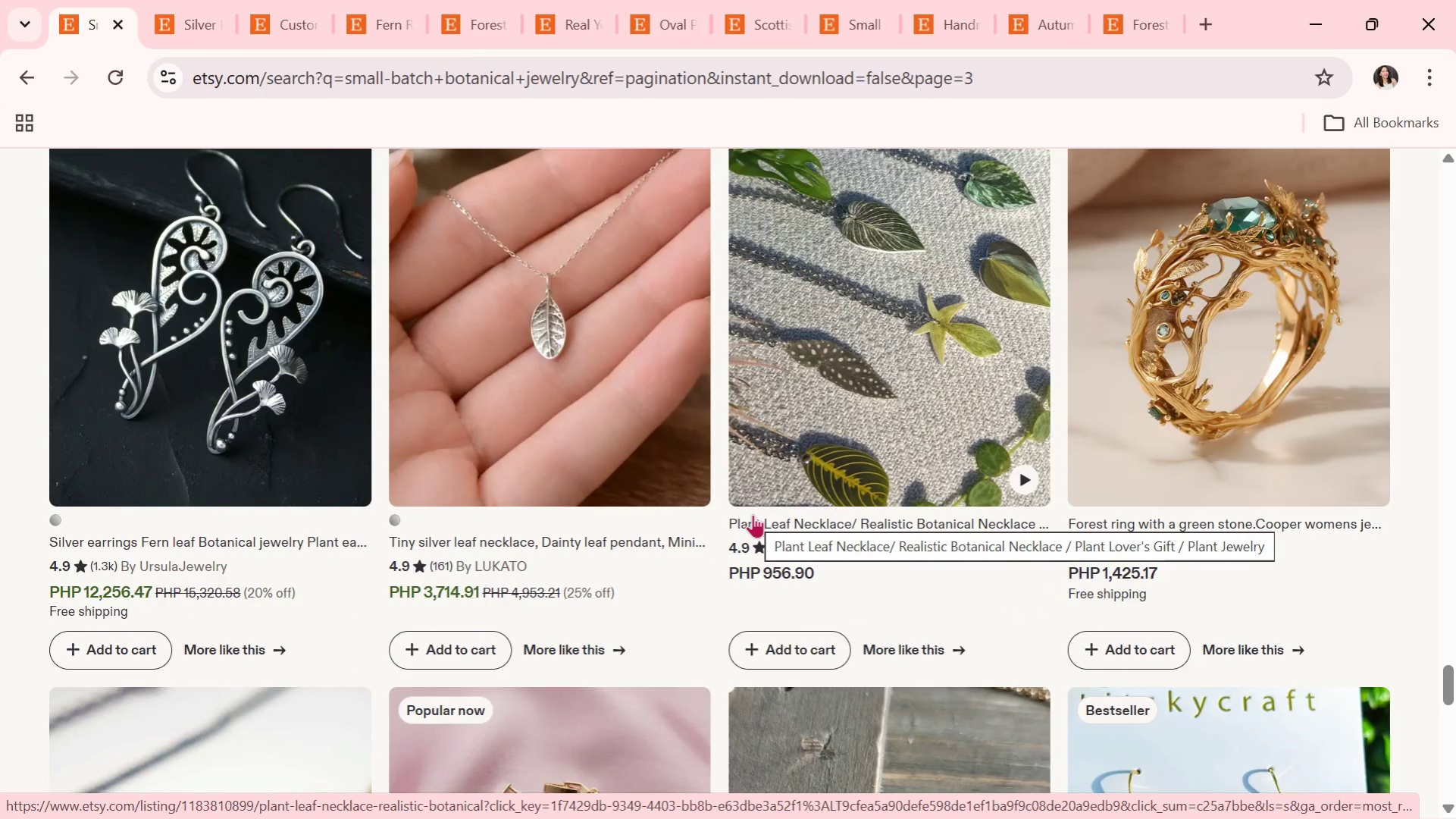 
wait(8.23)
 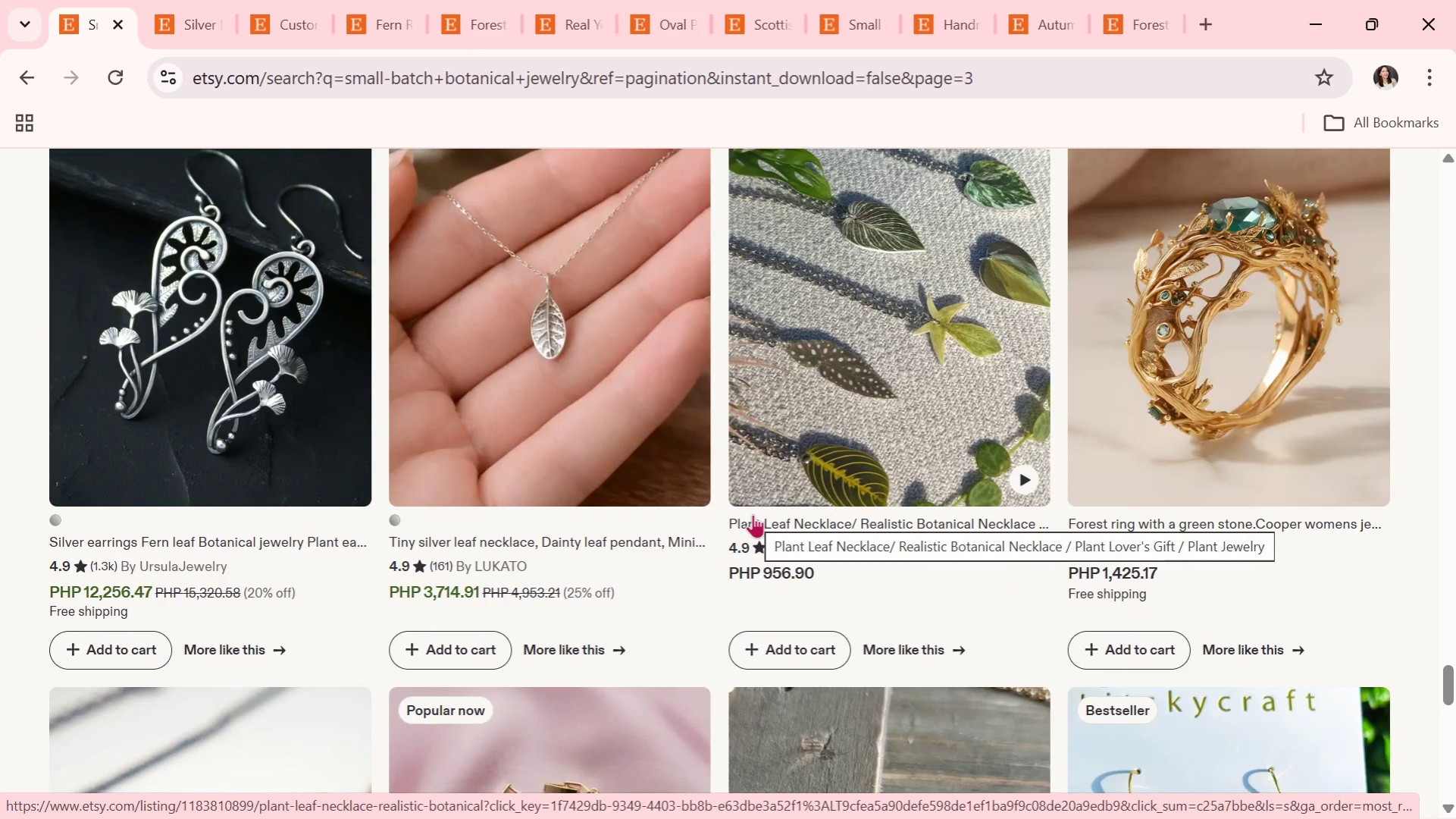 
scroll: coordinate [753, 514], scroll_direction: down, amount: 3.0
 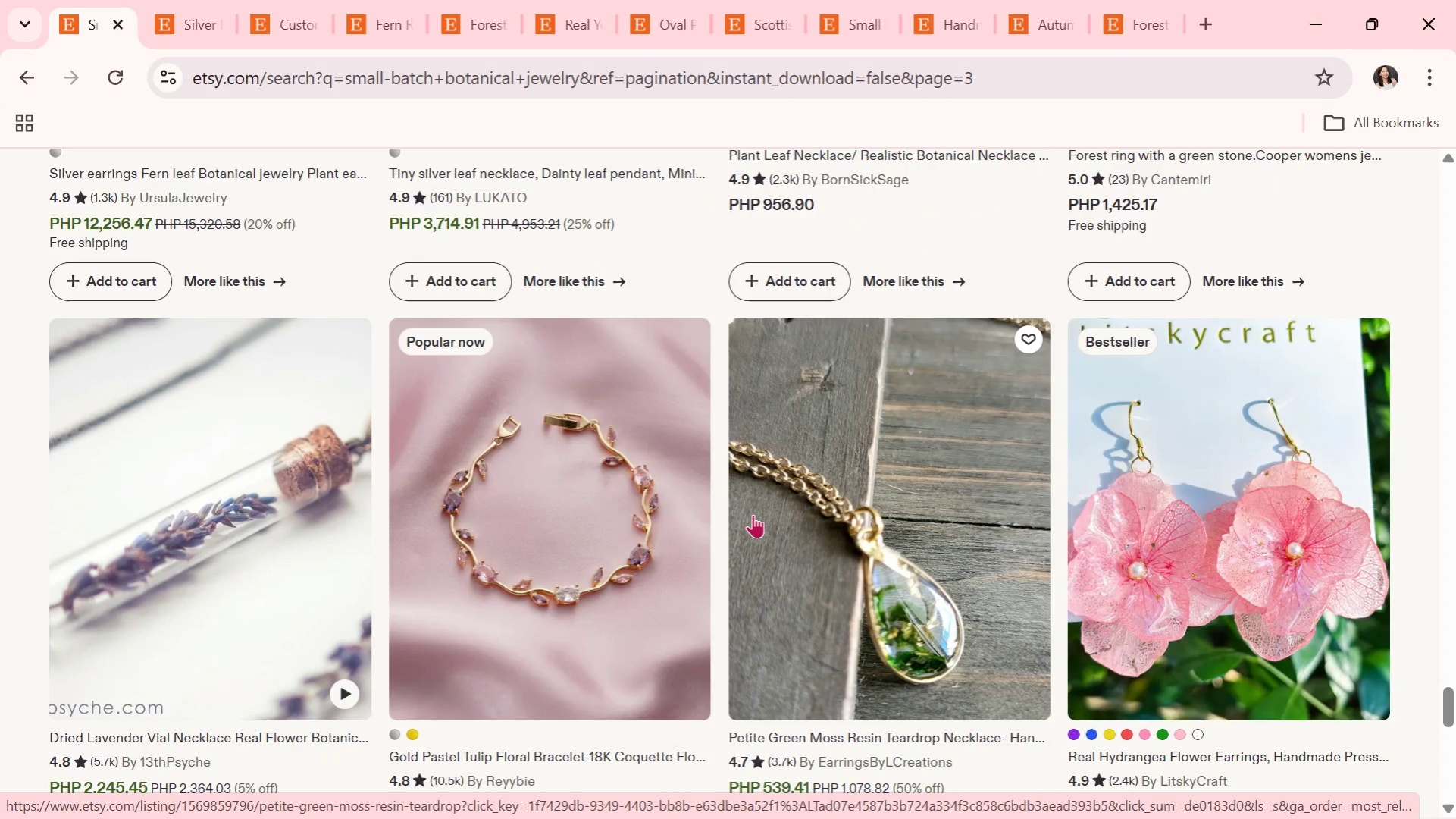 
wait(8.1)
 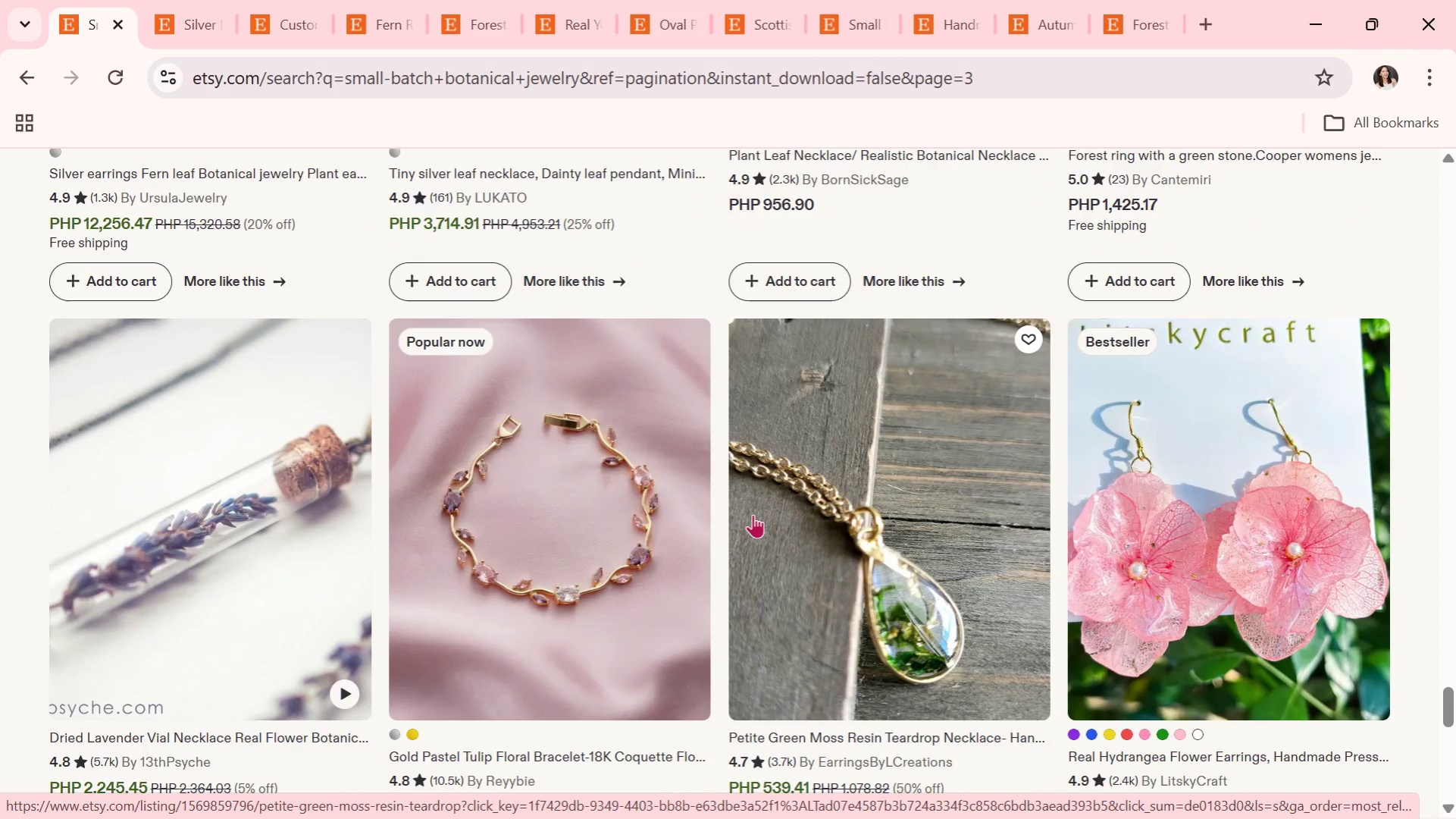 
scroll: coordinate [429, 595], scroll_direction: down, amount: 2.0
 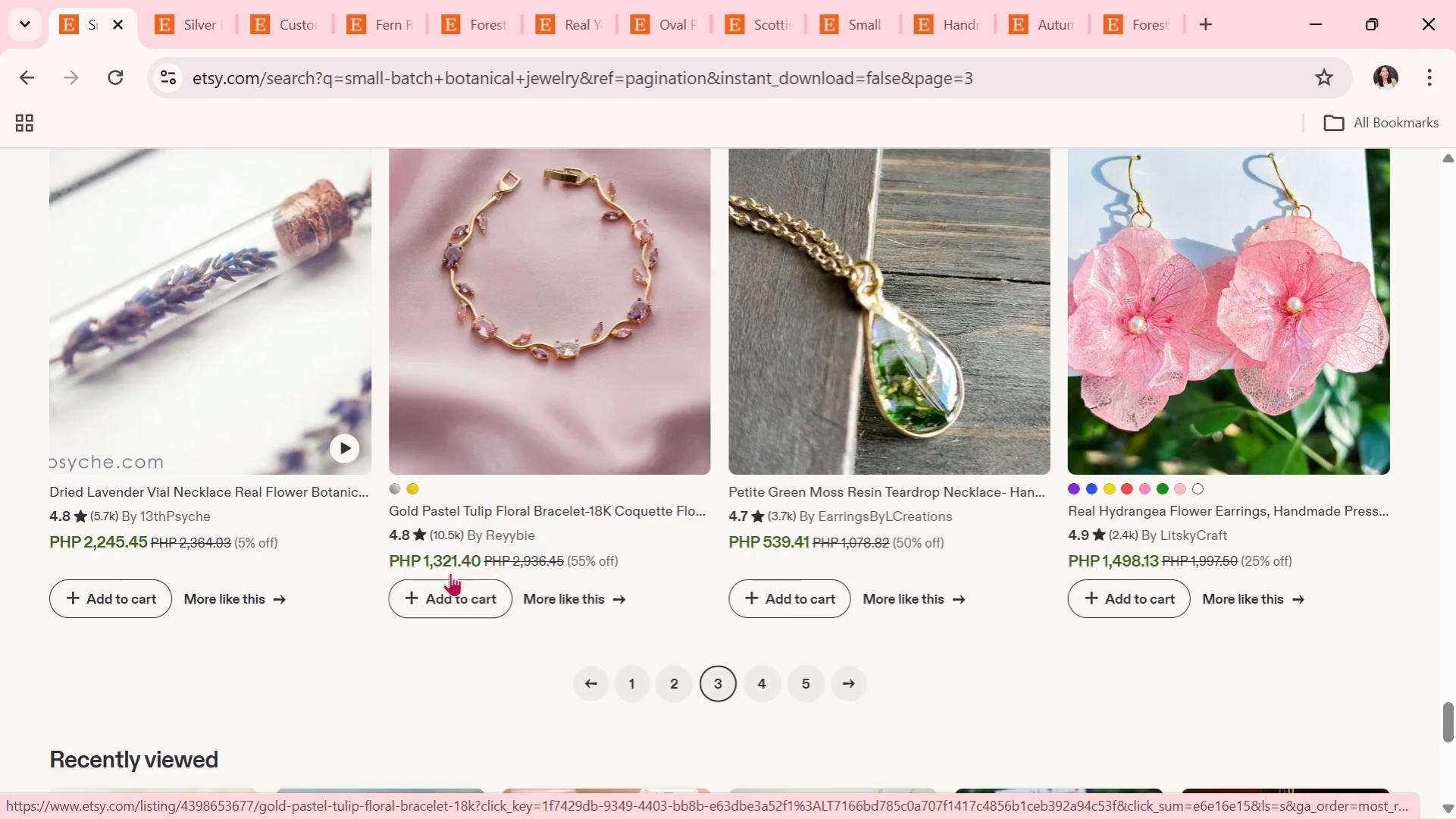 
scroll: coordinate [452, 568], scroll_direction: up, amount: 1.0
 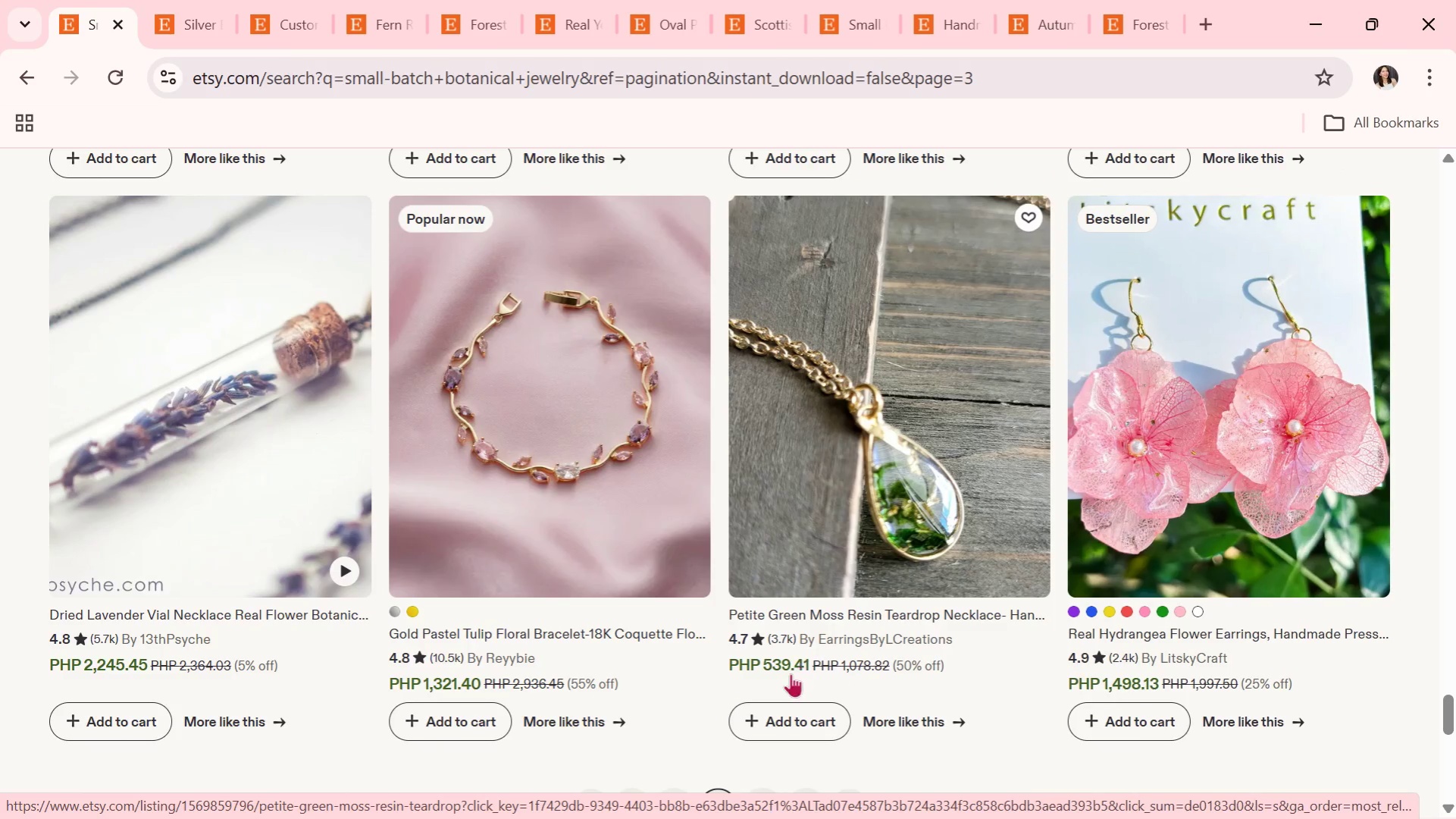 
left_click([907, 316])
 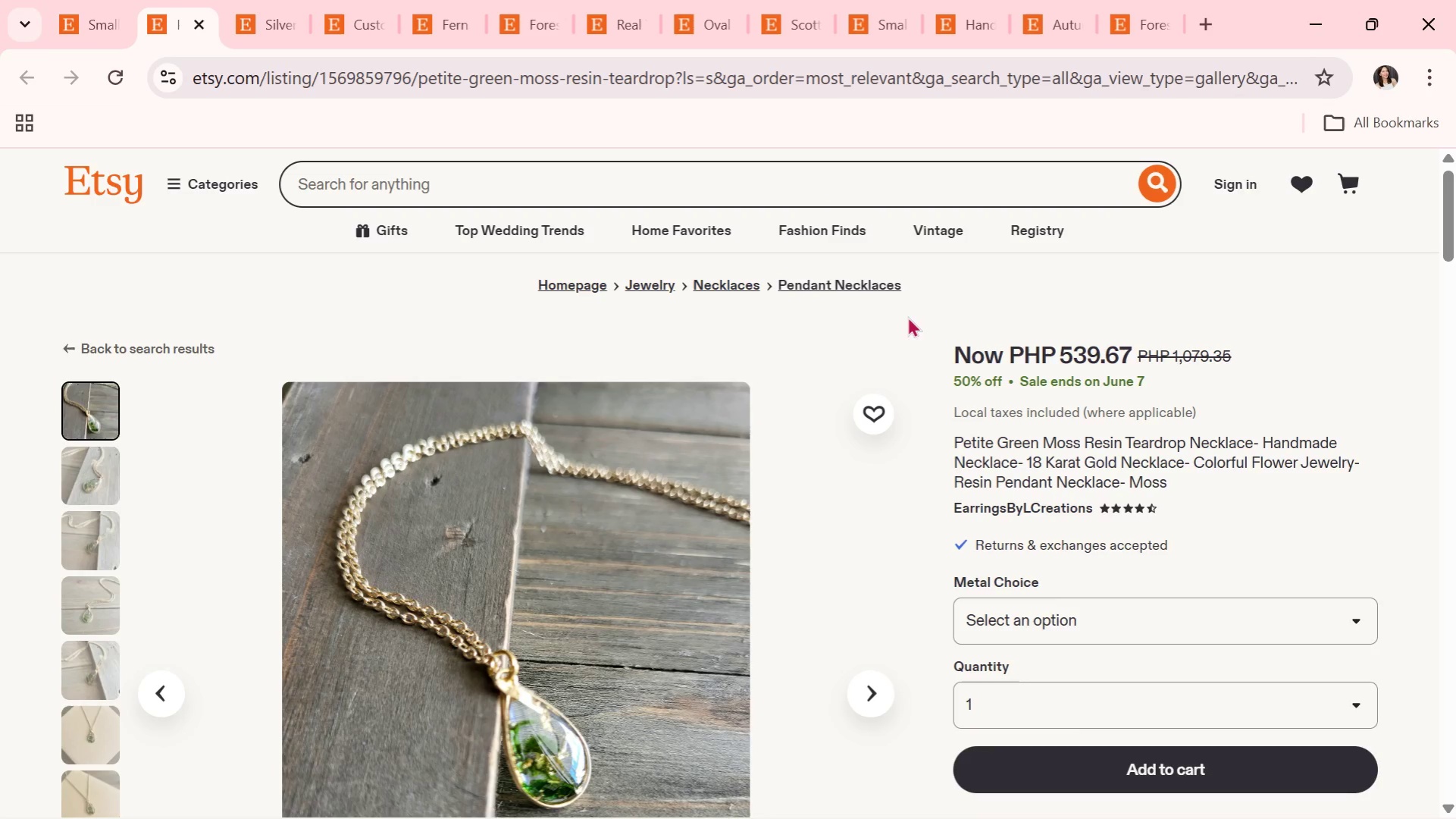 
scroll: coordinate [844, 600], scroll_direction: down, amount: 1.0
 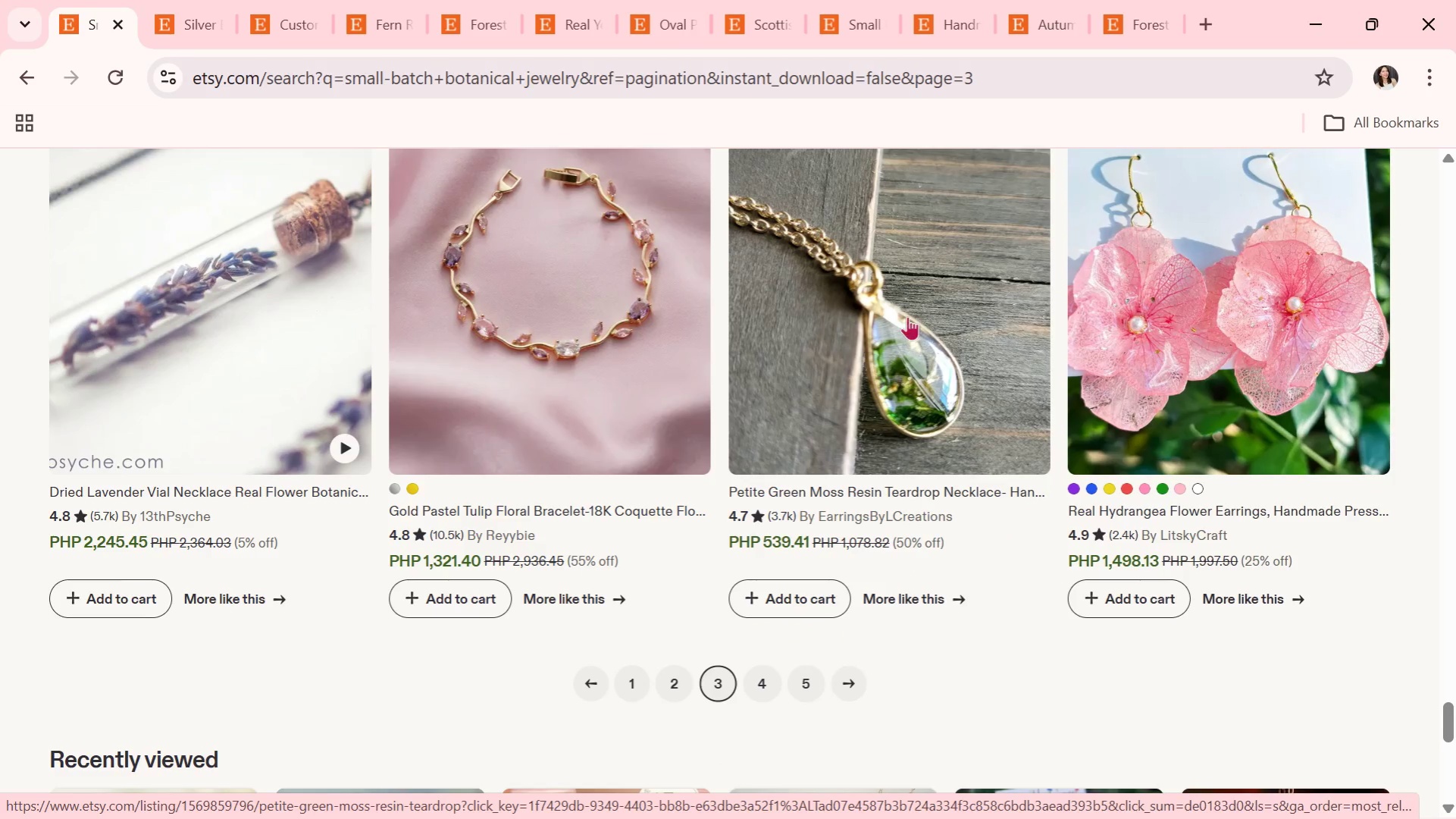 
wait(10.46)
 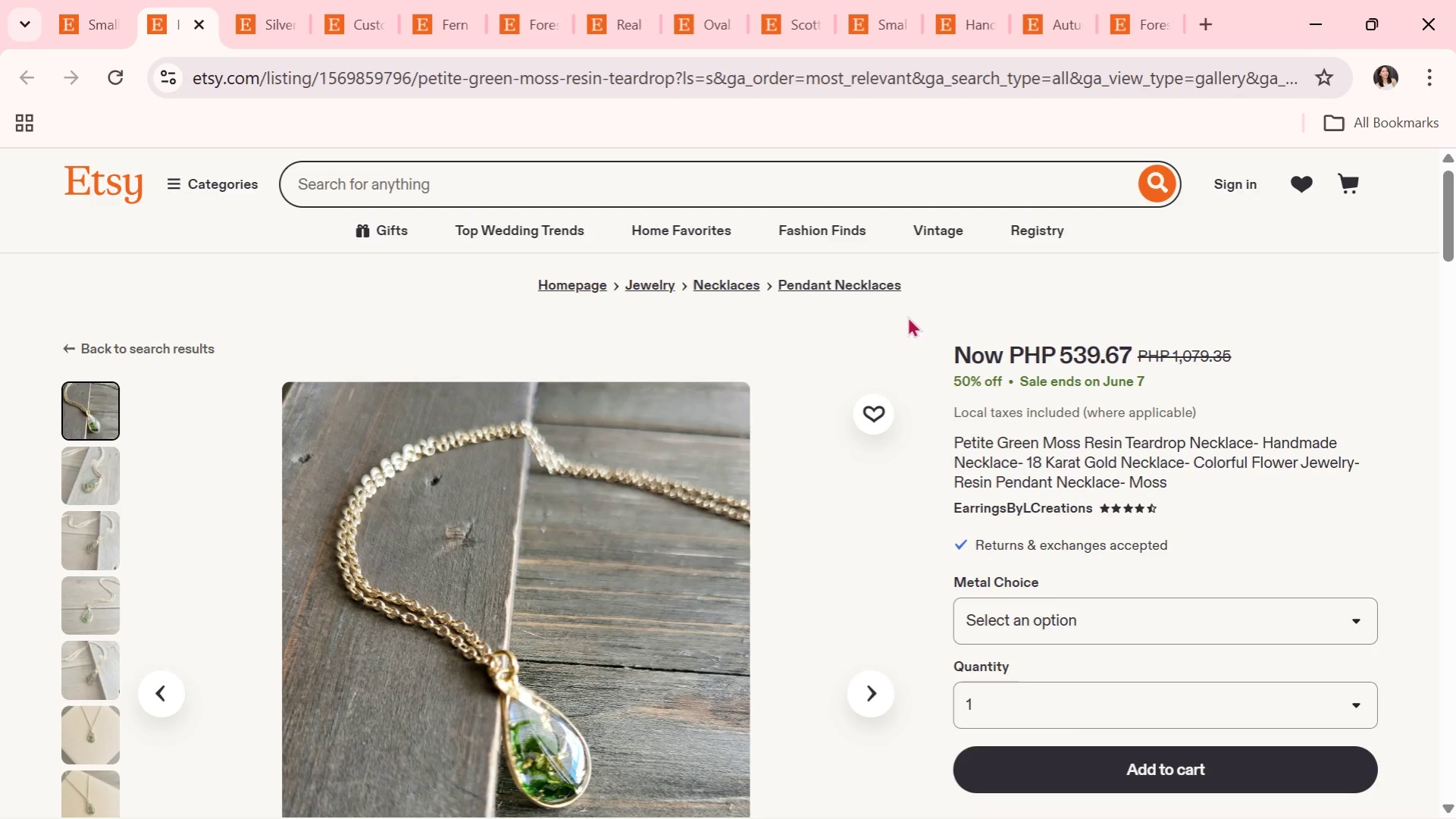 
scroll: coordinate [924, 323], scroll_direction: down, amount: 1.0
 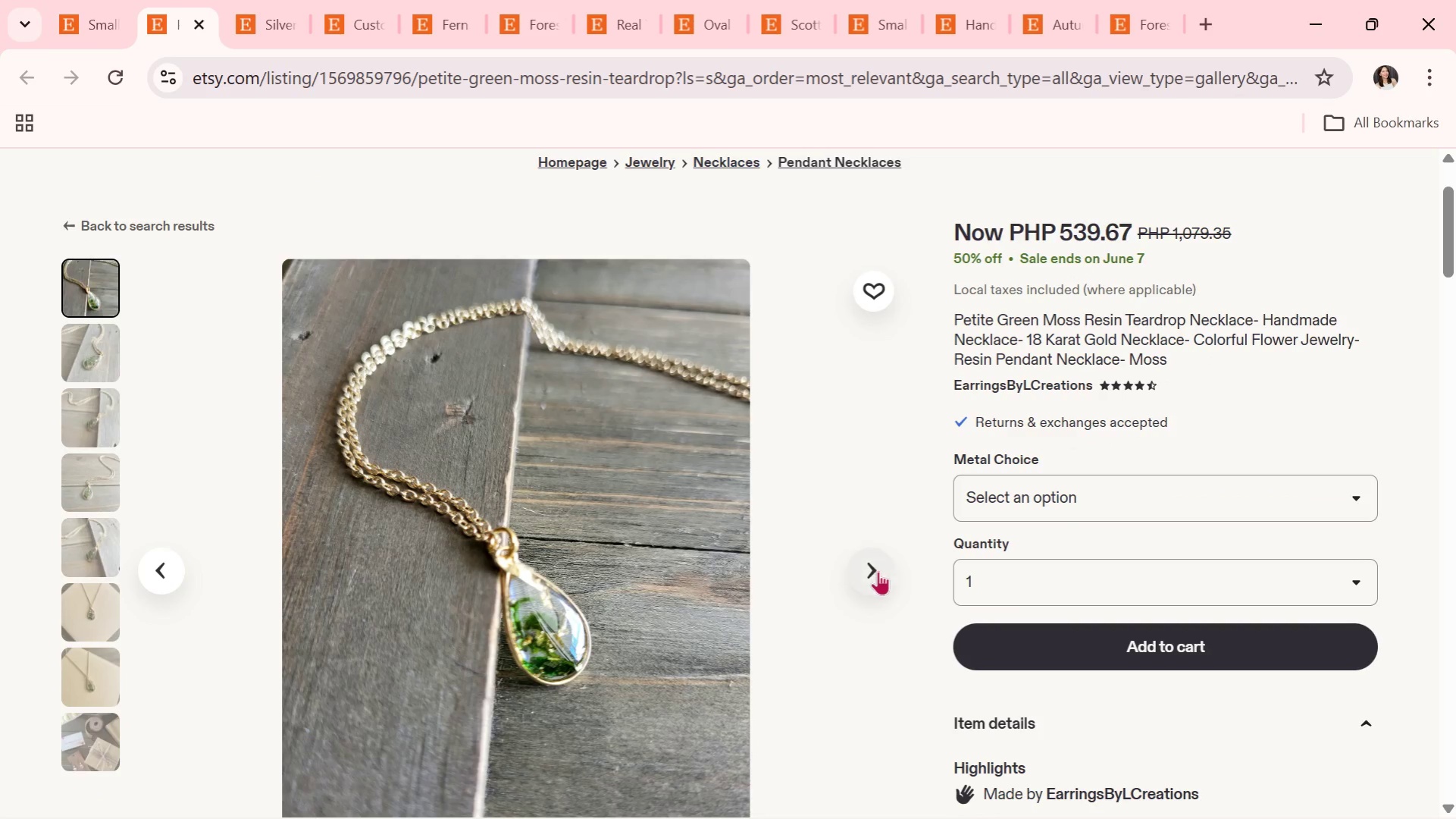 
left_click([875, 571])
 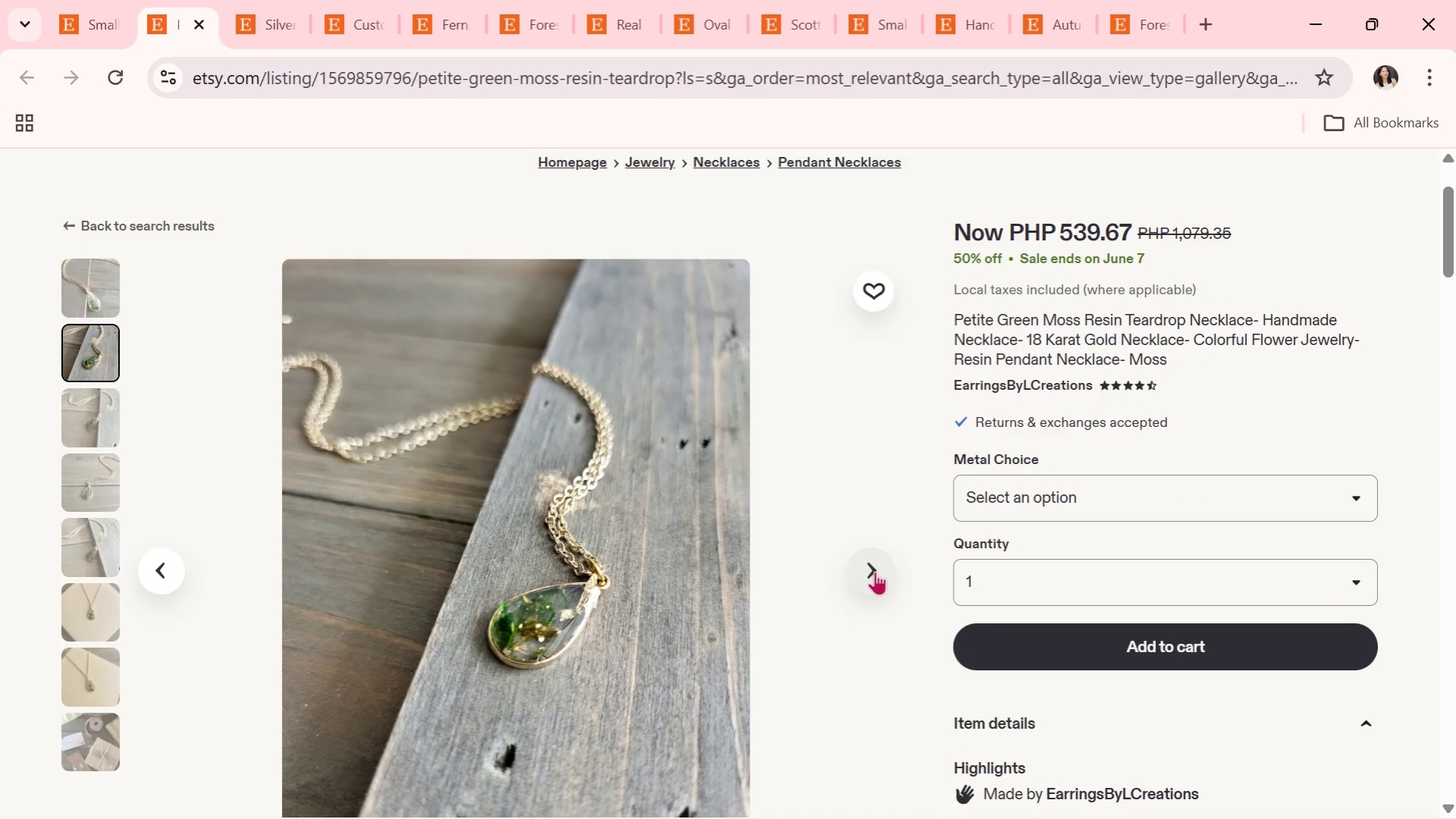 
left_click([875, 571])
 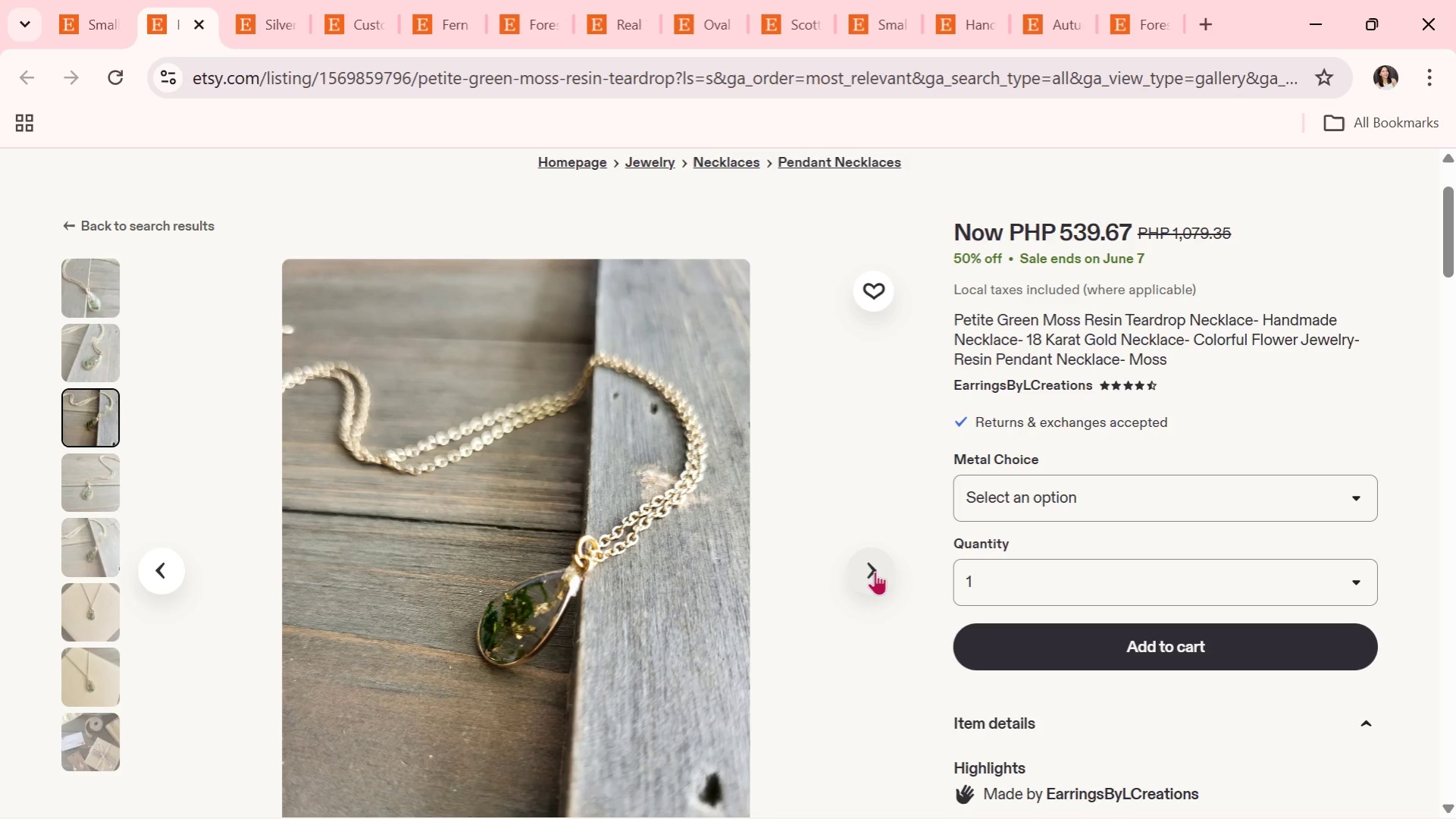 
left_click([875, 571])
 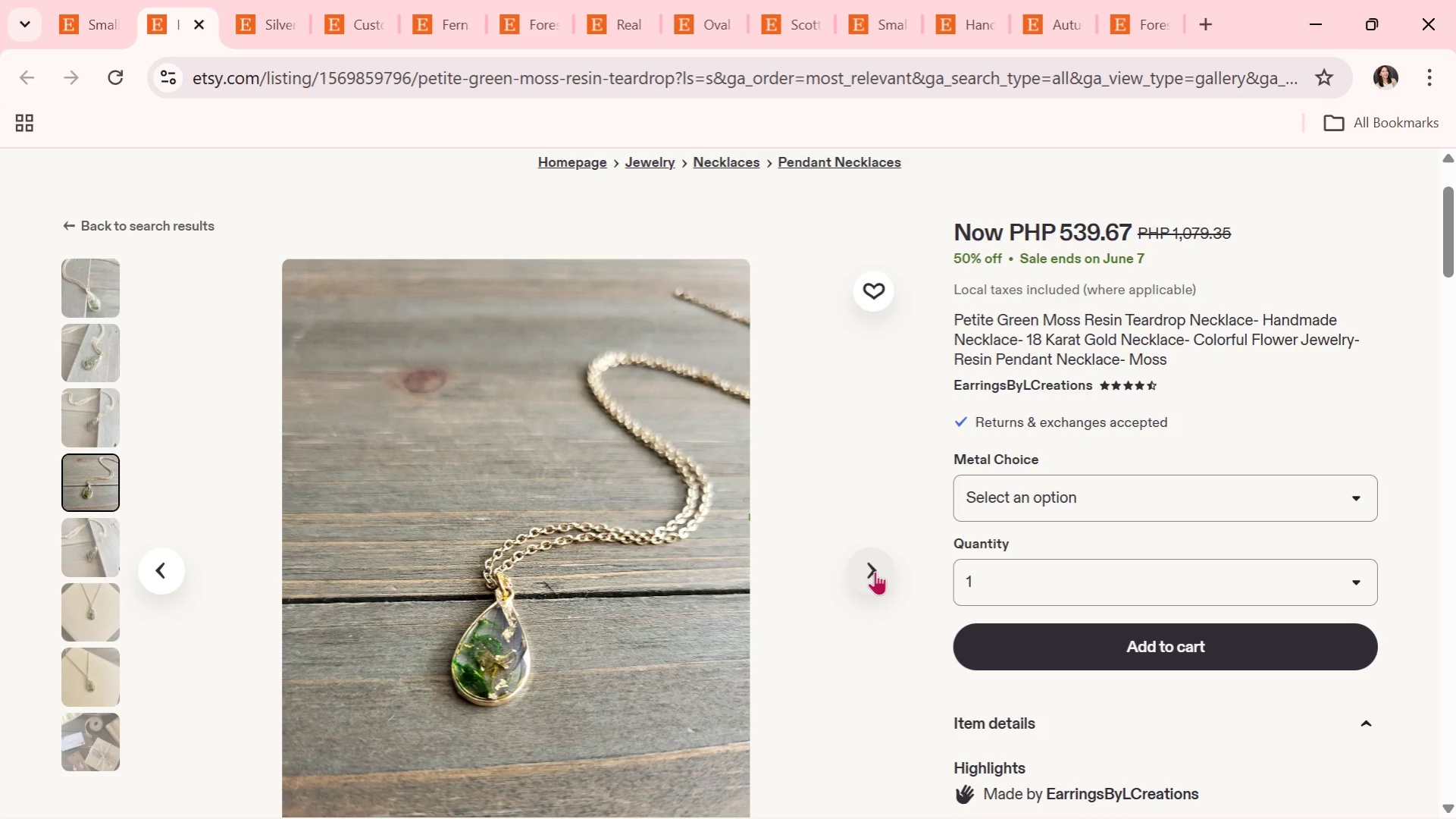 
wait(16.75)
 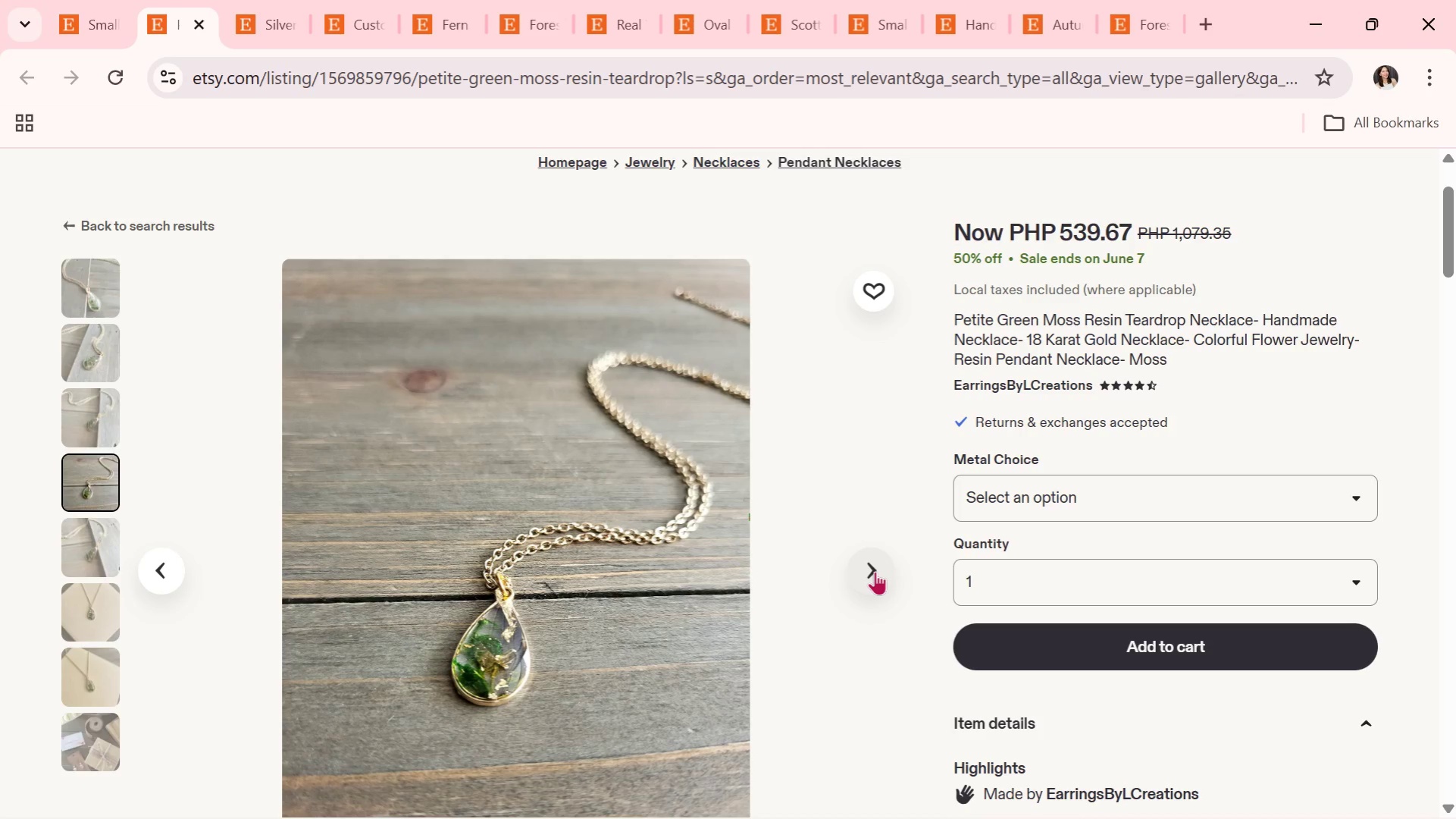 
left_click([875, 571])
 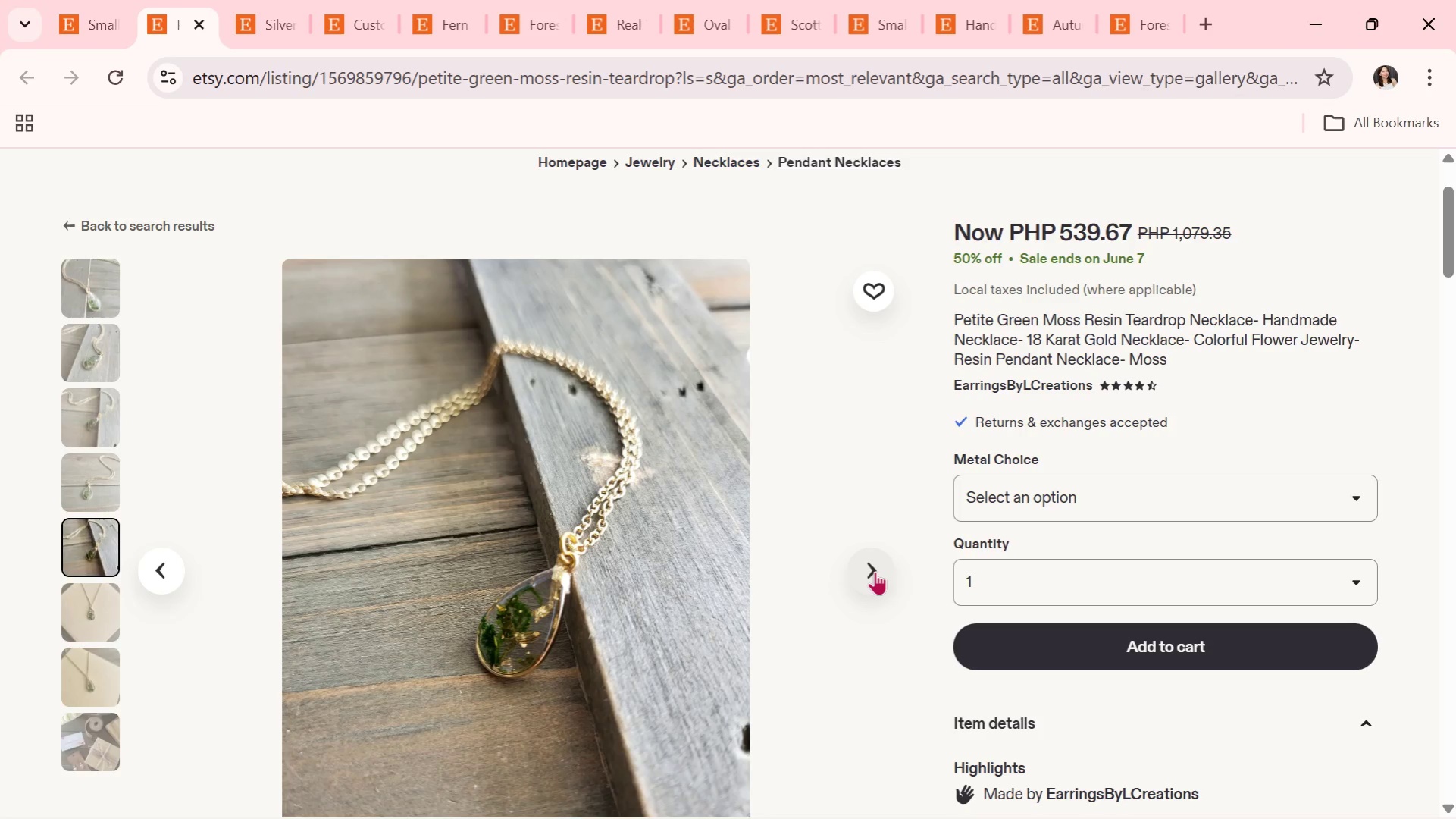 
wait(6.83)
 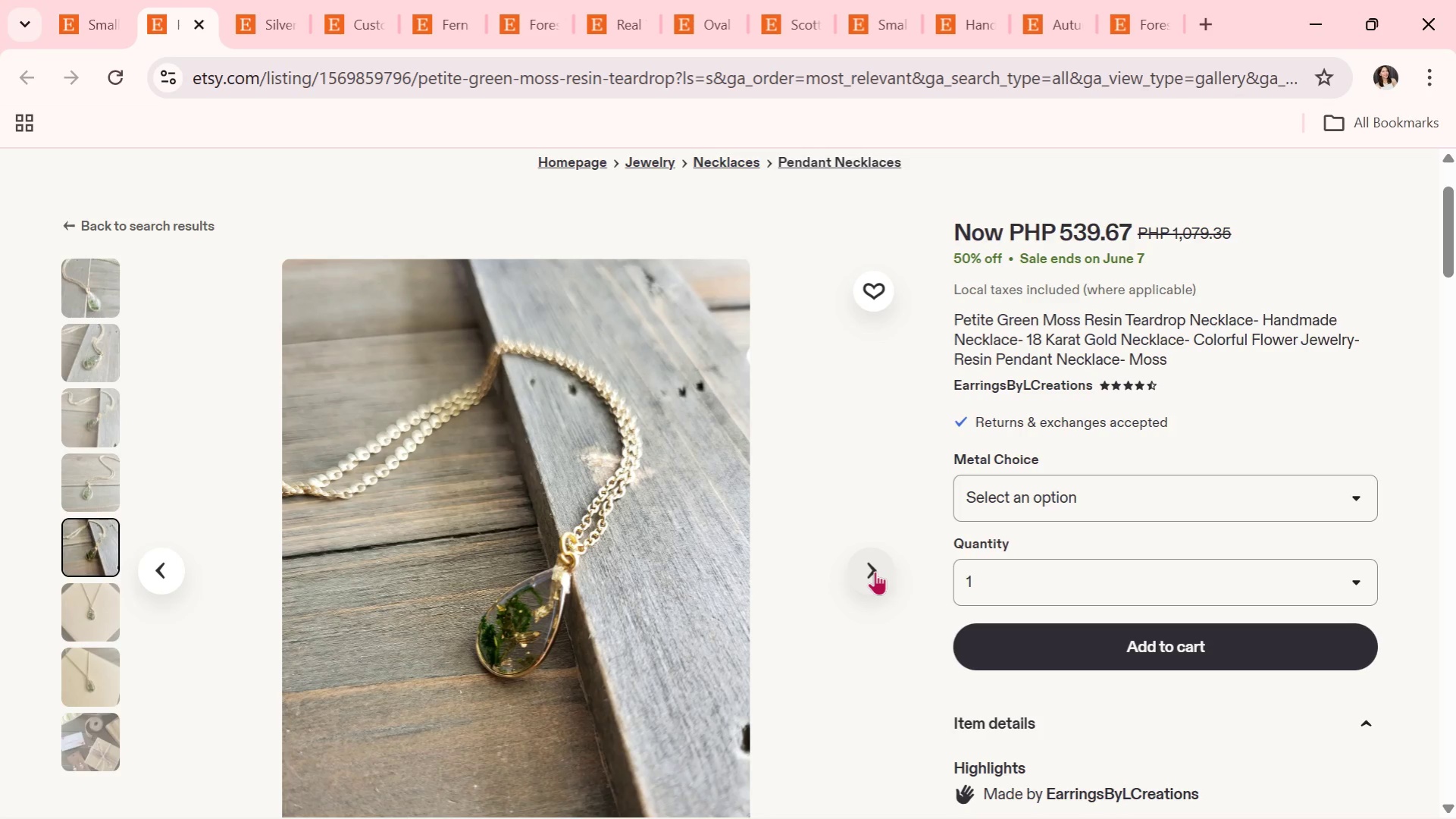 
left_click([880, 567])
 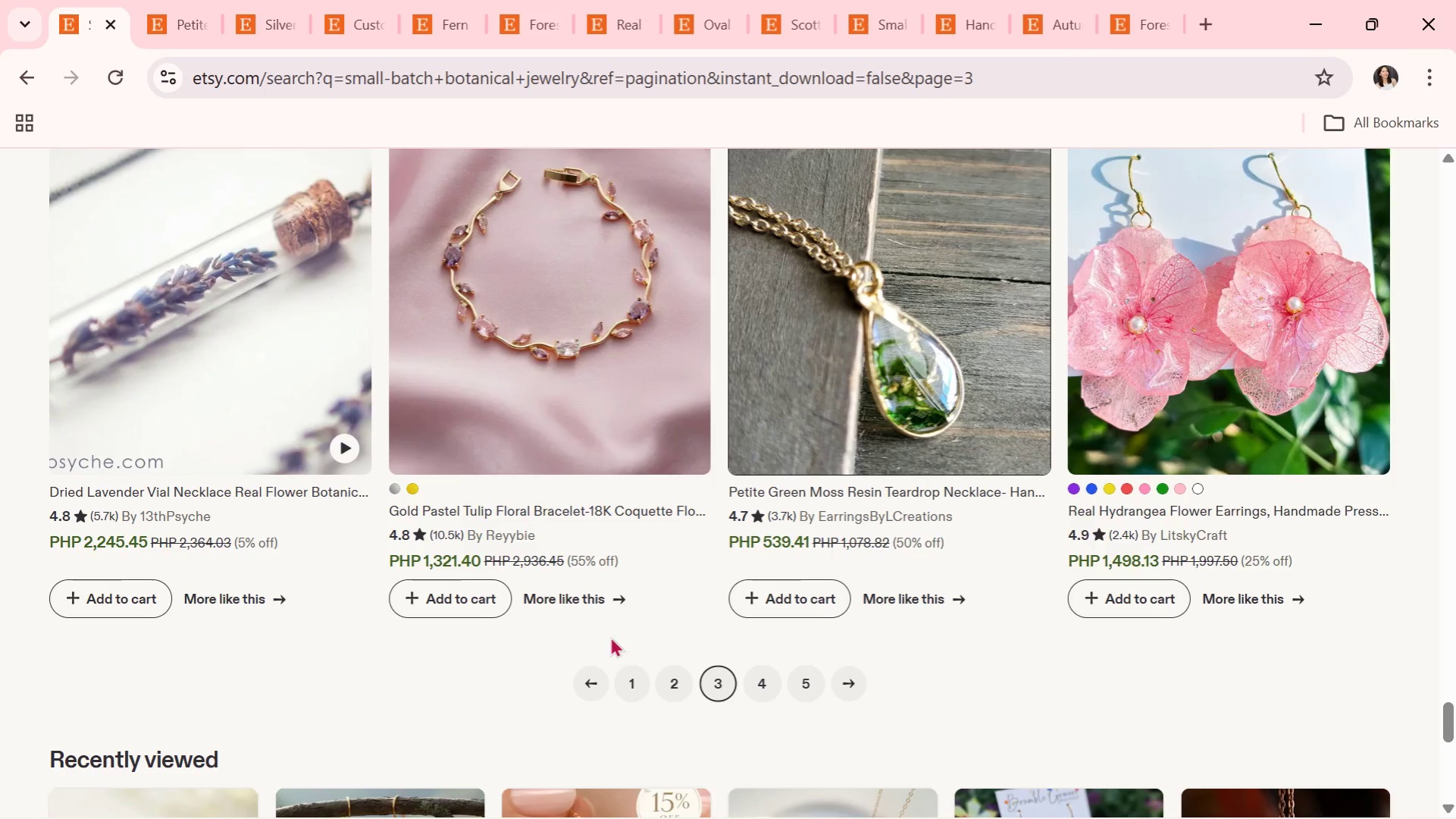 
scroll: coordinate [579, 641], scroll_direction: down, amount: 1.0
 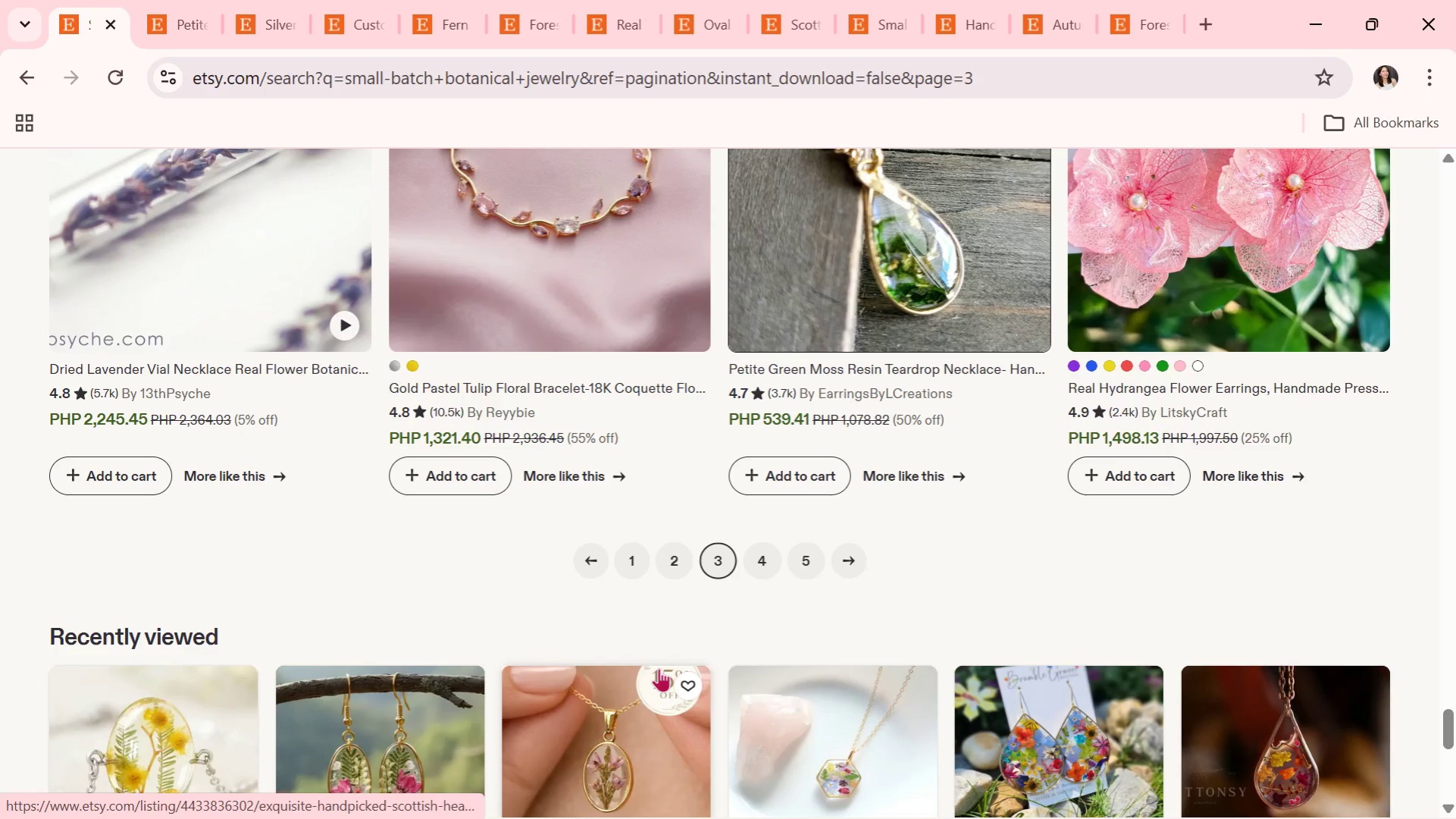 
wait(12.32)
 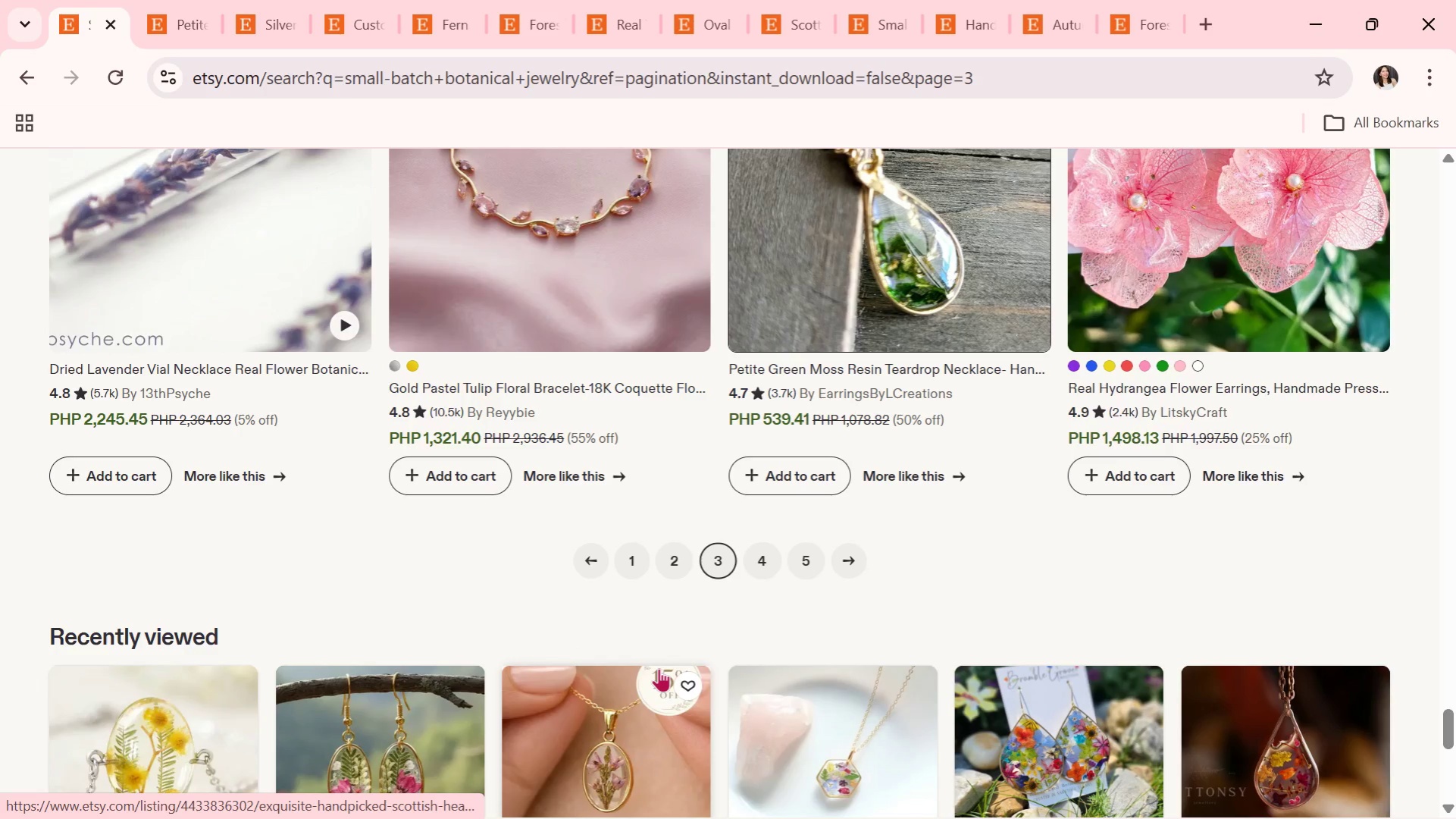 
scroll: coordinate [659, 668], scroll_direction: down, amount: 1.0
 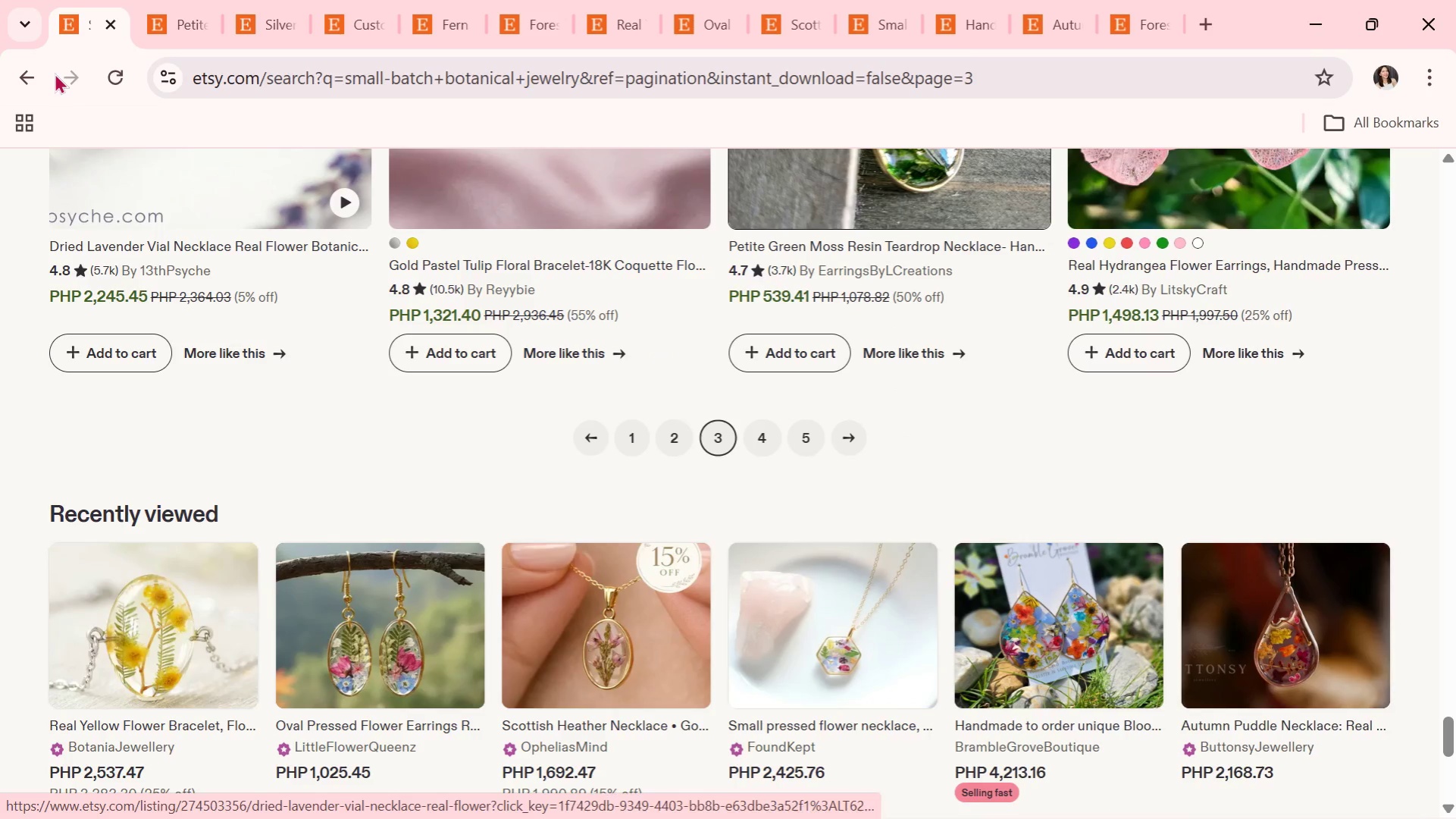 
left_click([151, 0])
 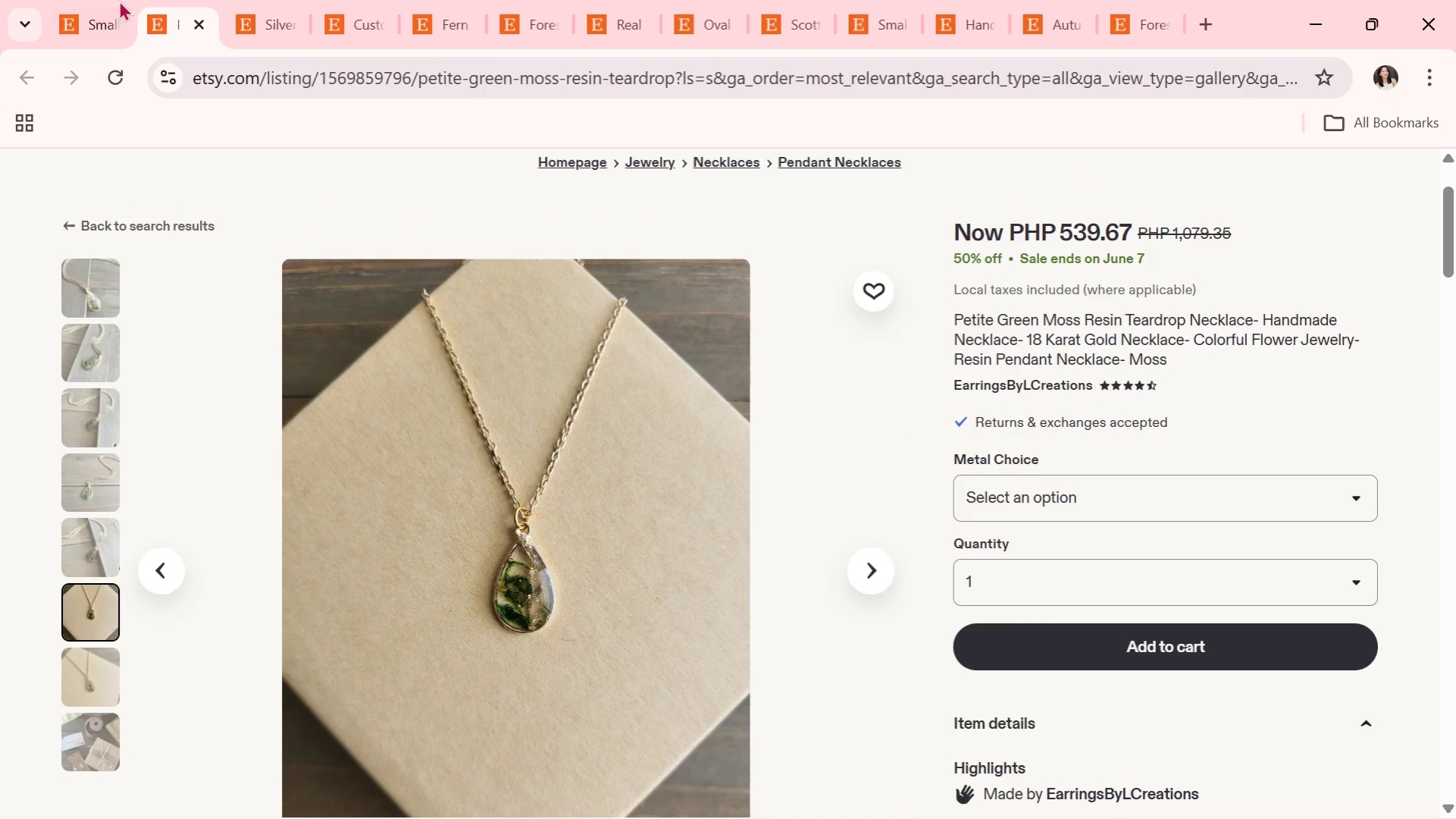 
left_click([72, 0])
 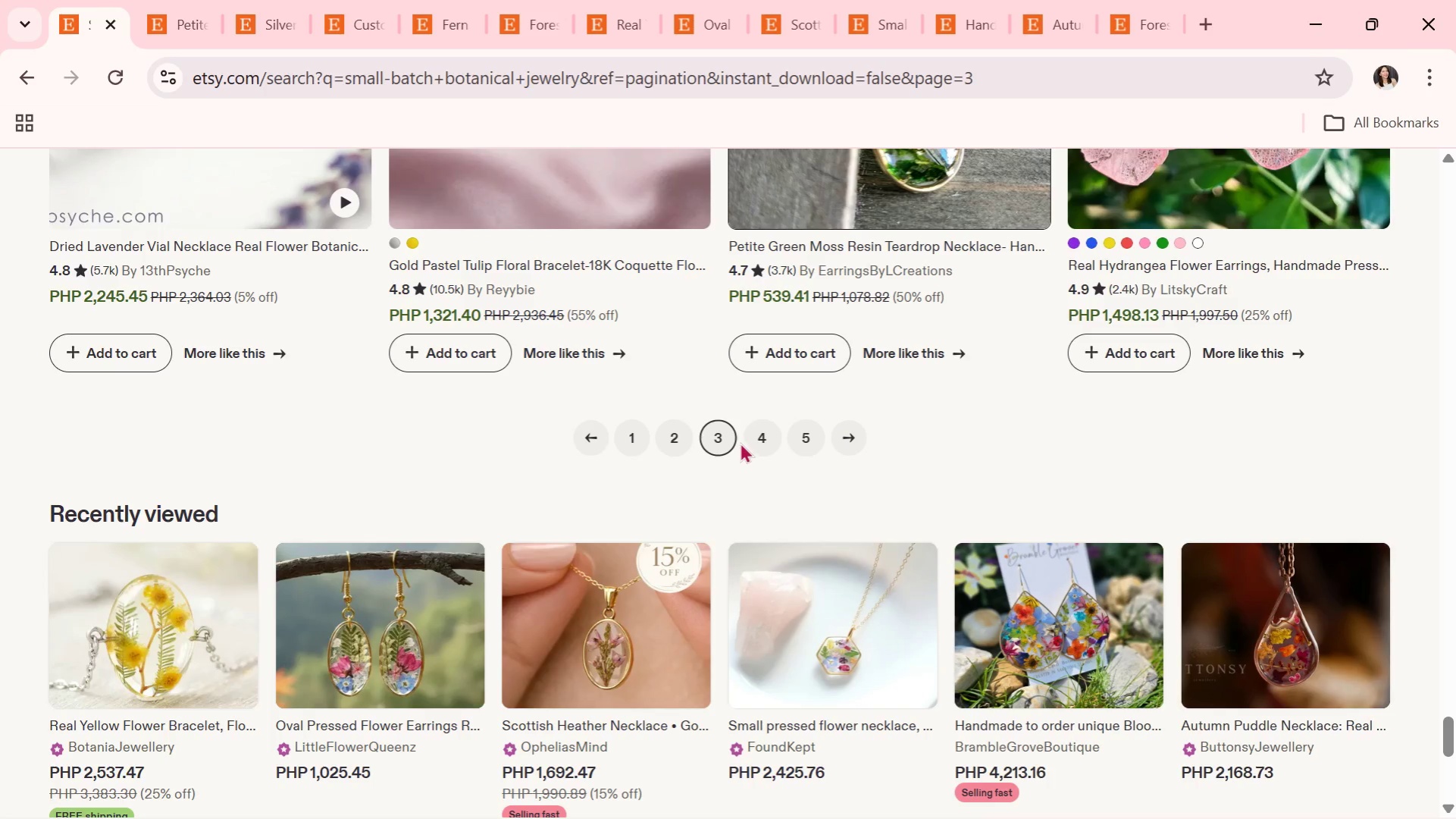 
left_click([766, 431])
 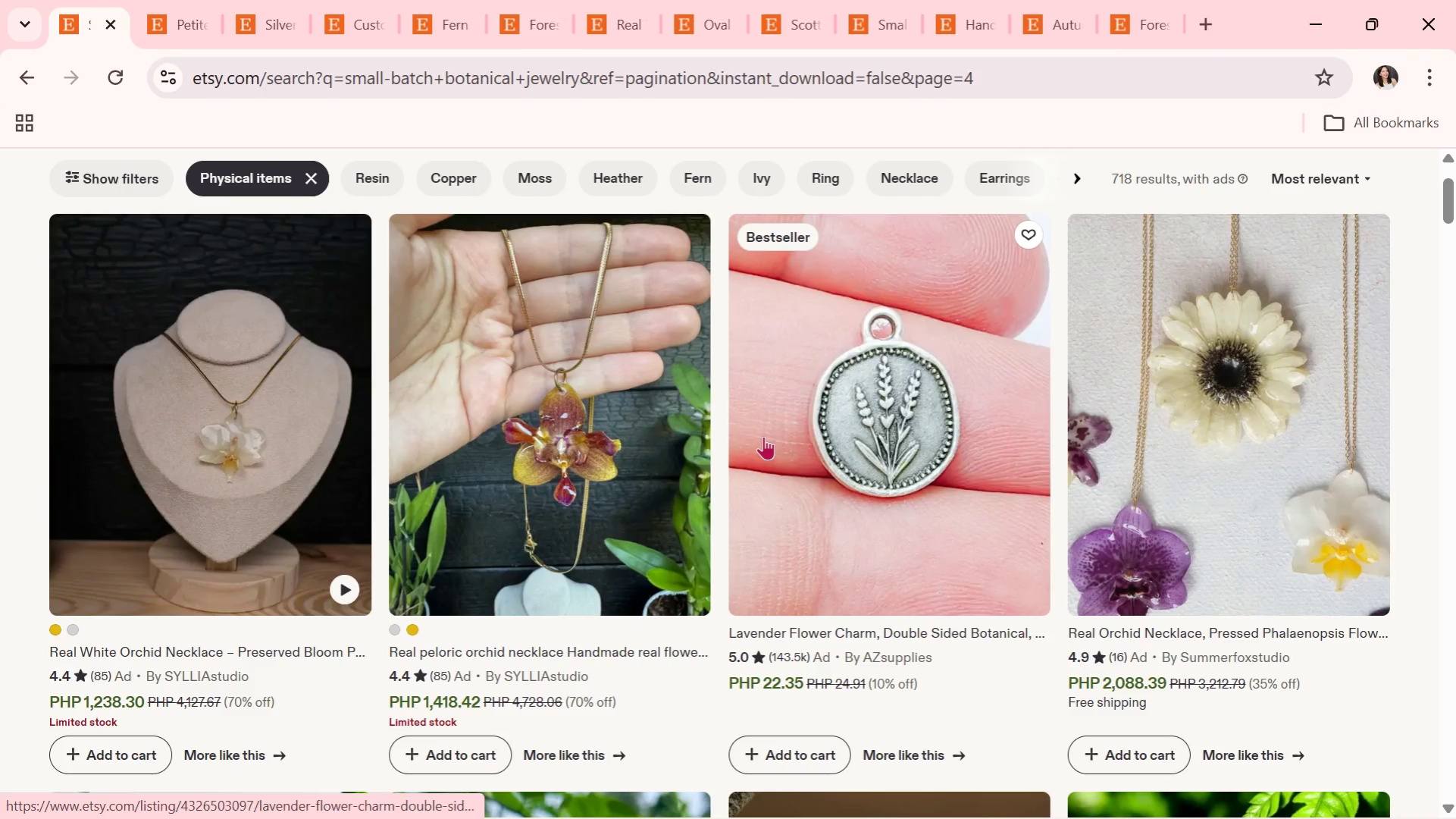 
scroll: coordinate [620, 548], scroll_direction: down, amount: 1.0
 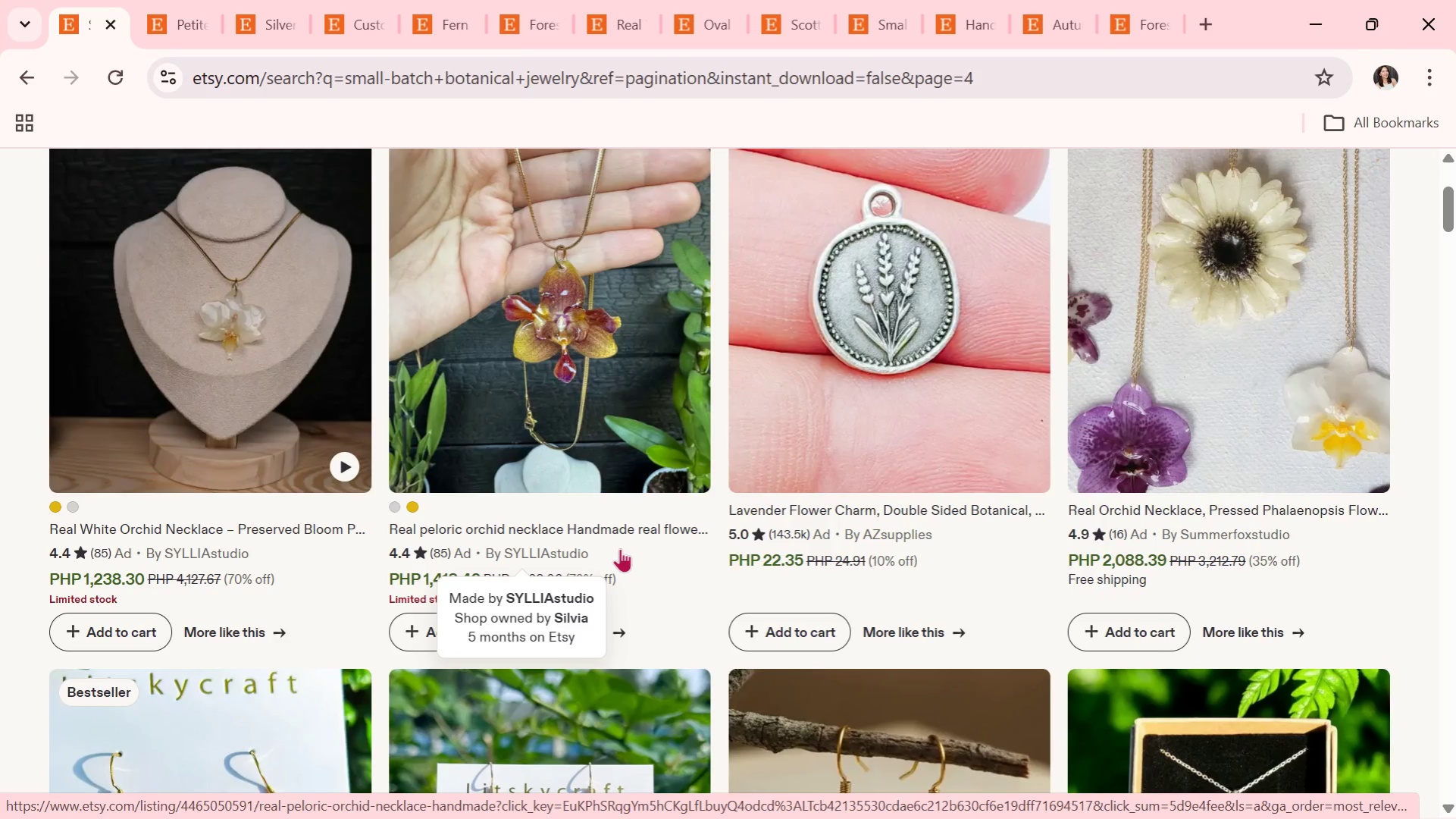 
wait(7.46)
 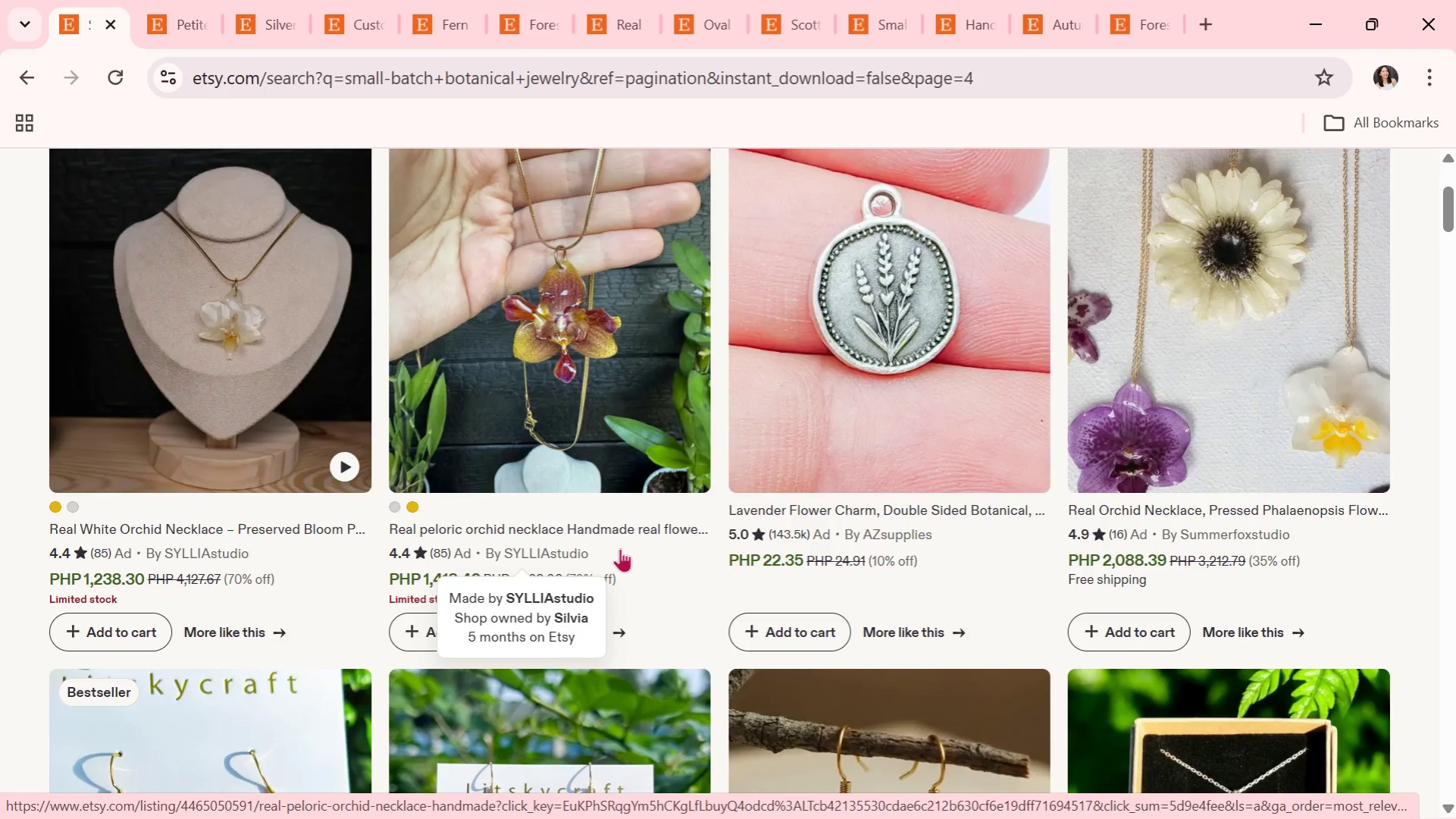 
scroll: coordinate [653, 574], scroll_direction: down, amount: 16.0
 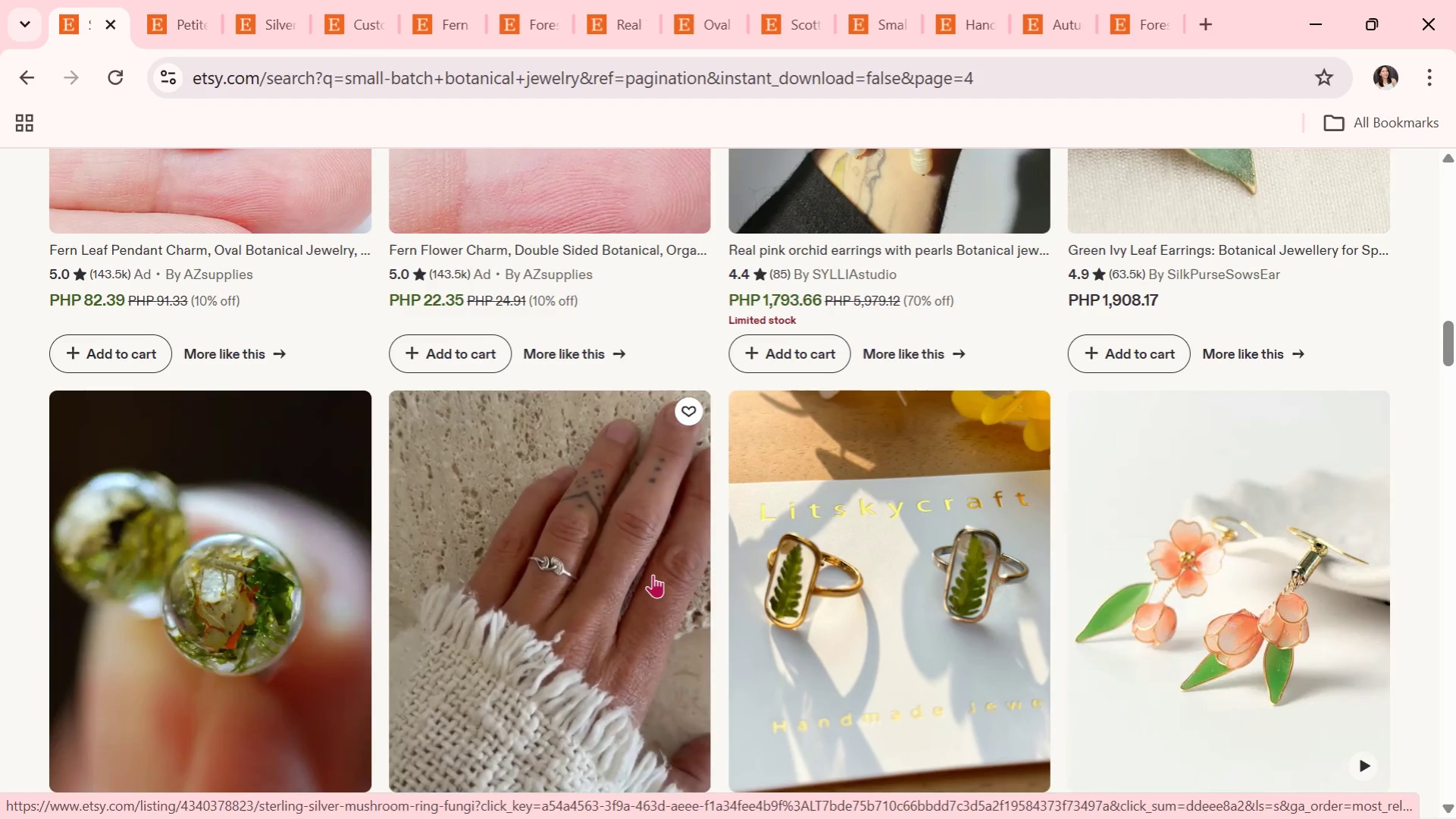 
wait(13.68)
 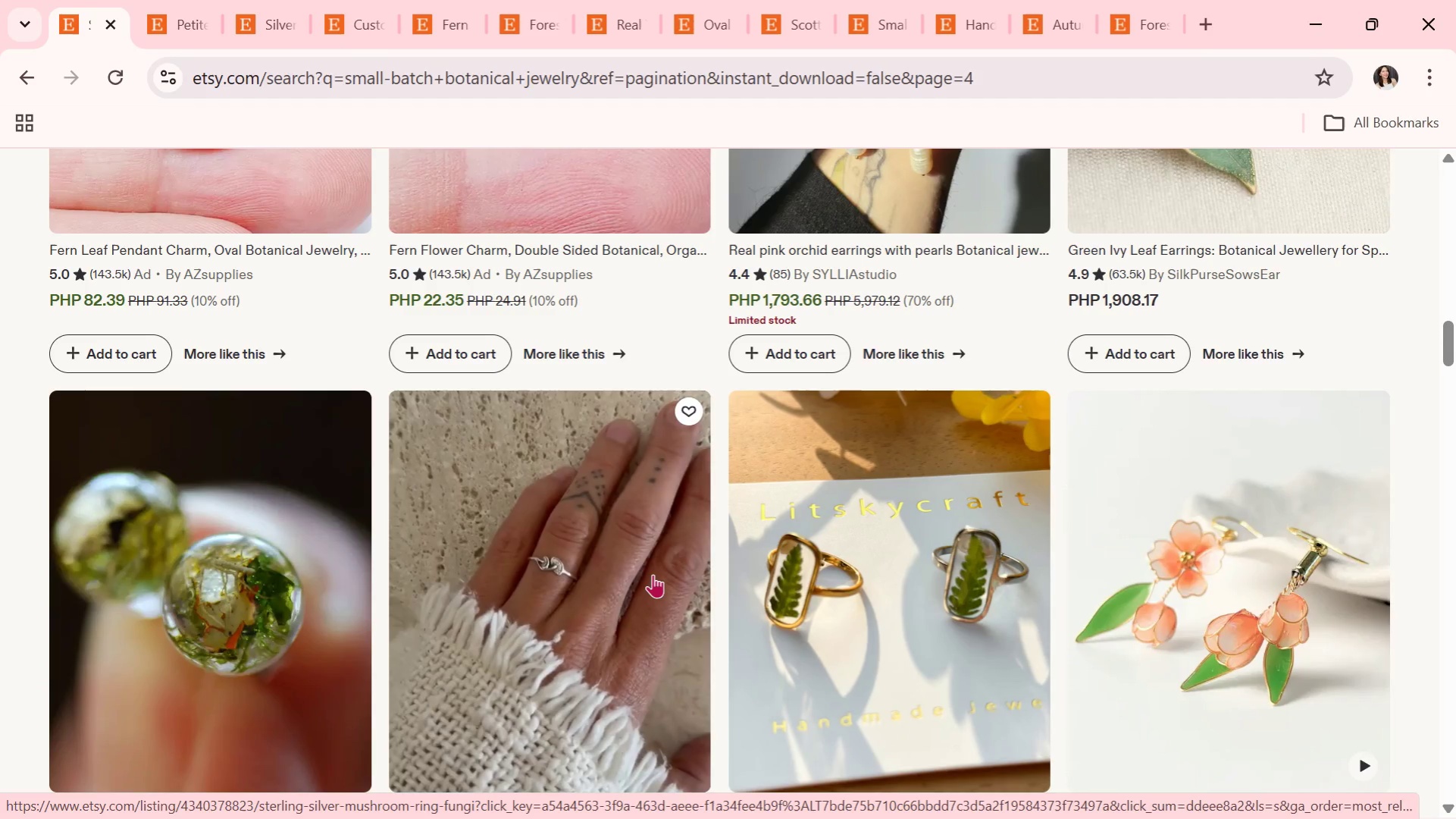 
scroll: coordinate [643, 604], scroll_direction: down, amount: 3.0
 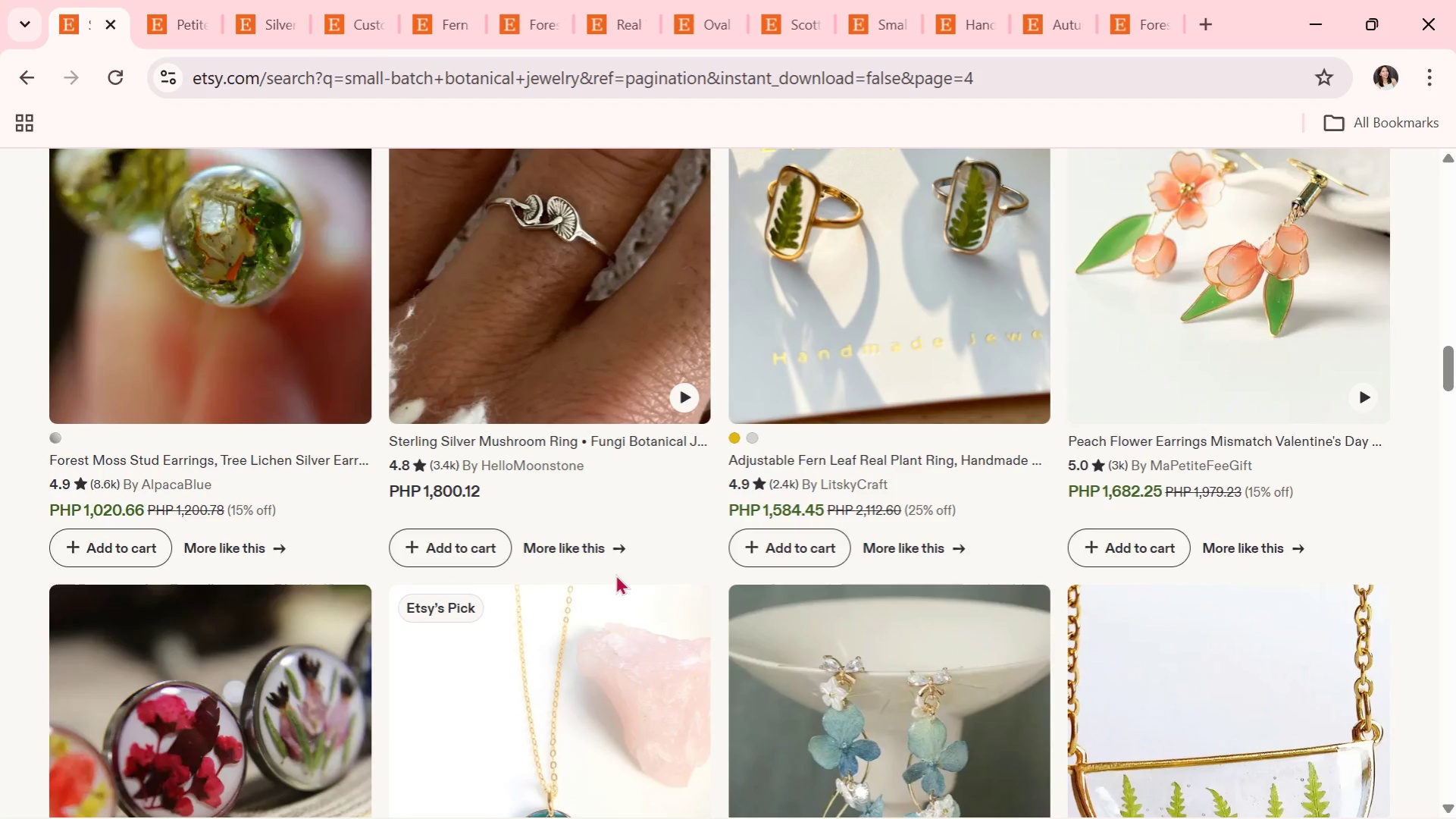 
wait(21.63)
 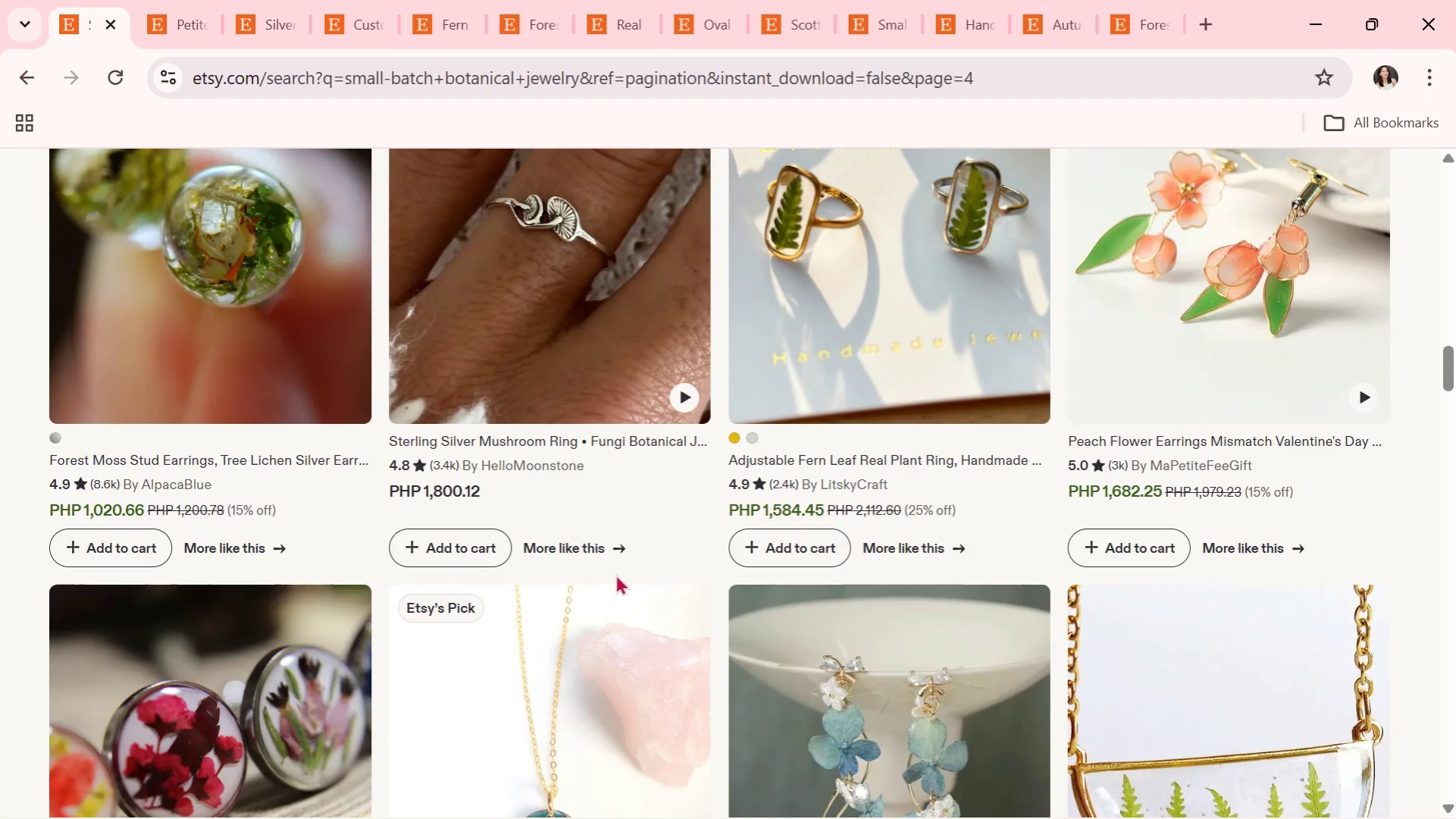 
scroll: coordinate [906, 365], scroll_direction: down, amount: 10.0
 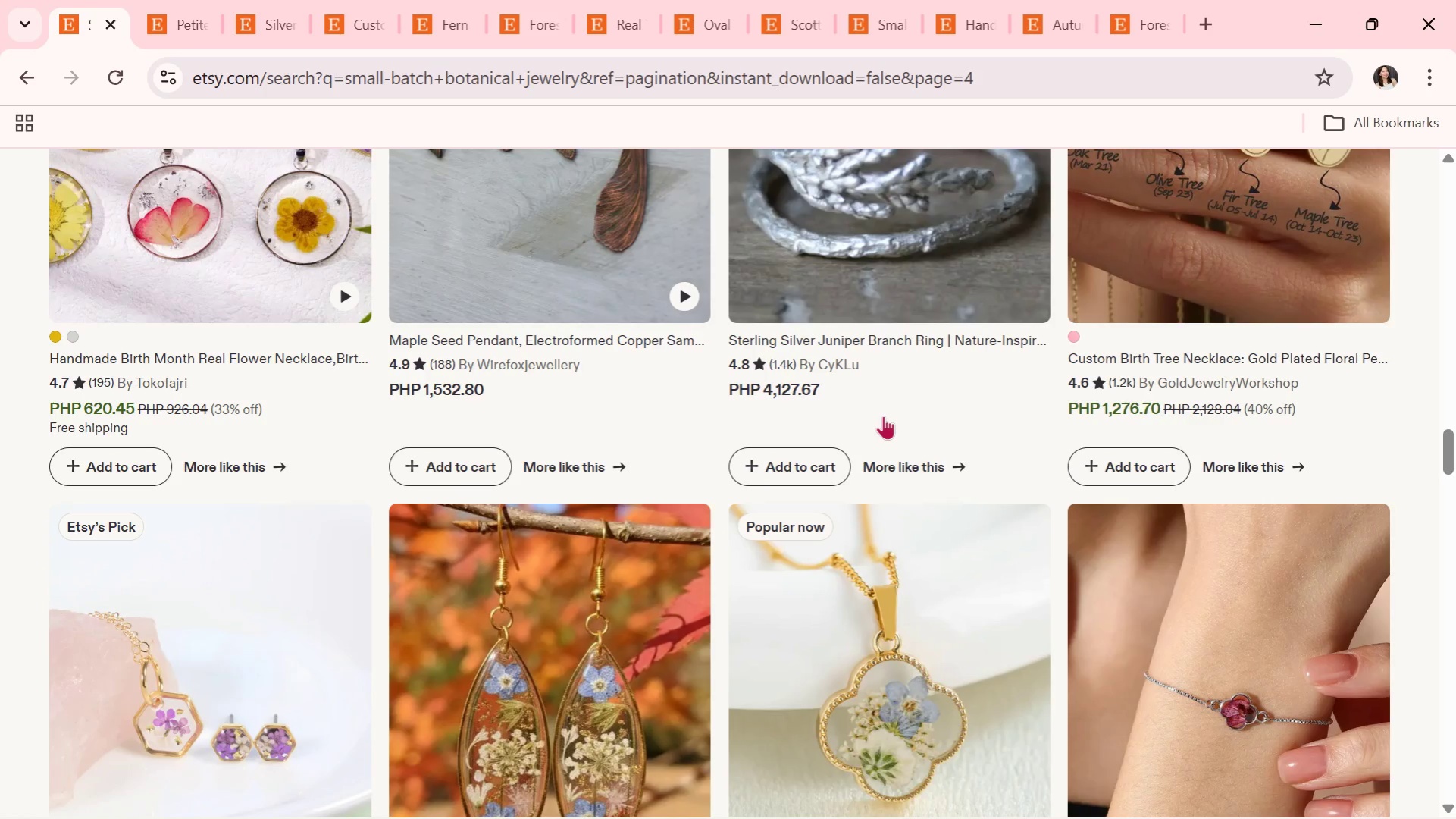 
wait(10.28)
 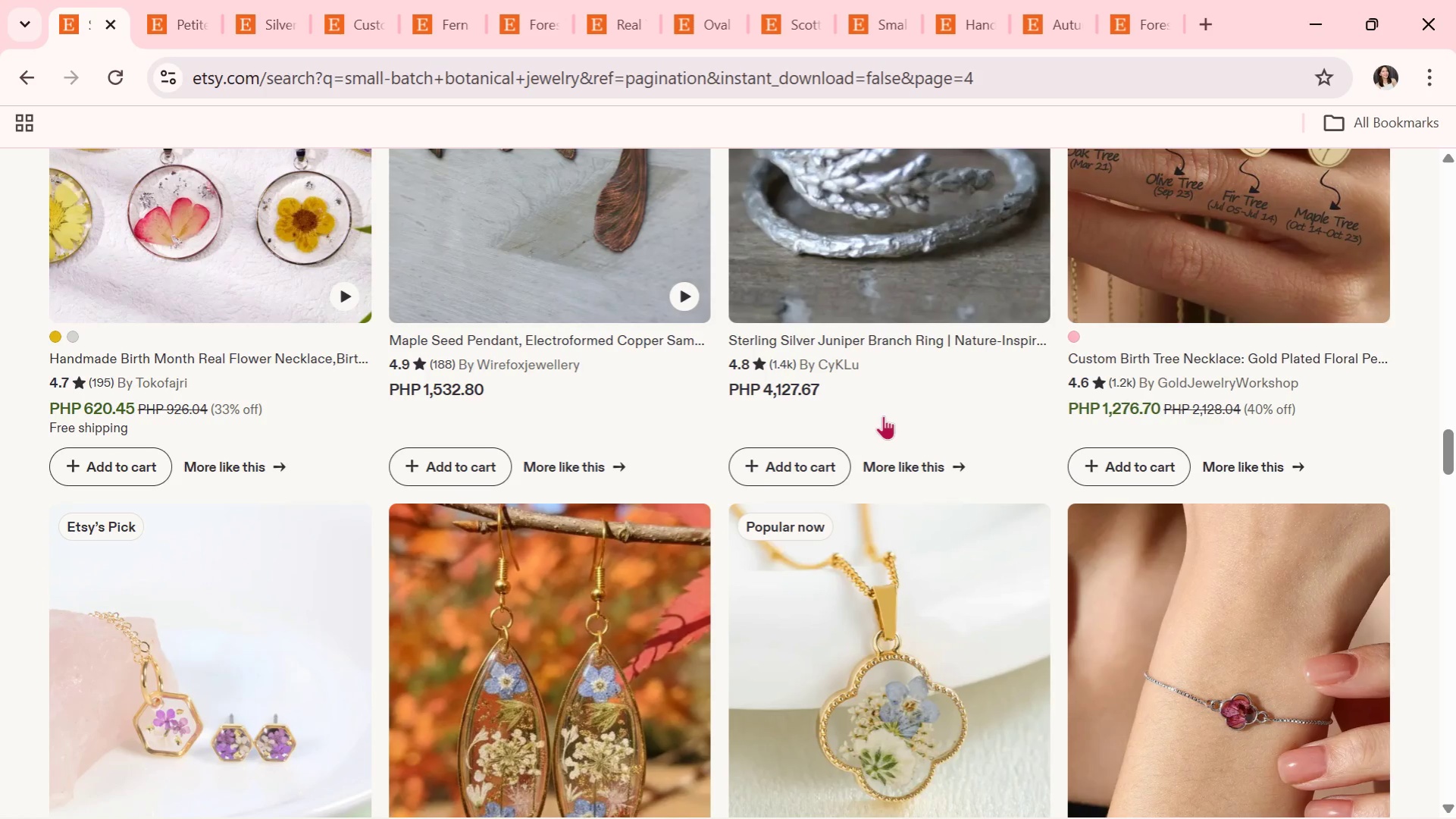 
scroll: coordinate [826, 475], scroll_direction: down, amount: 3.0
 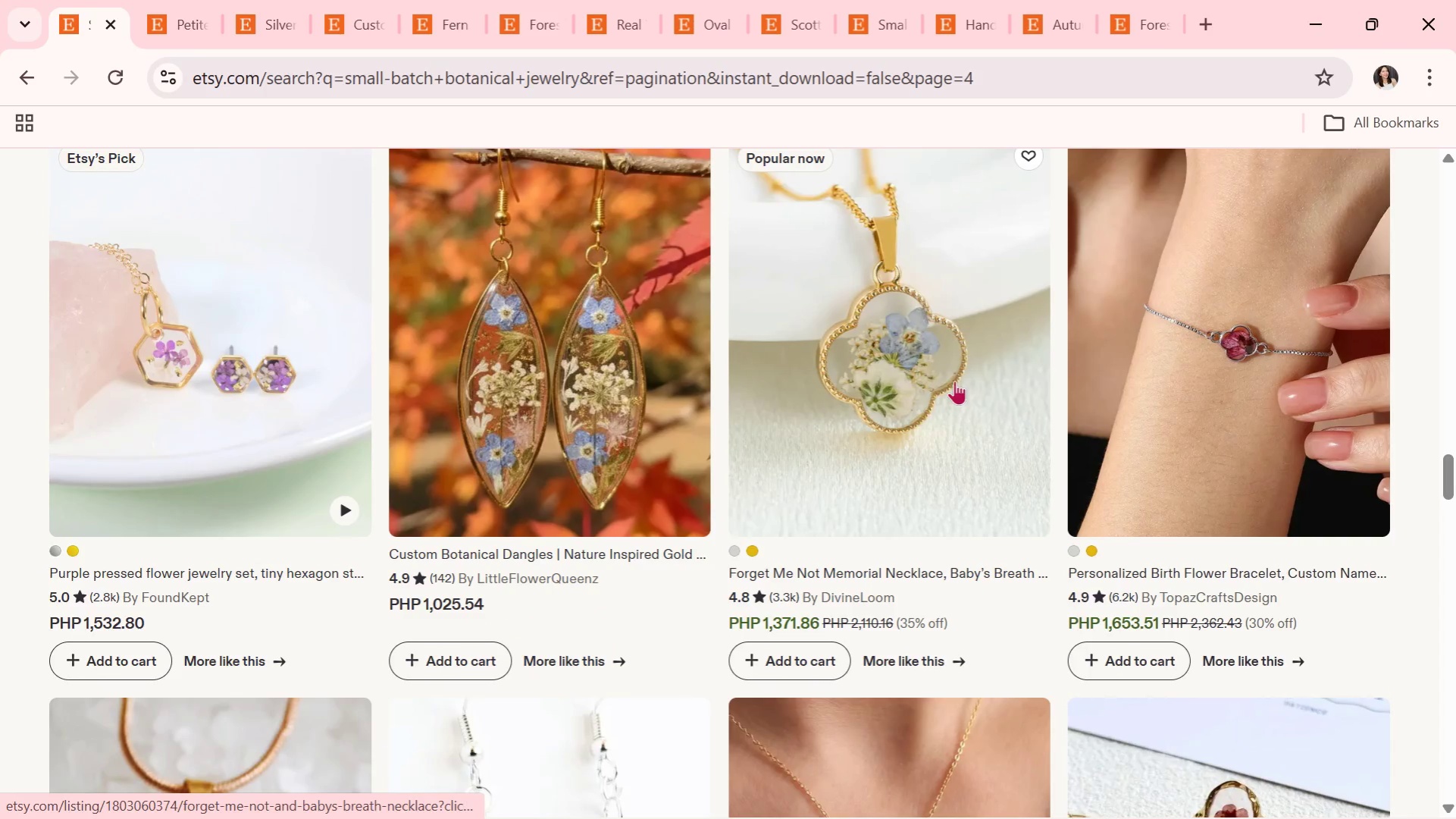 
left_click([954, 379])
 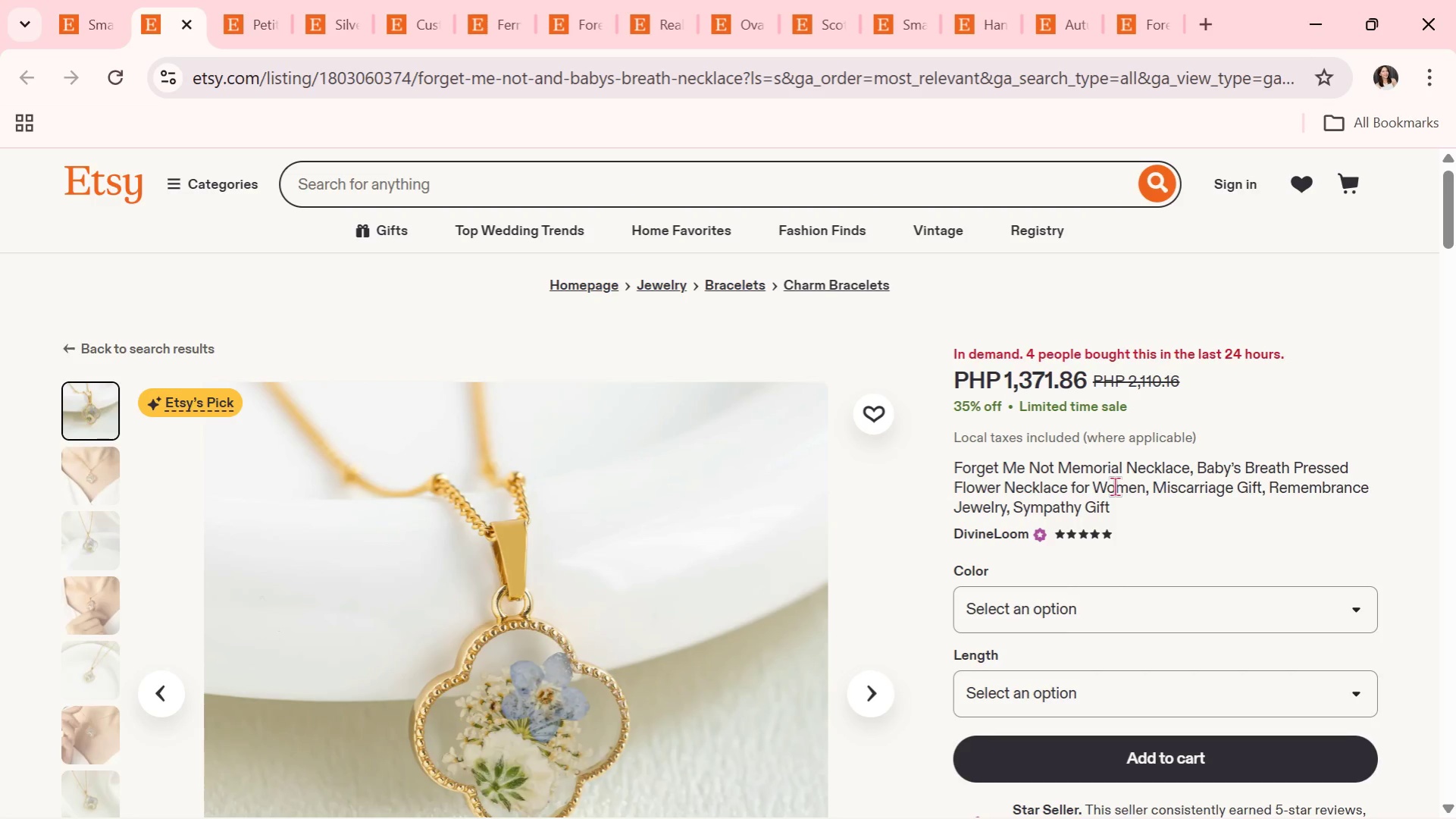 
wait(35.84)
 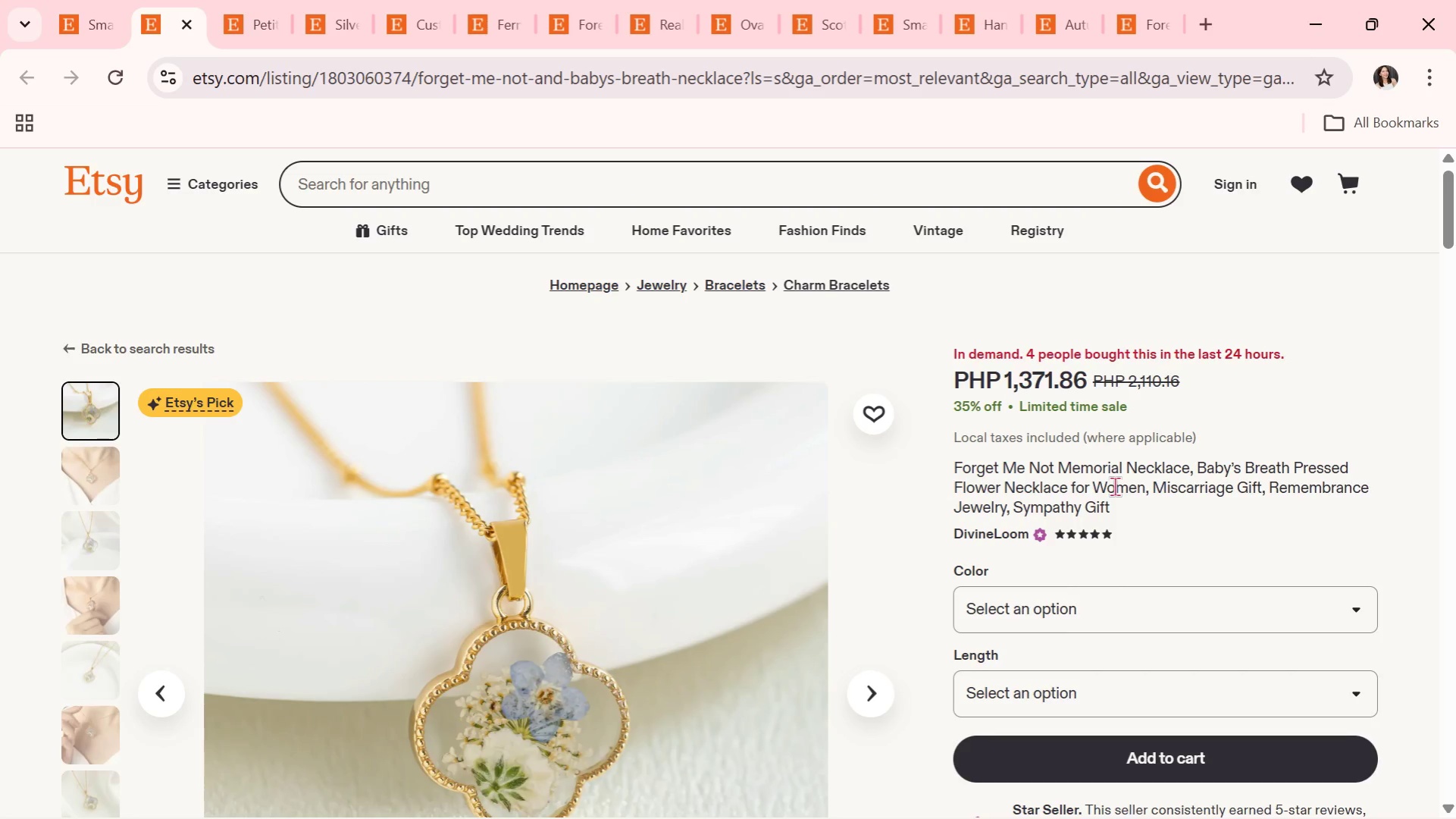 
scroll: coordinate [362, 582], scroll_direction: down, amount: 1.0
 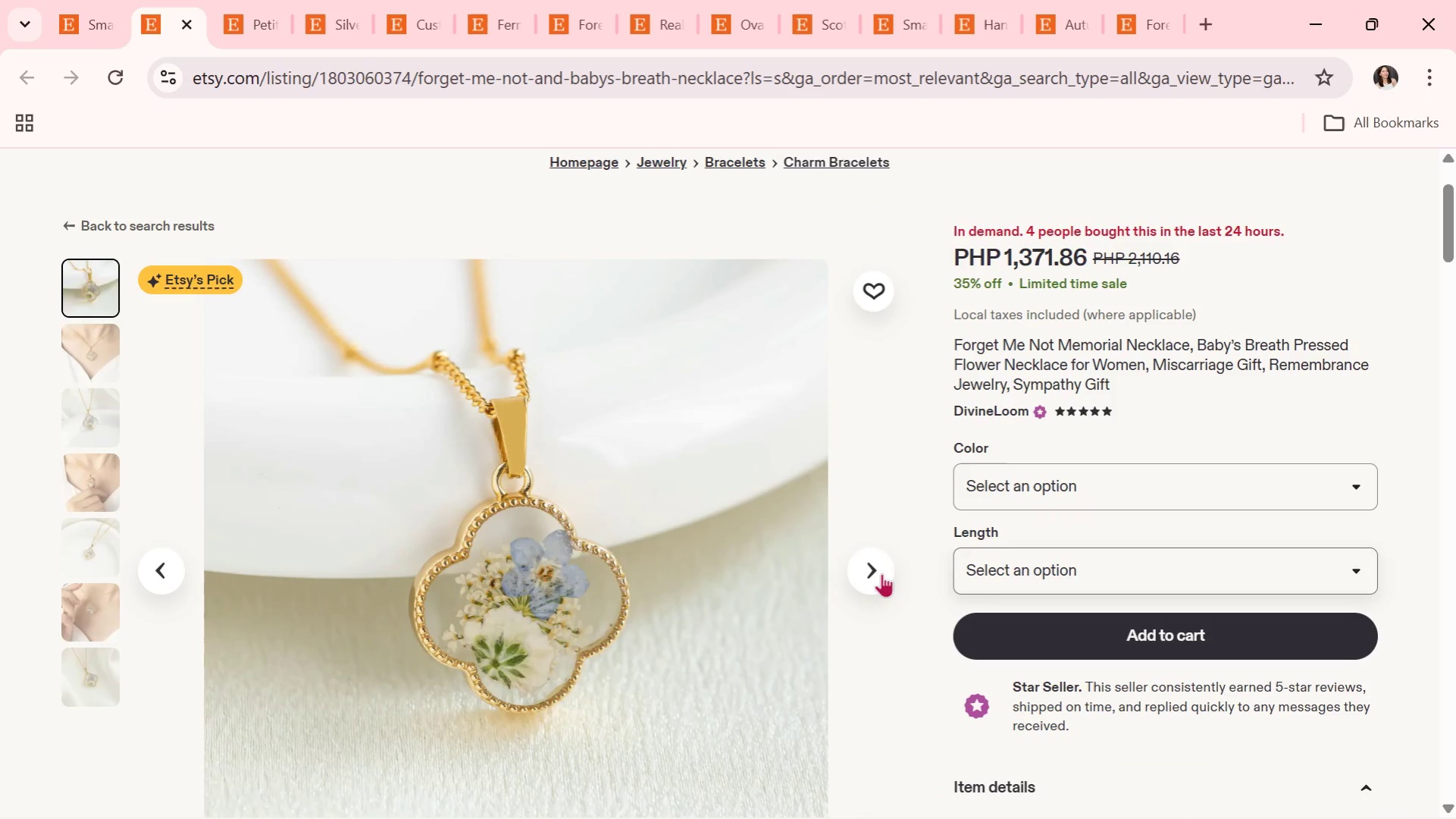 
left_click([880, 572])
 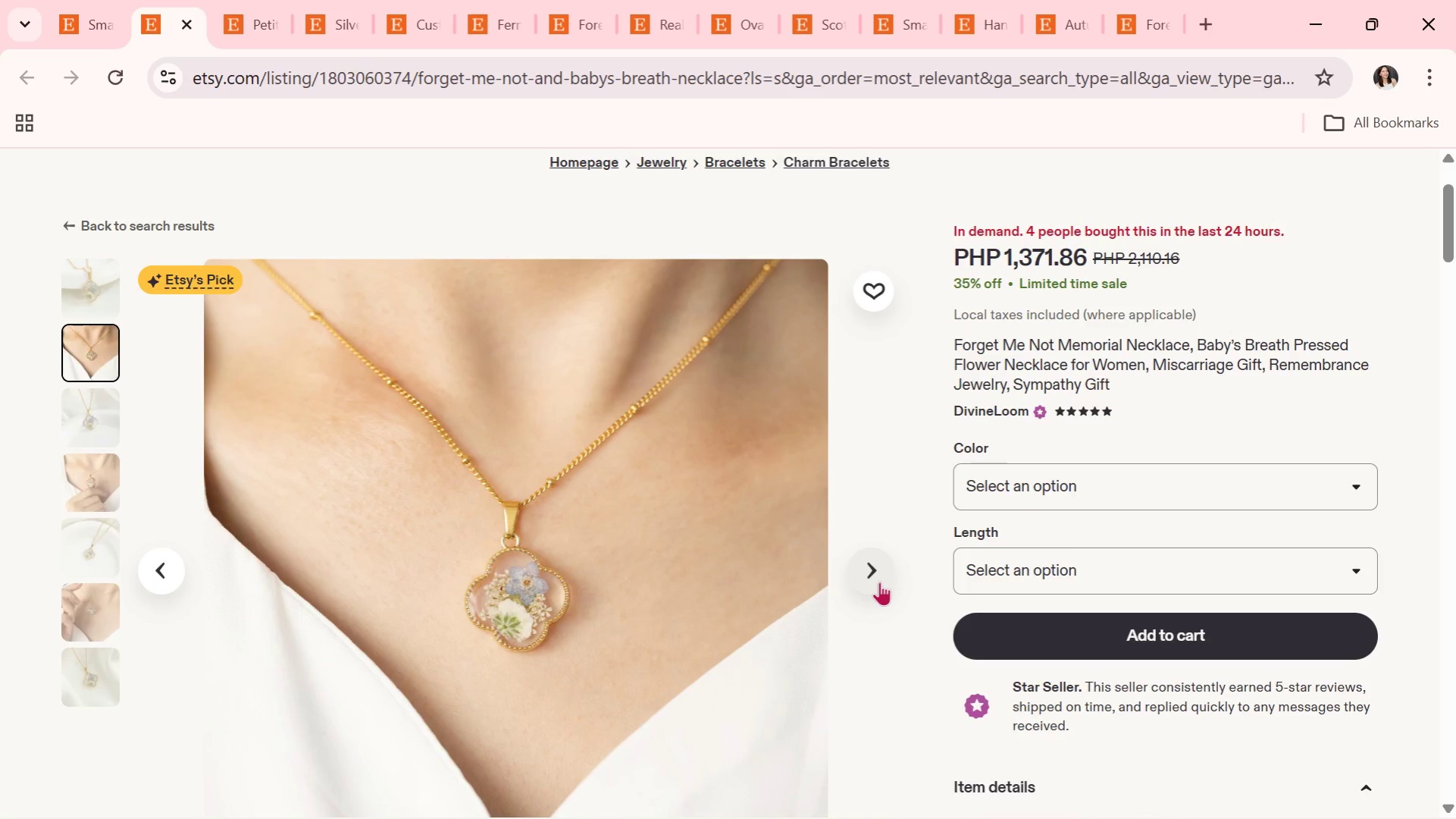 
wait(31.78)
 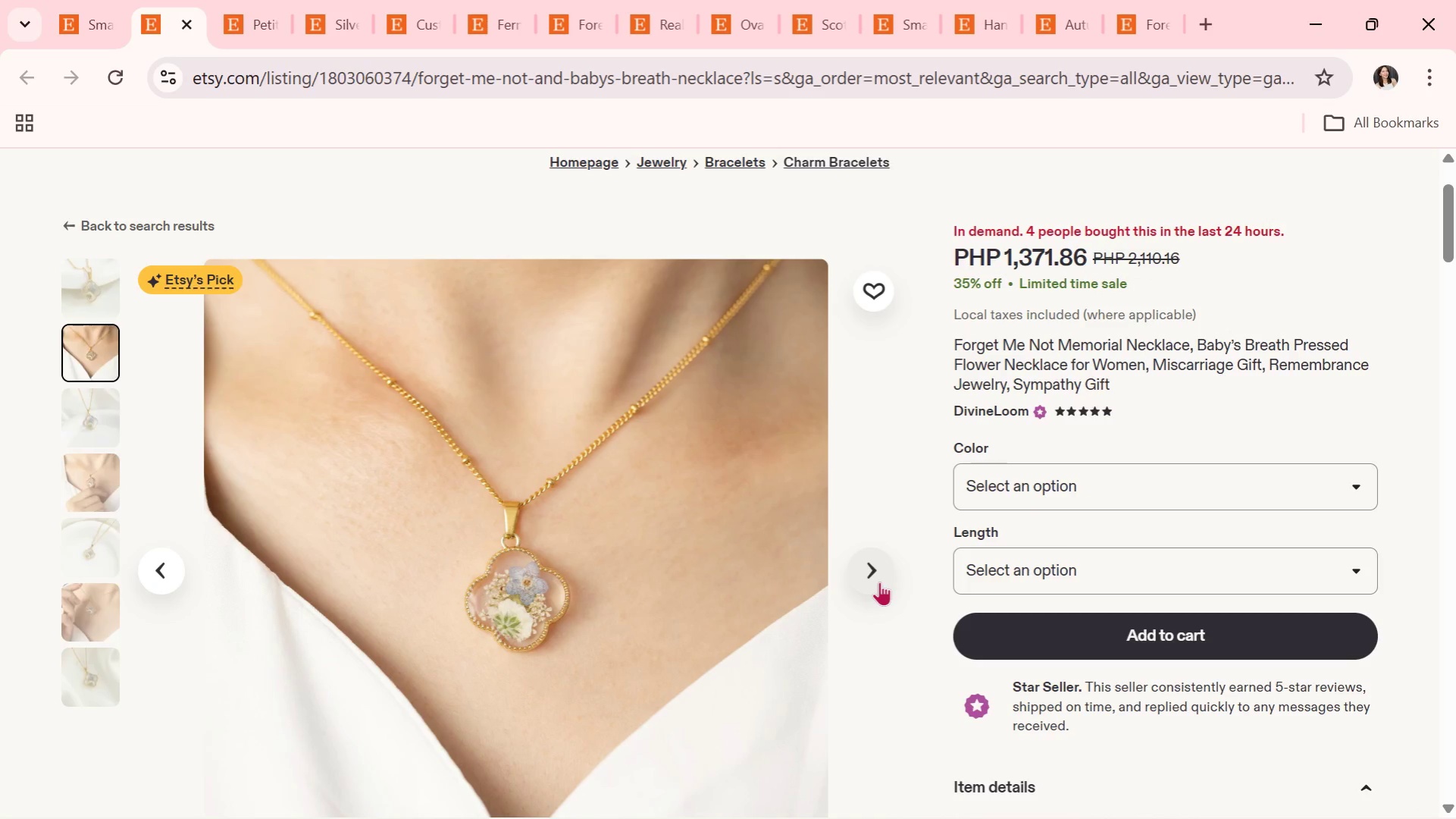 
left_click([881, 576])
 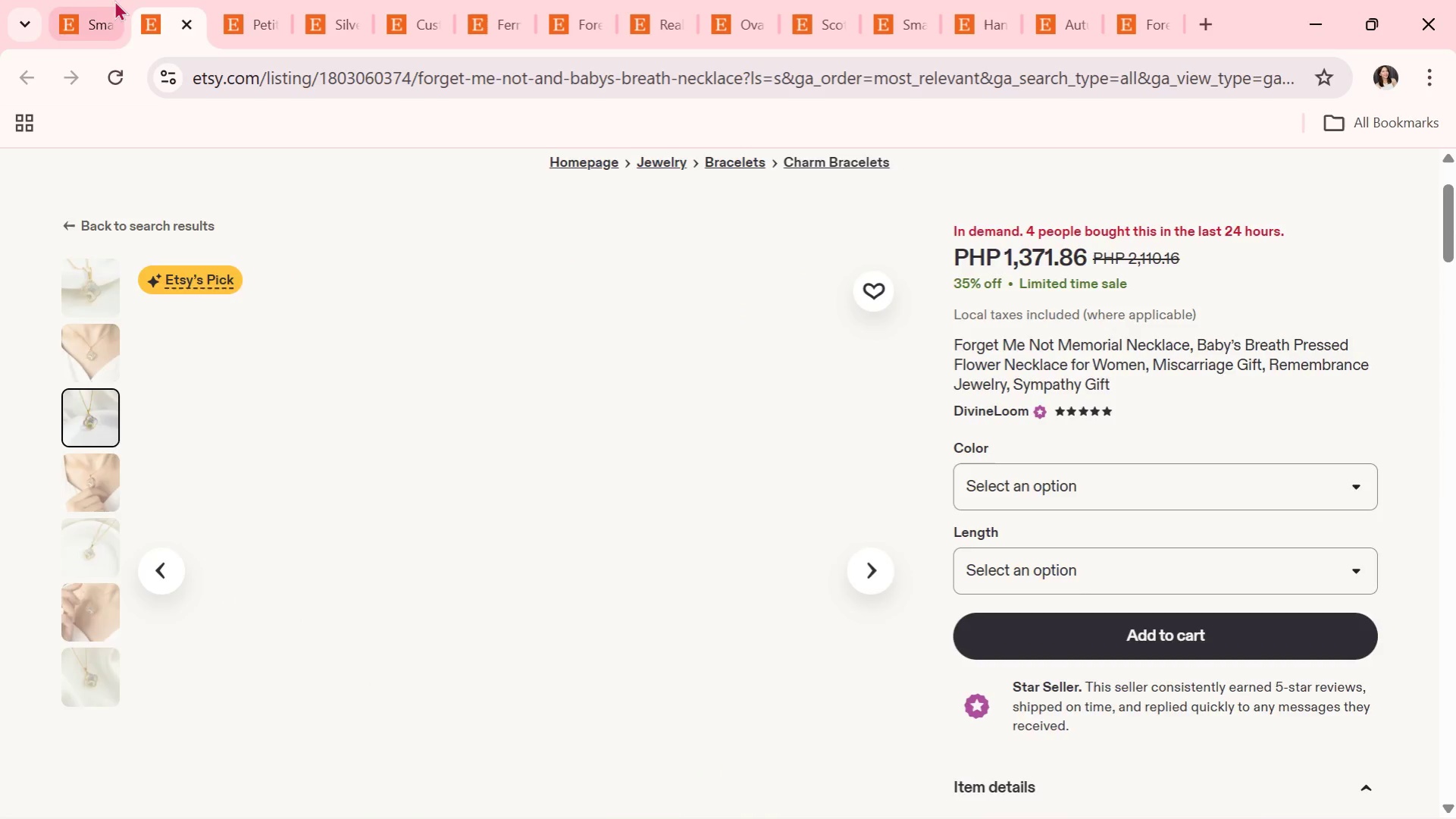 
scroll: coordinate [810, 594], scroll_direction: down, amount: 8.0
 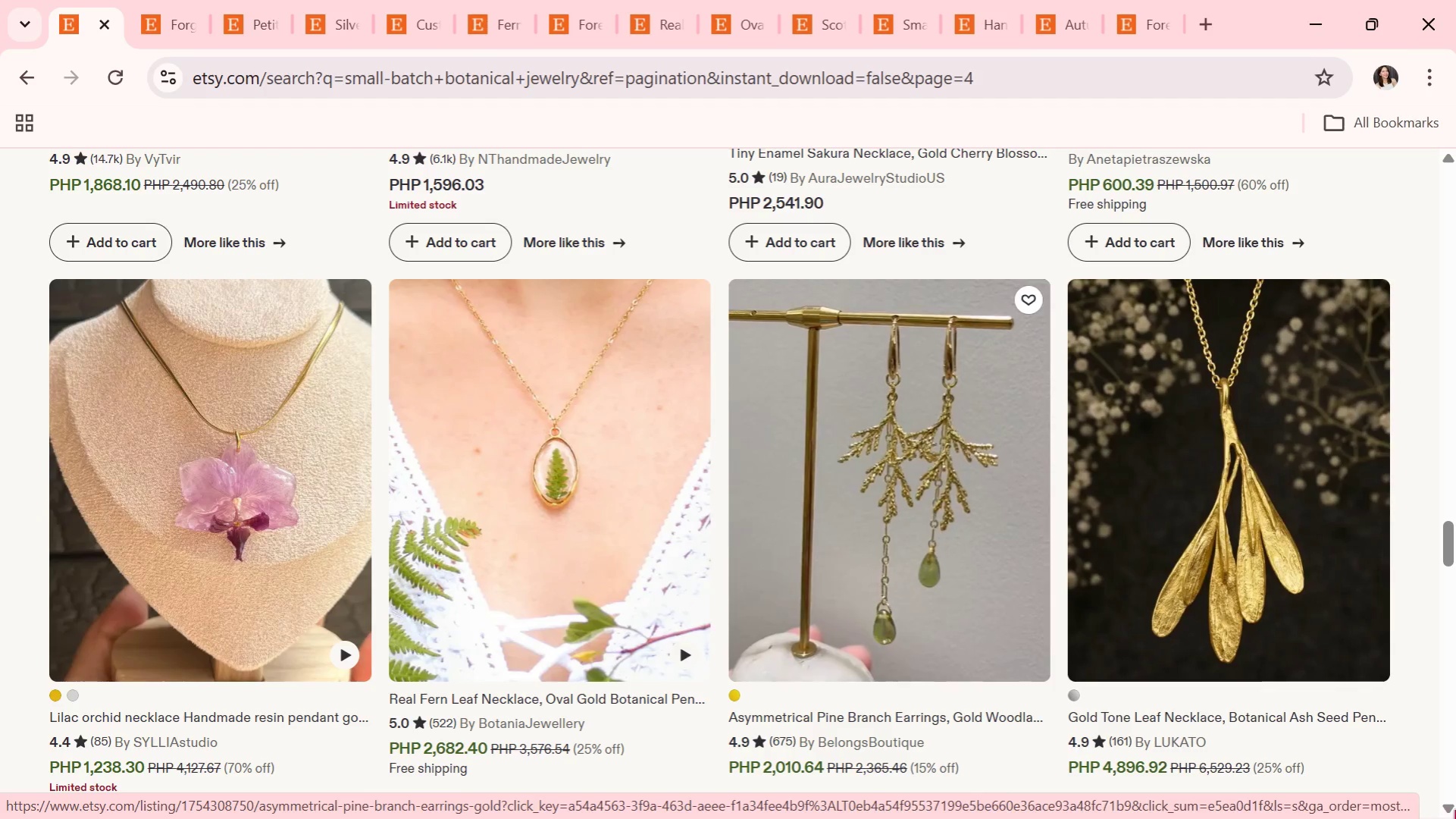 
wait(13.28)
 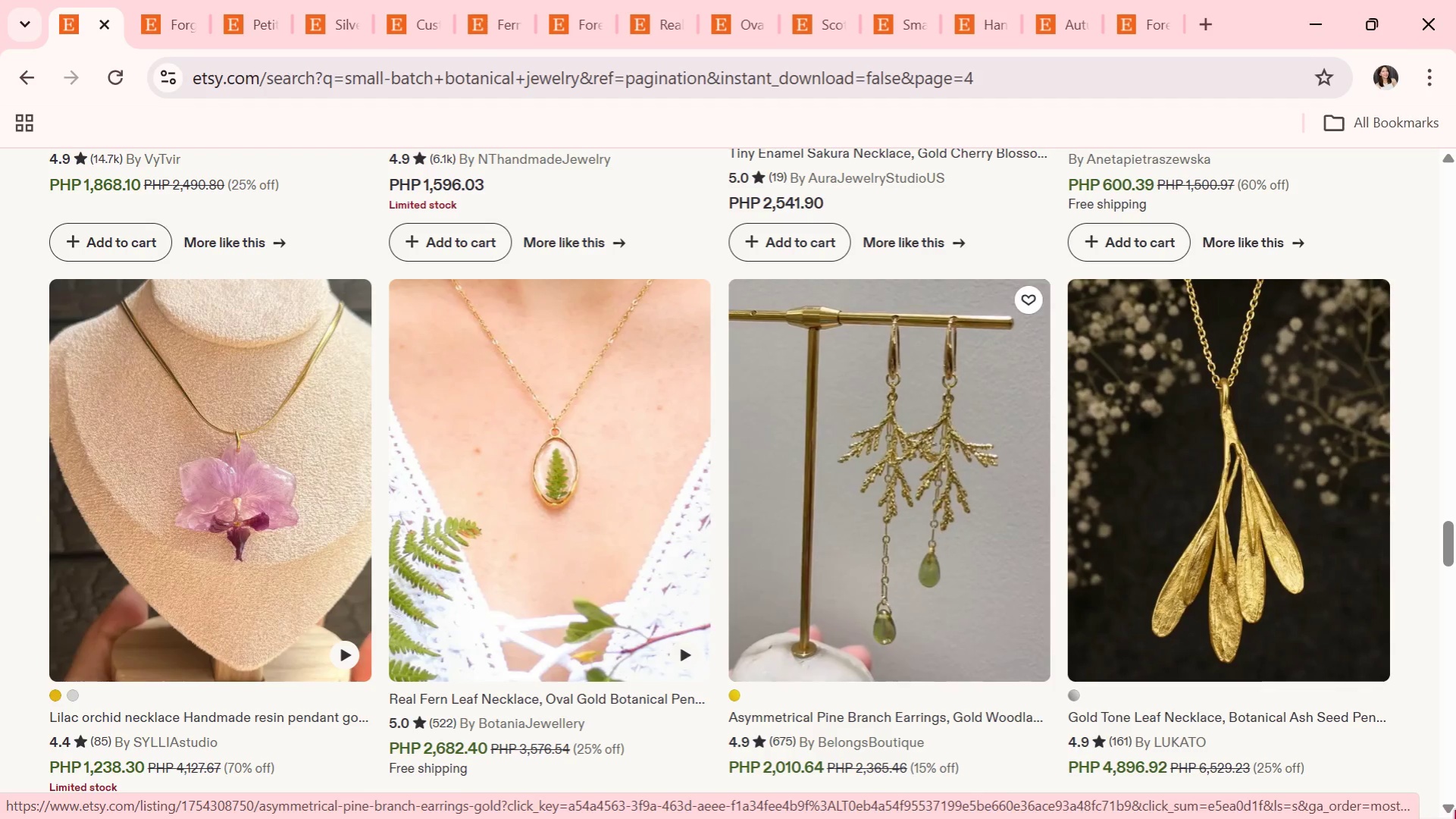 
mouse_move([1376, 806])
 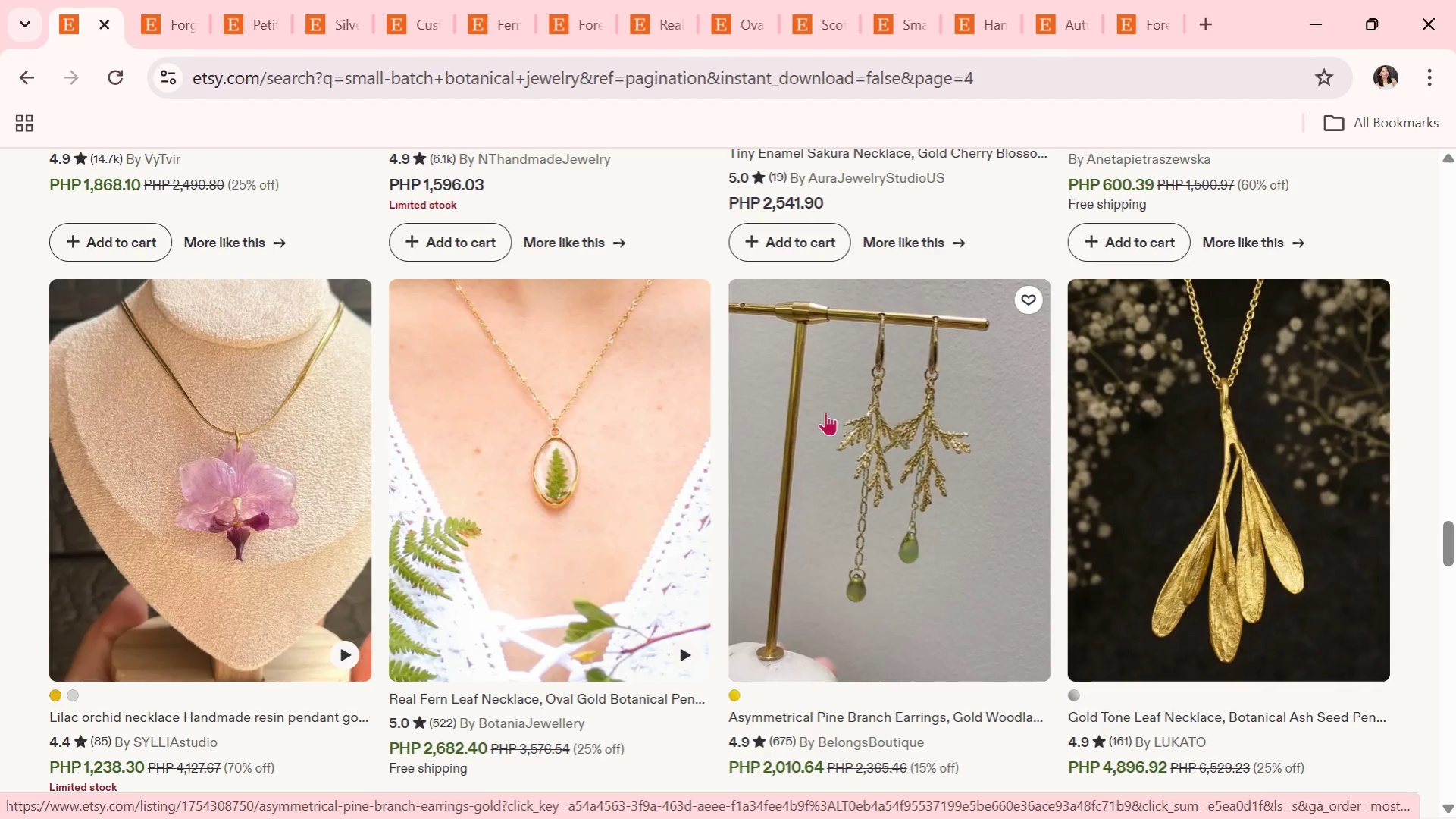 
wait(35.1)
 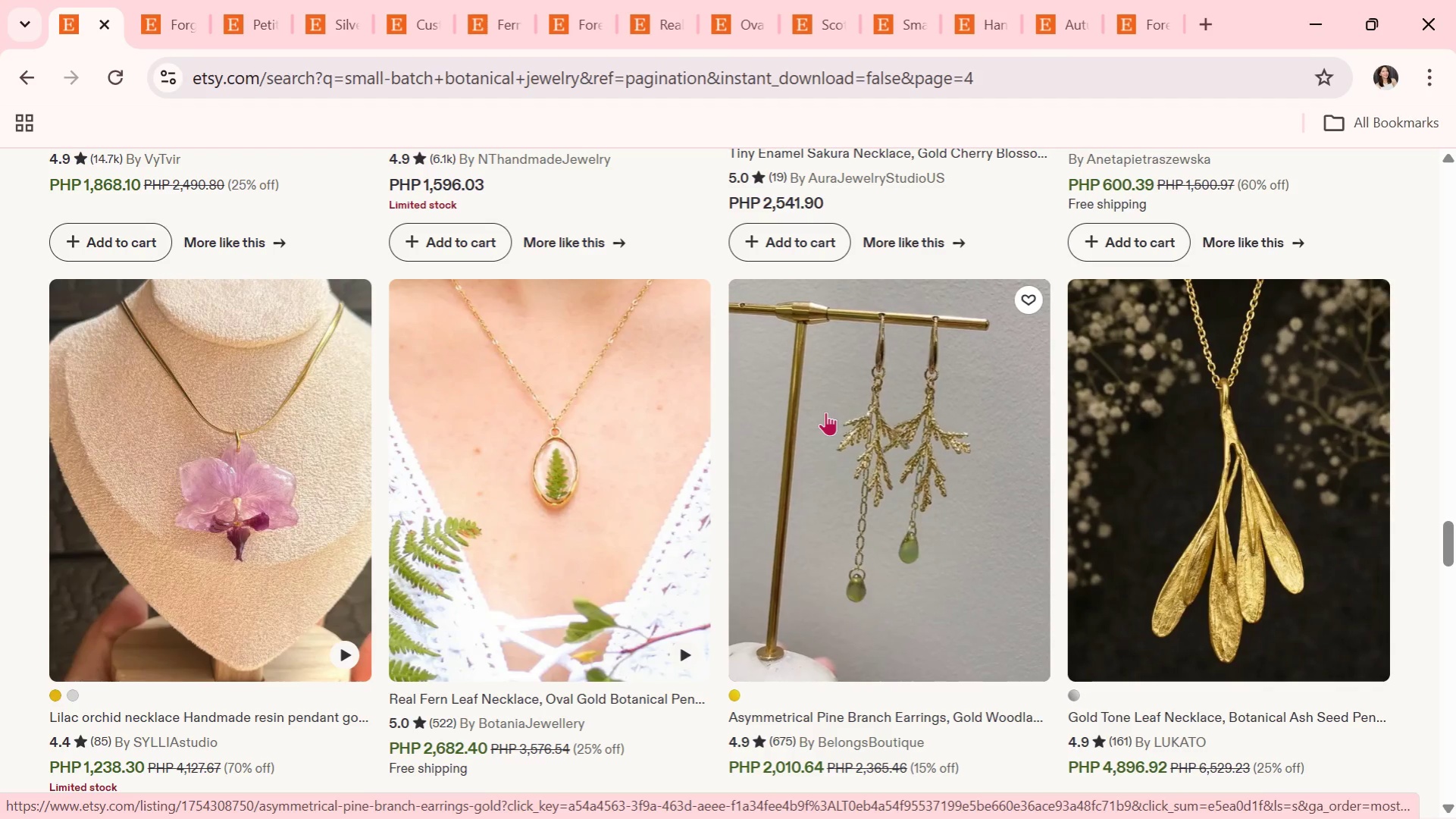 
scroll: coordinate [809, 431], scroll_direction: down, amount: 6.0
 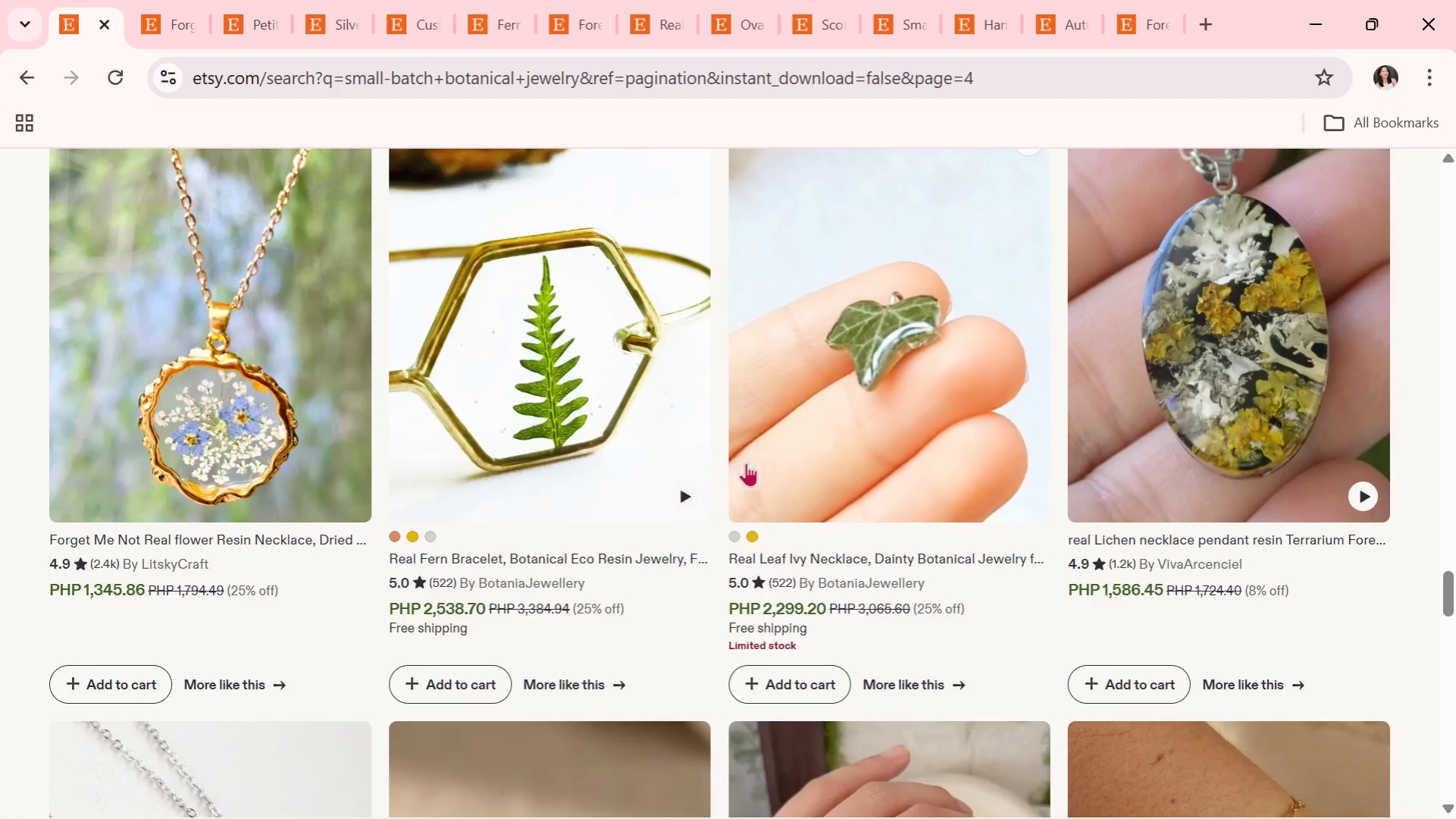 
wait(9.09)
 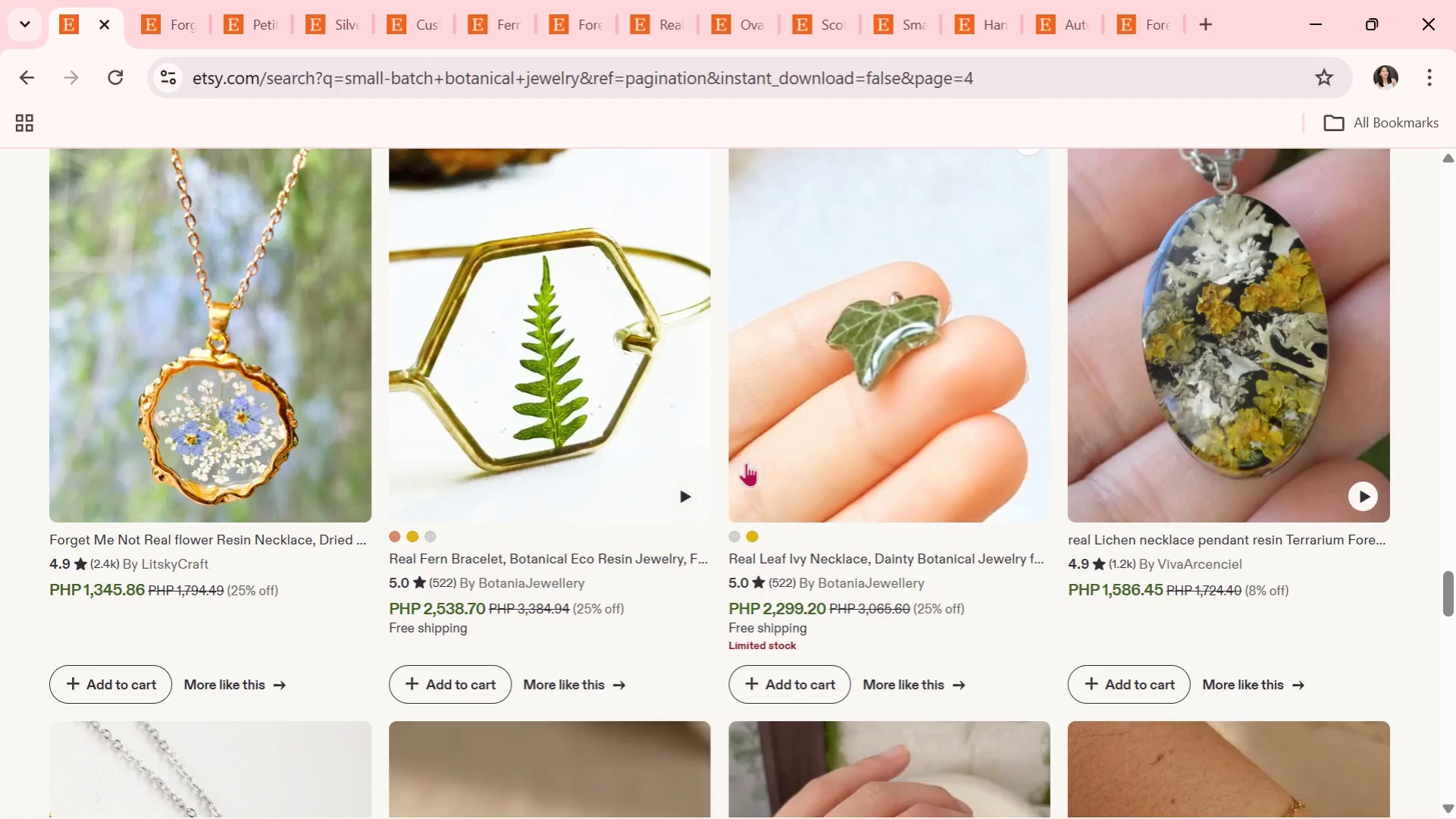 
scroll: coordinate [1013, 524], scroll_direction: down, amount: 2.0
 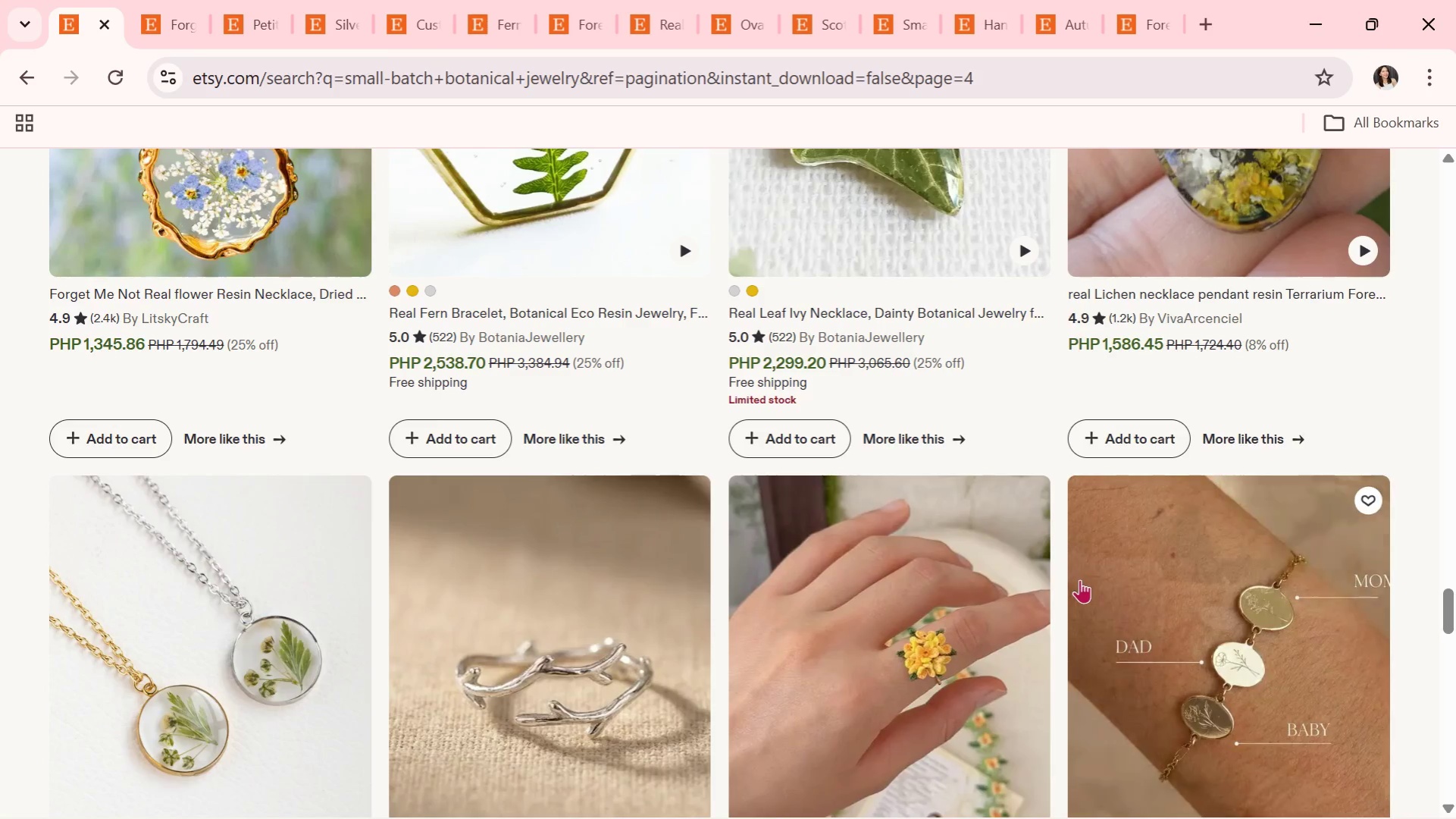 
mouse_move([1037, 624])
 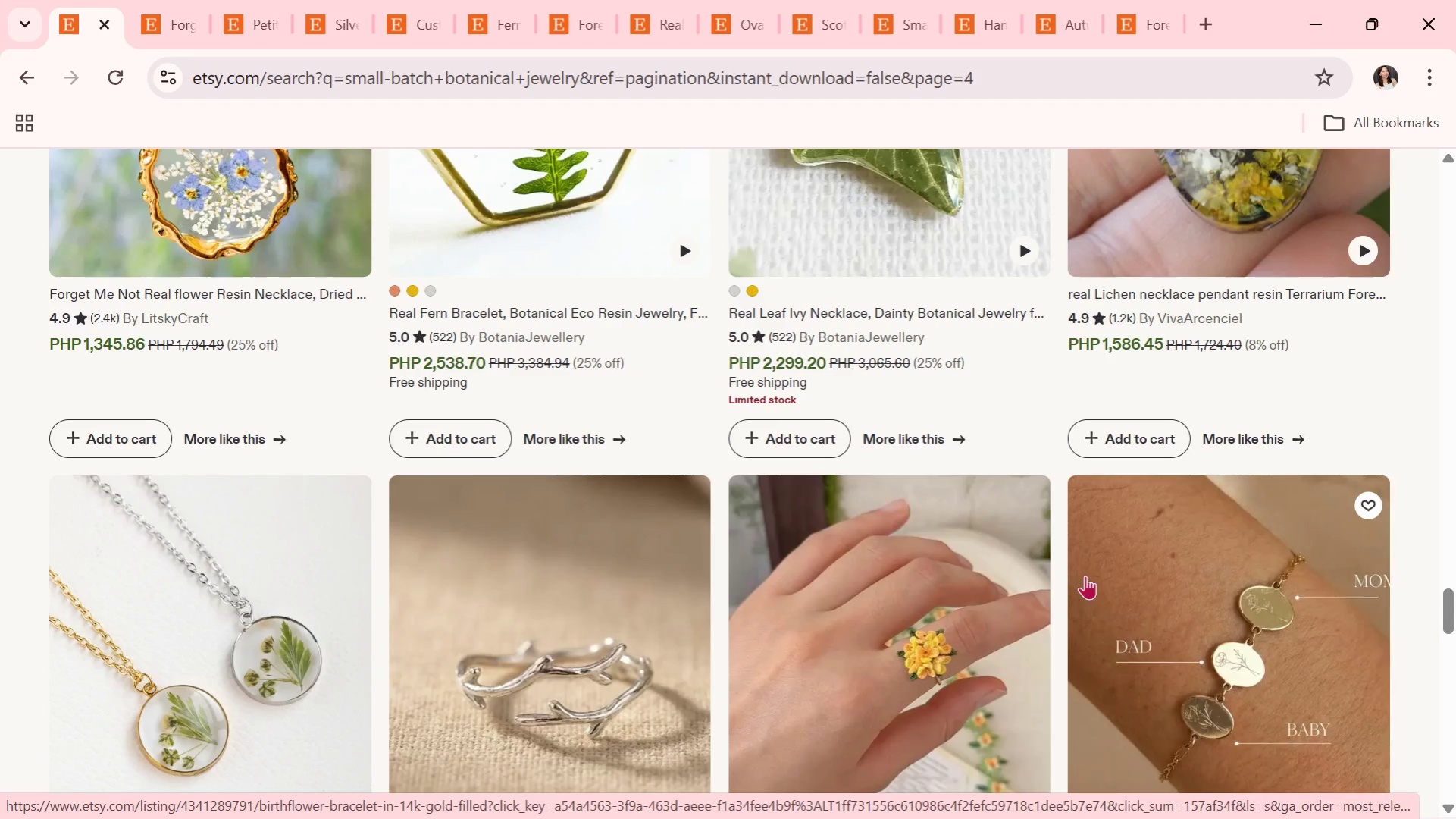 
wait(6.11)
 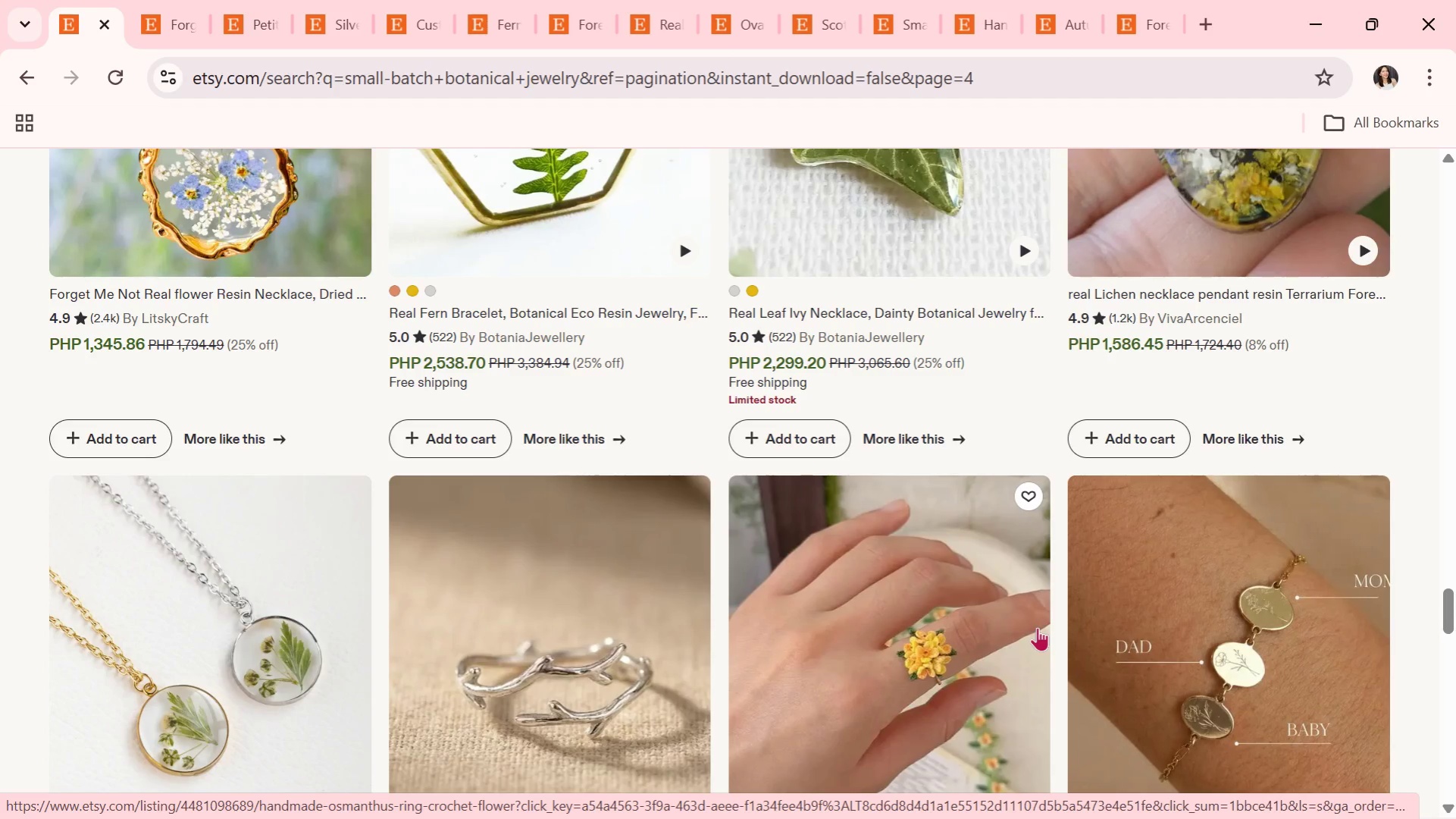 
scroll: coordinate [644, 512], scroll_direction: down, amount: 3.0
 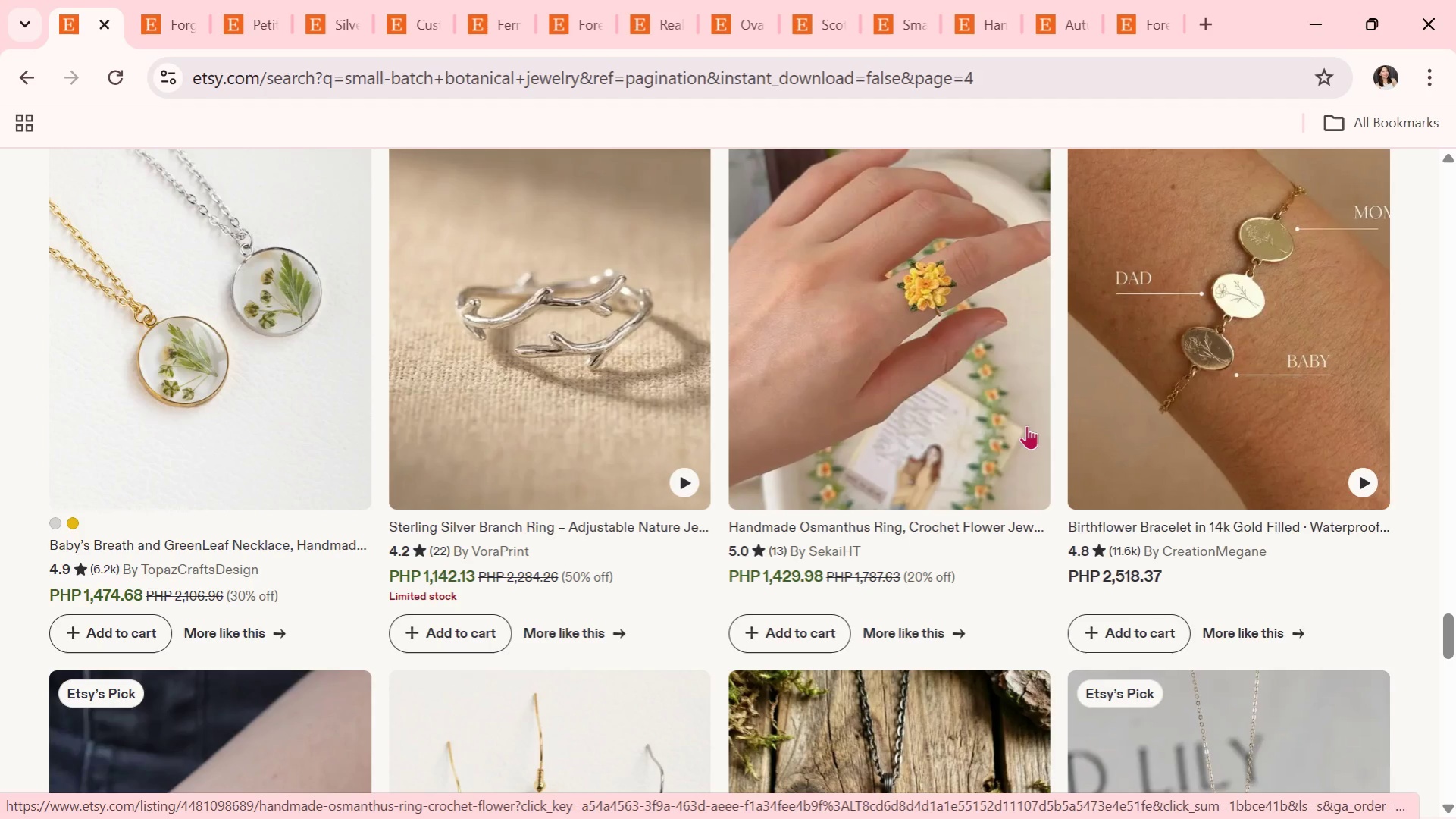 
wait(19.35)
 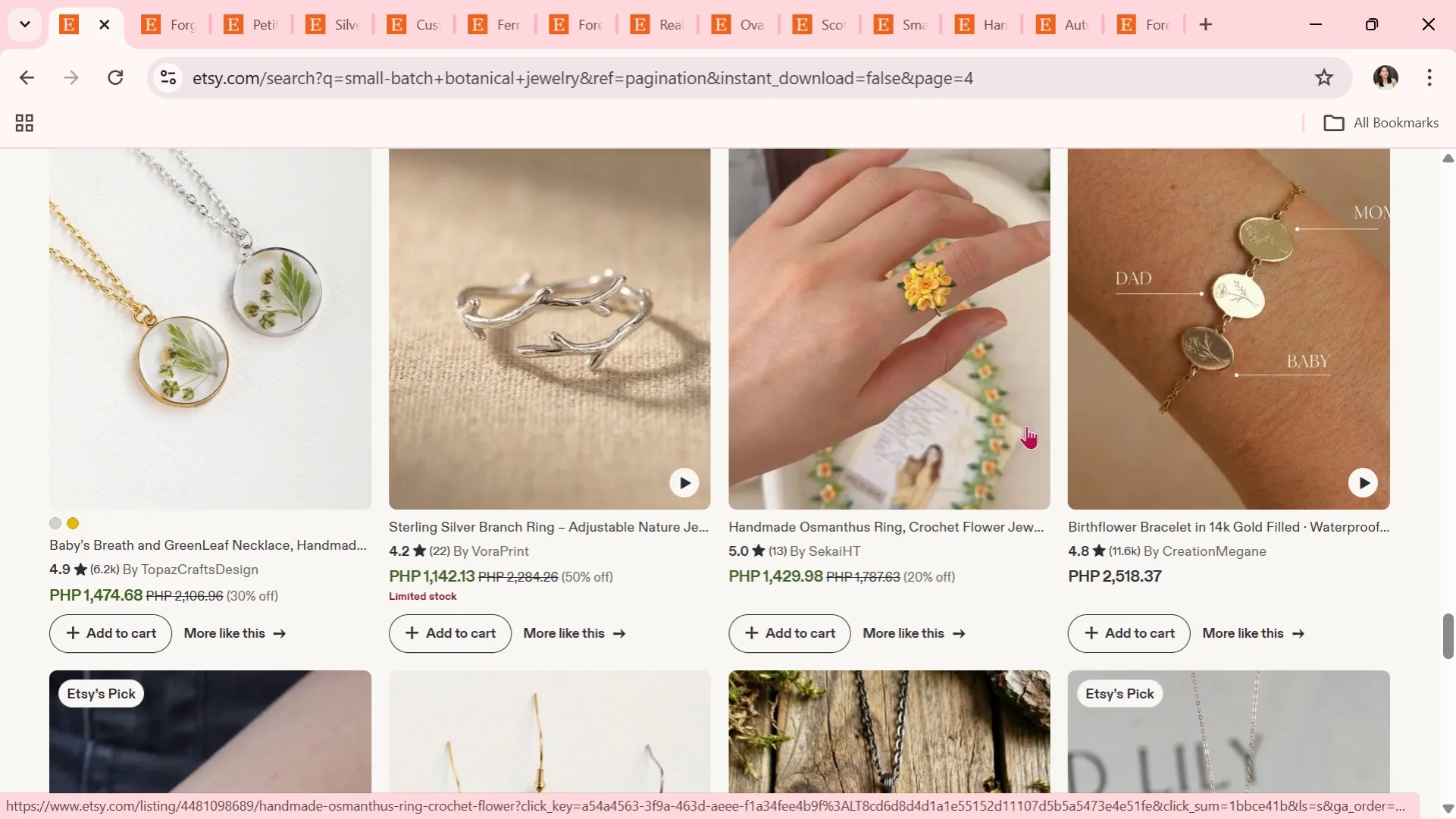 
scroll: coordinate [753, 440], scroll_direction: down, amount: 10.0
 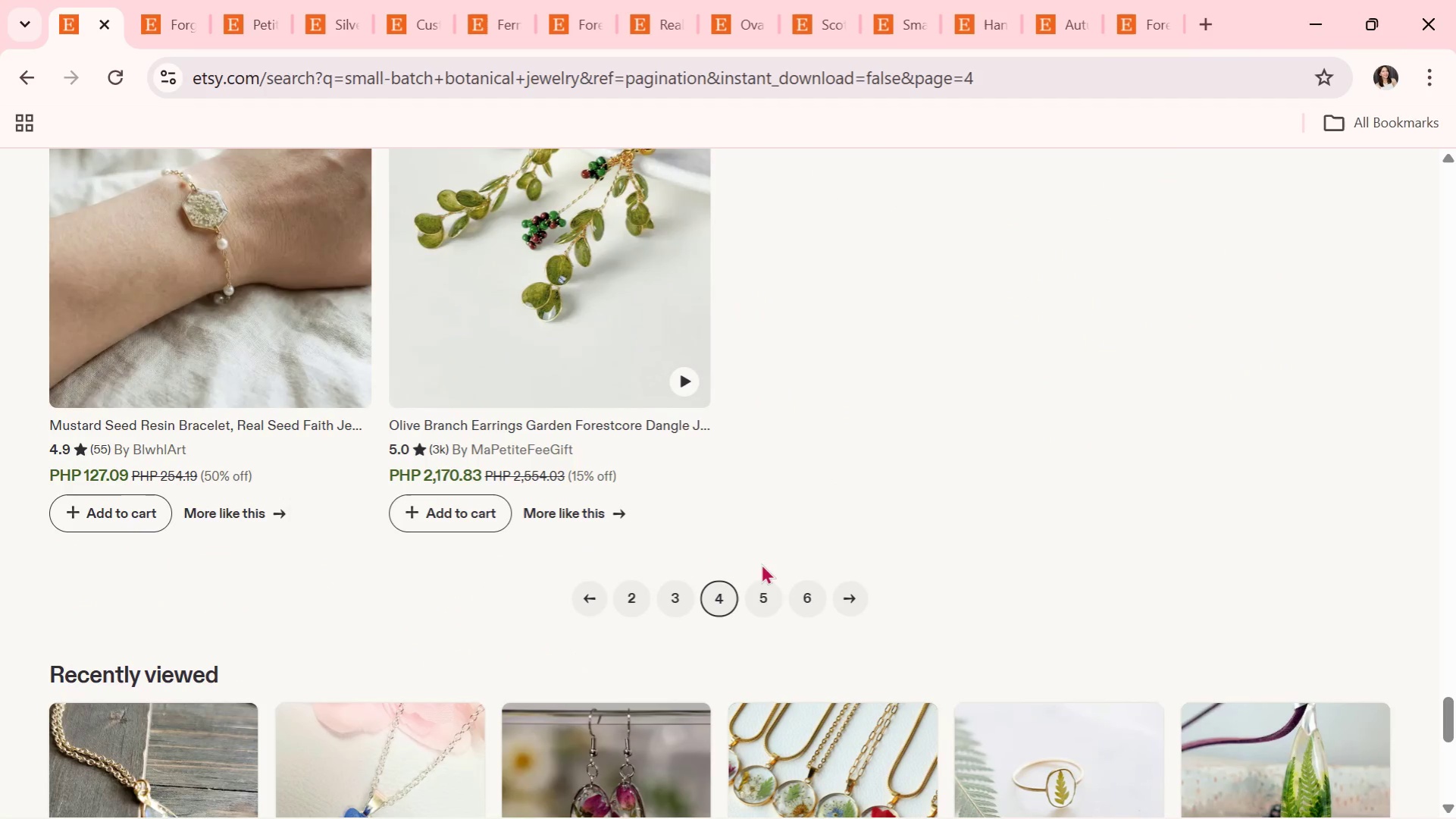 
left_click([764, 588])
 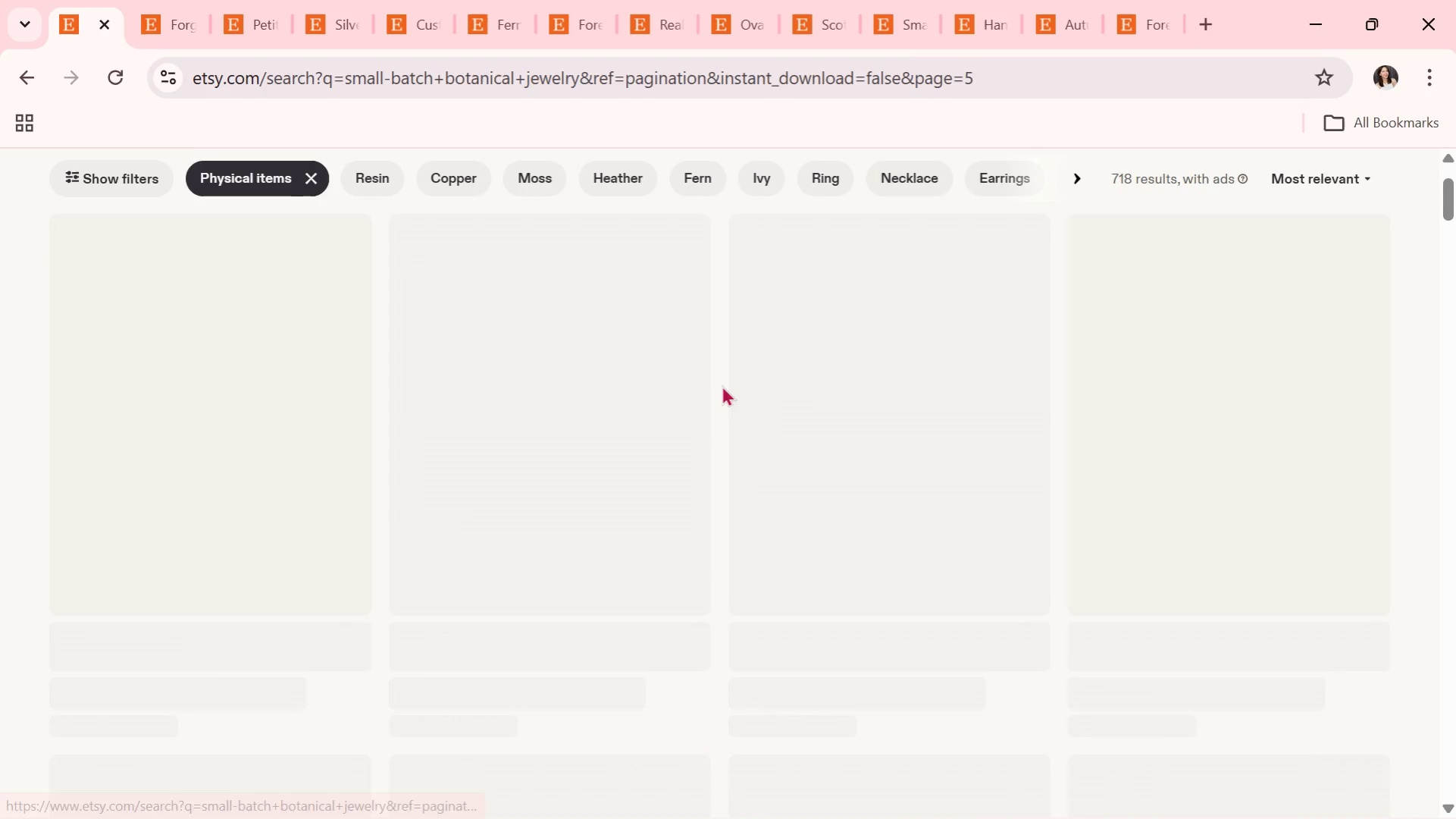 
scroll: coordinate [717, 394], scroll_direction: up, amount: 6.0
 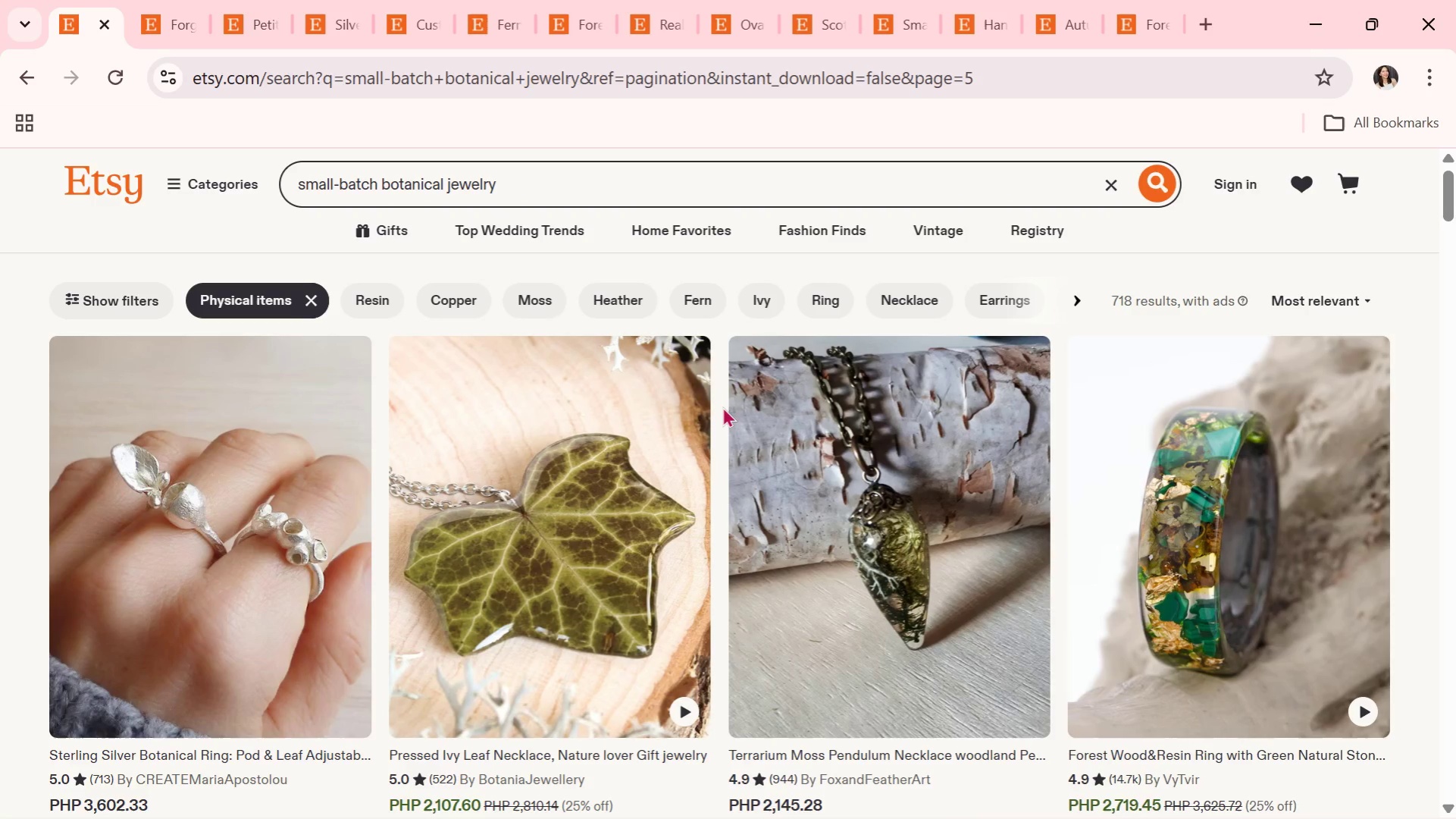 
wait(25.49)
 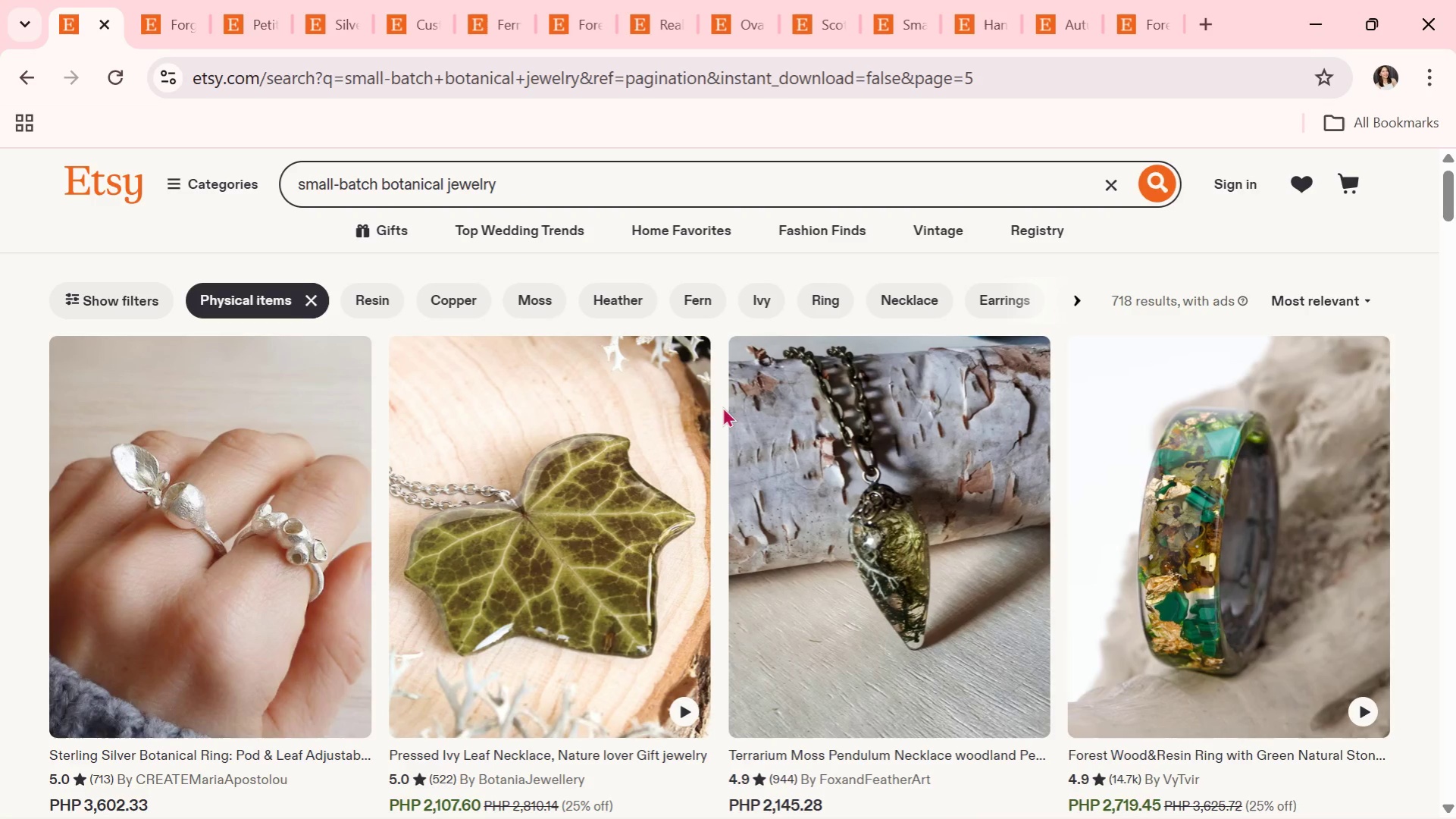 
scroll: coordinate [561, 382], scroll_direction: down, amount: 4.0
 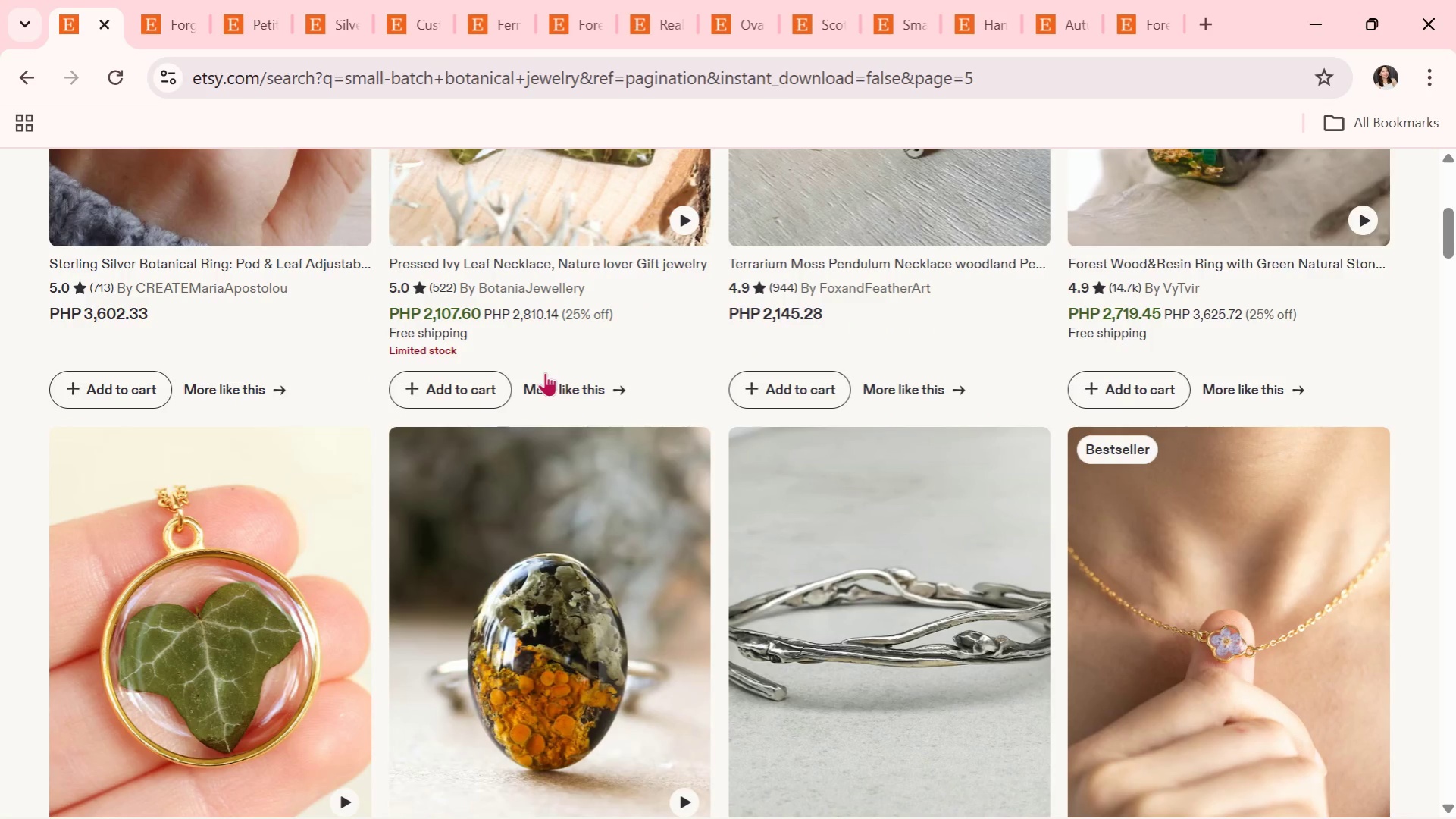 
wait(33.29)
 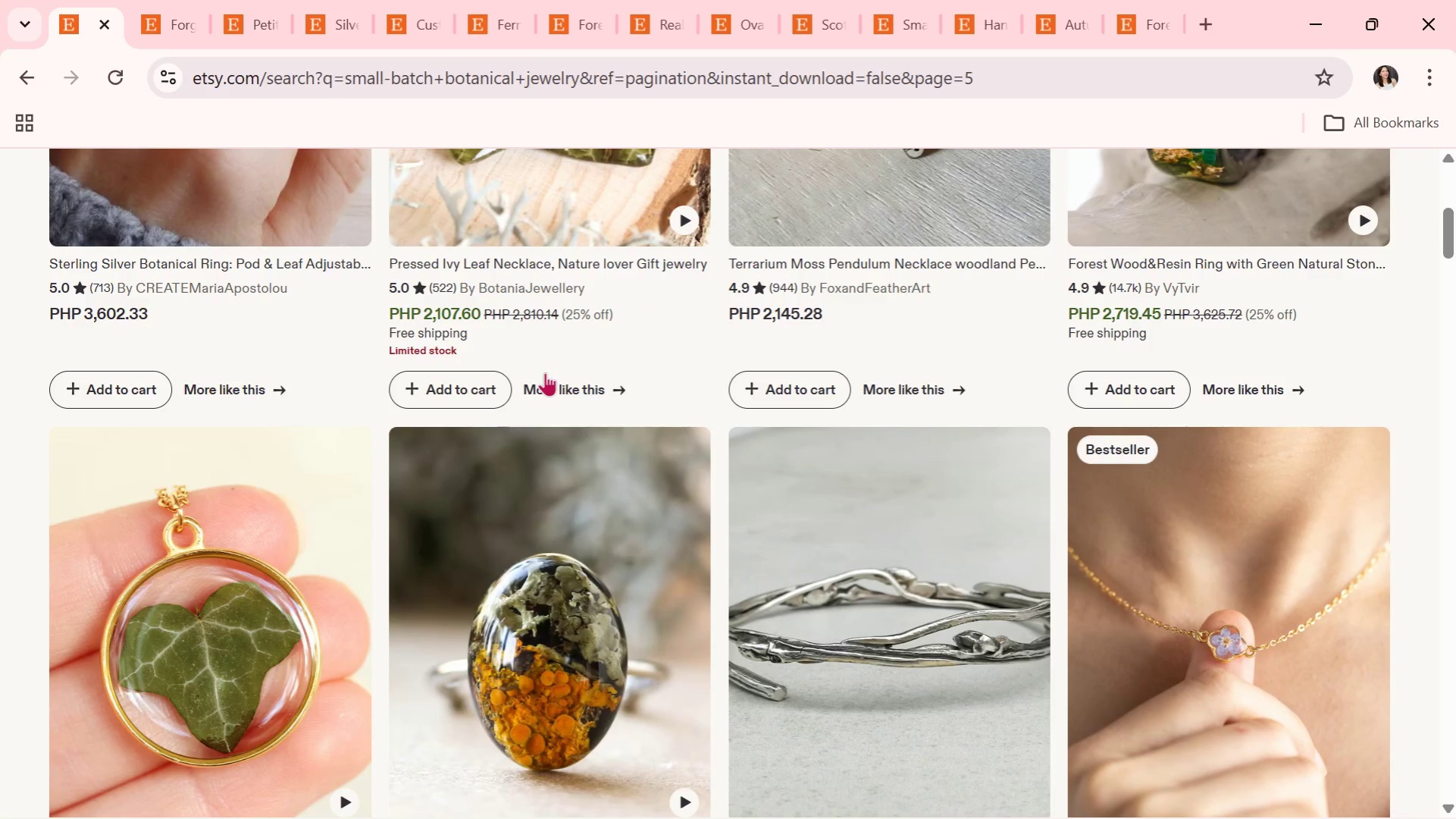 
scroll: coordinate [210, 539], scroll_direction: down, amount: 3.0
 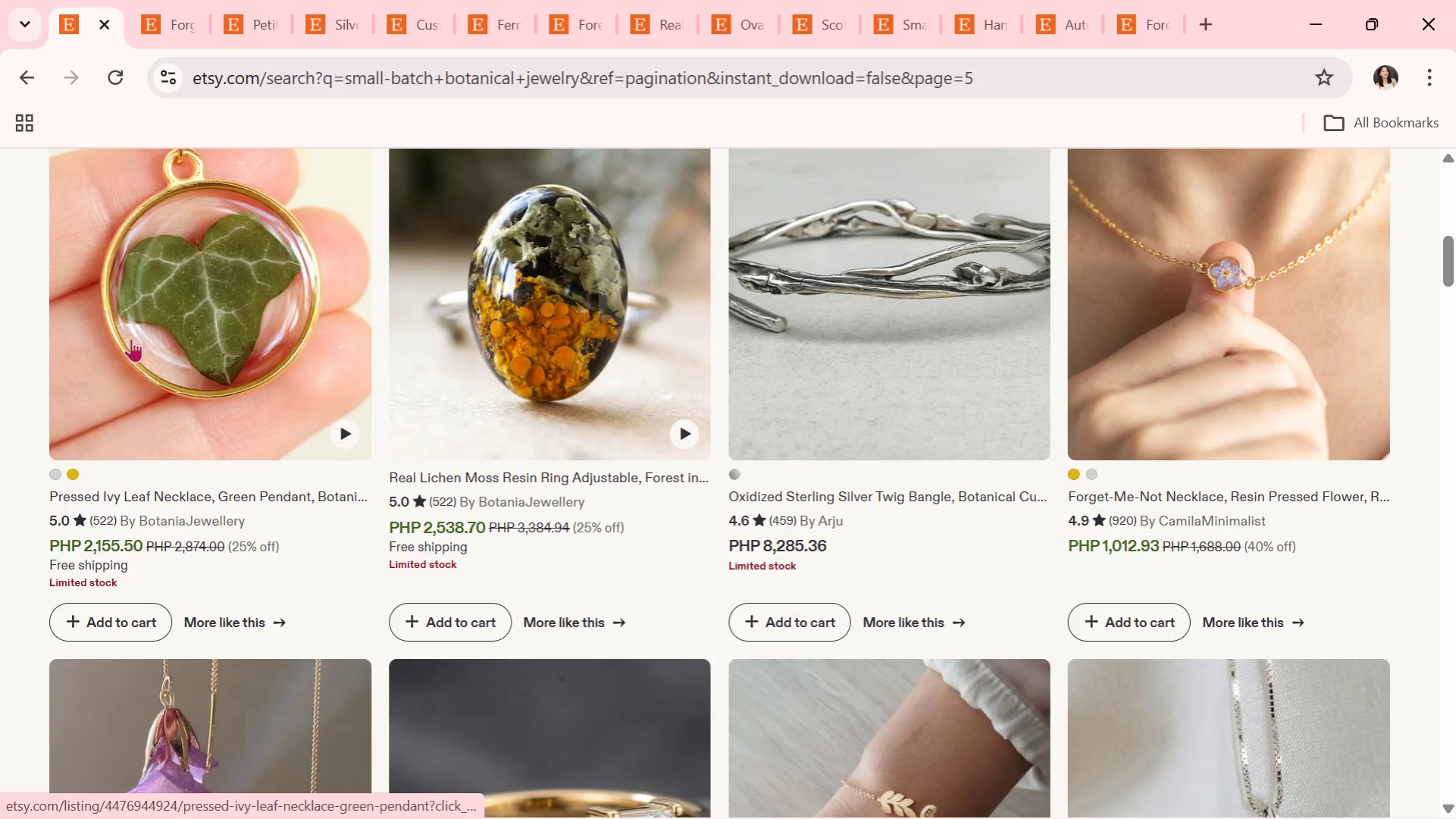 
left_click([131, 318])
 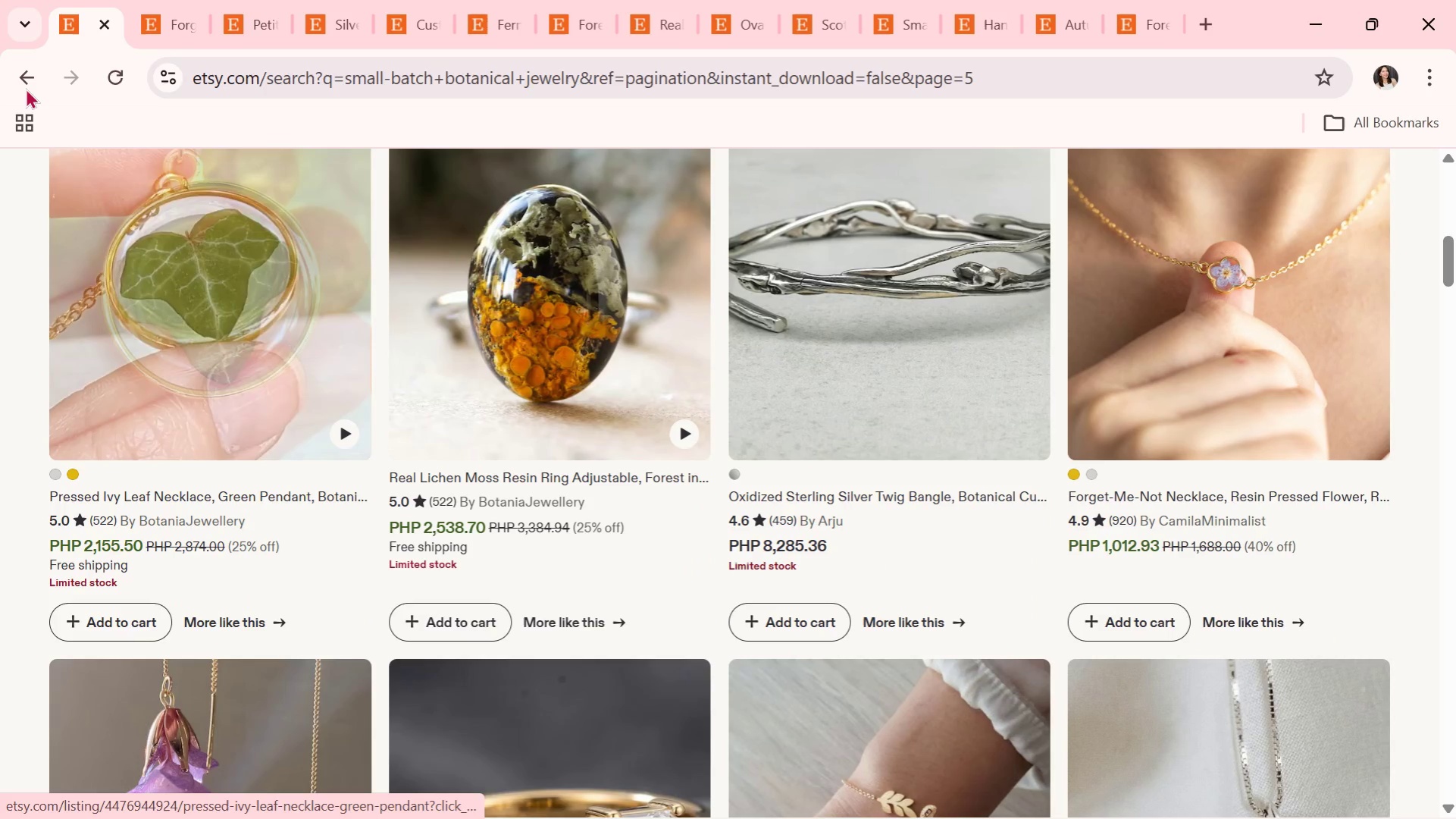 
left_click([249, 211])
 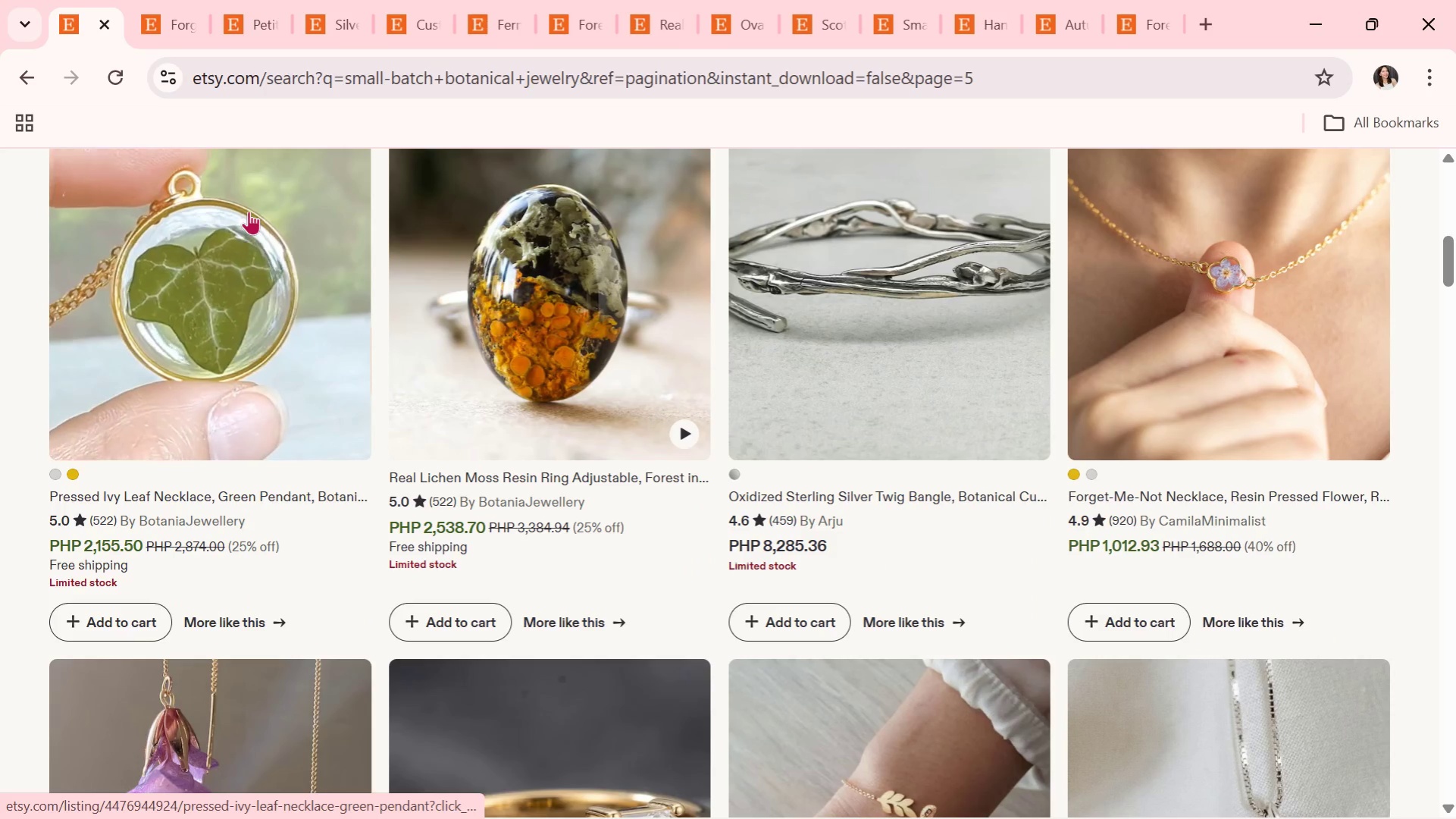 
double_click([221, 211])
 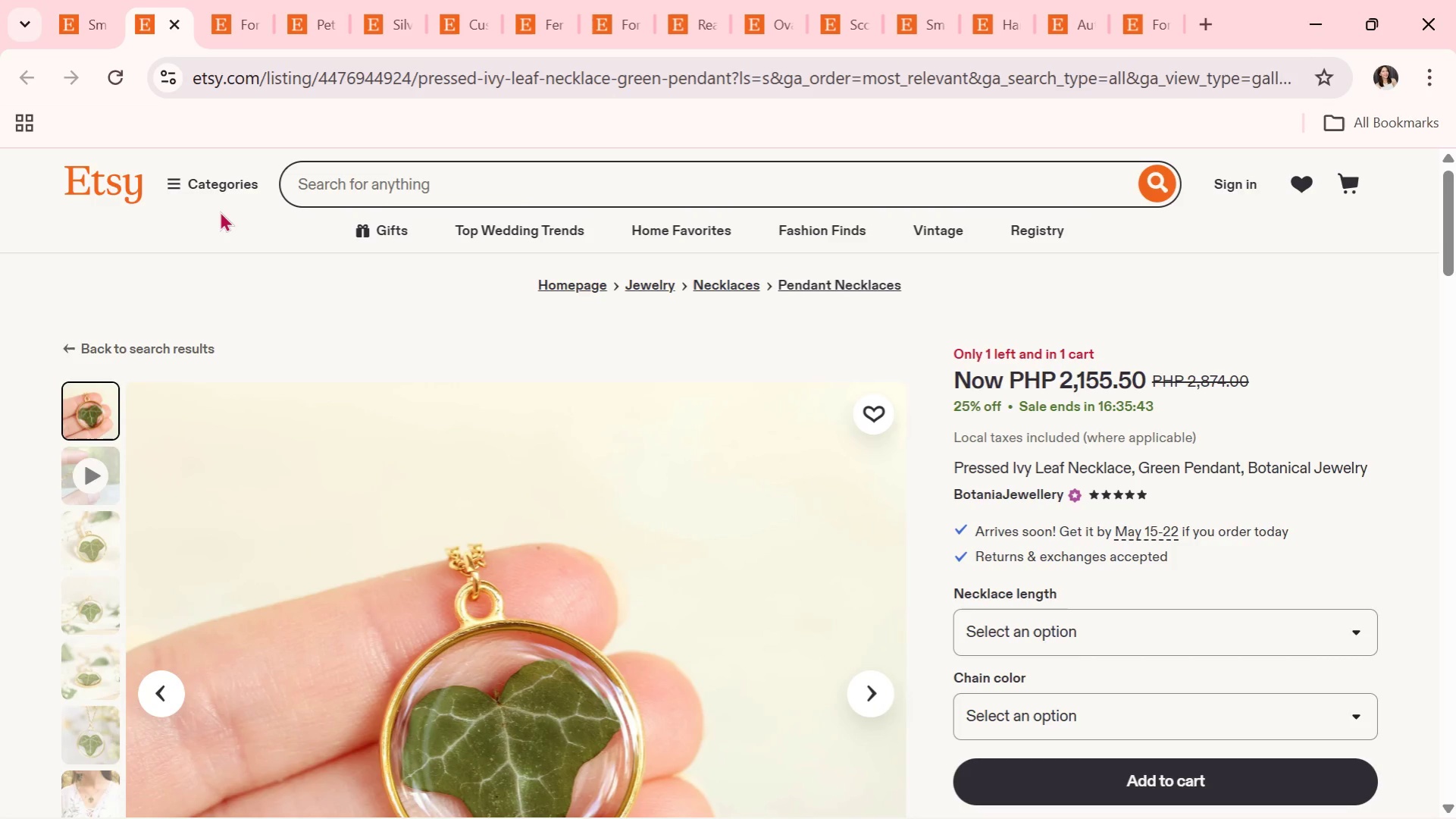 
wait(42.86)
 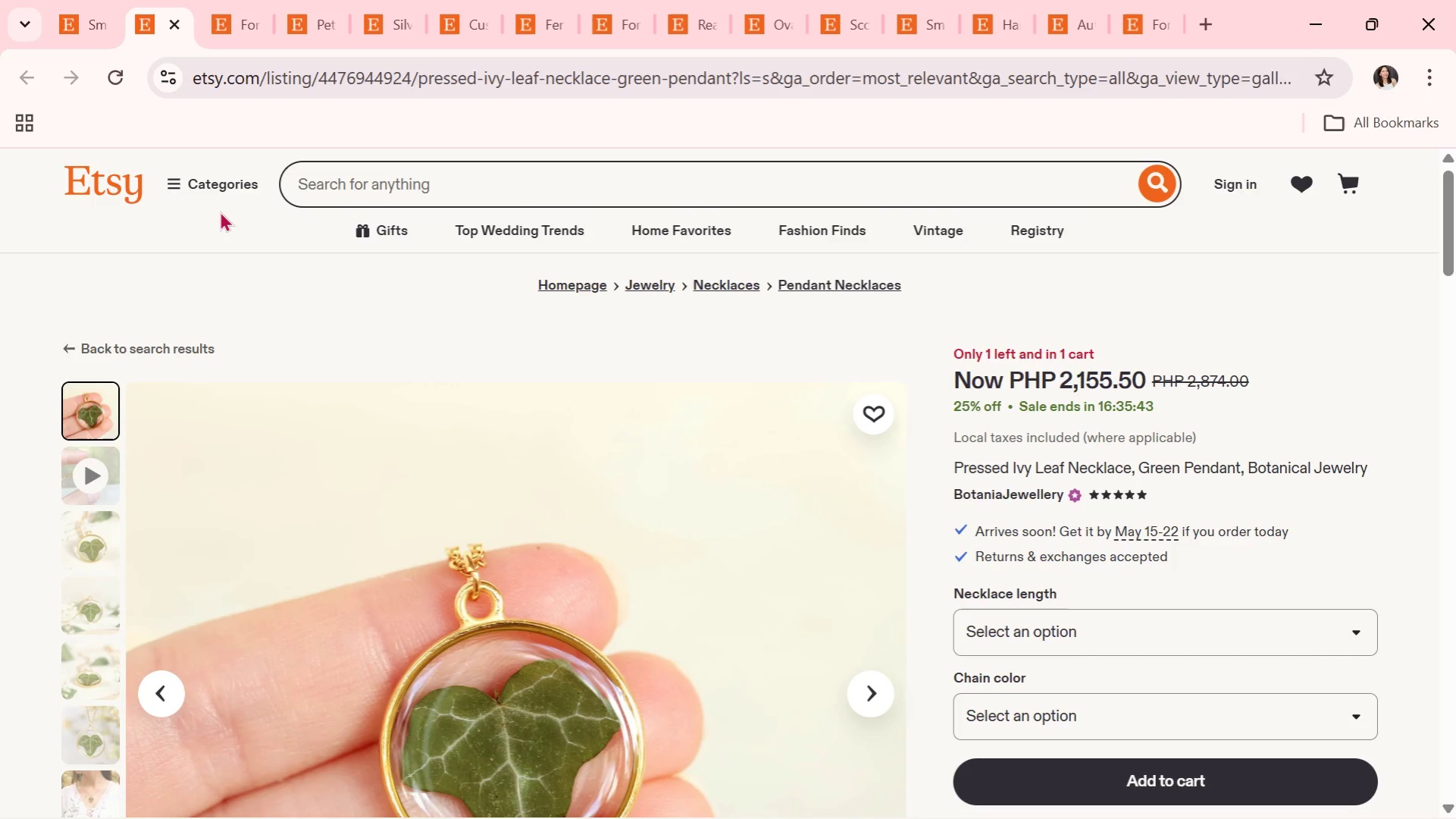 
scroll: coordinate [1180, 410], scroll_direction: down, amount: 2.0
 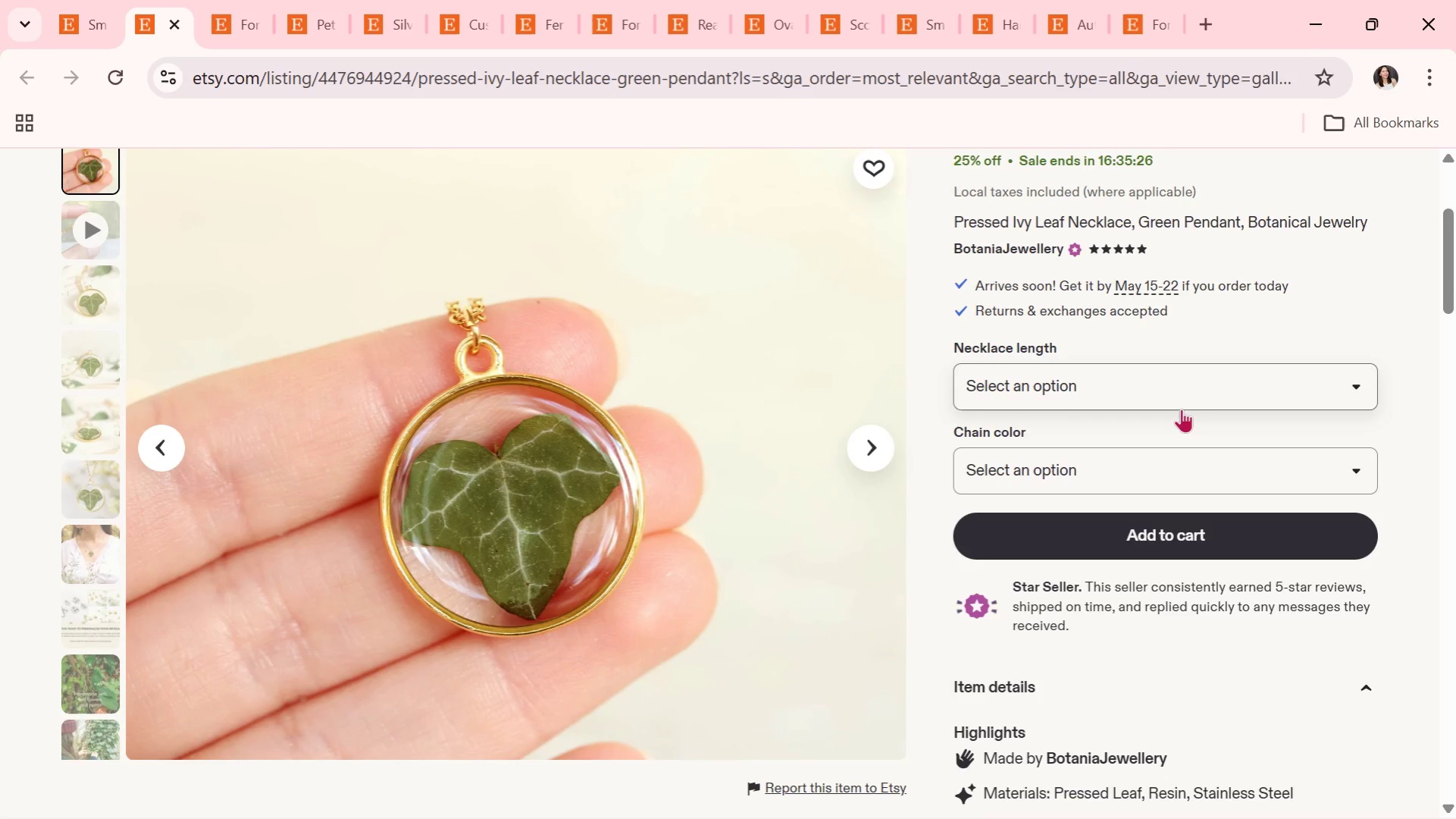 
wait(16.61)
 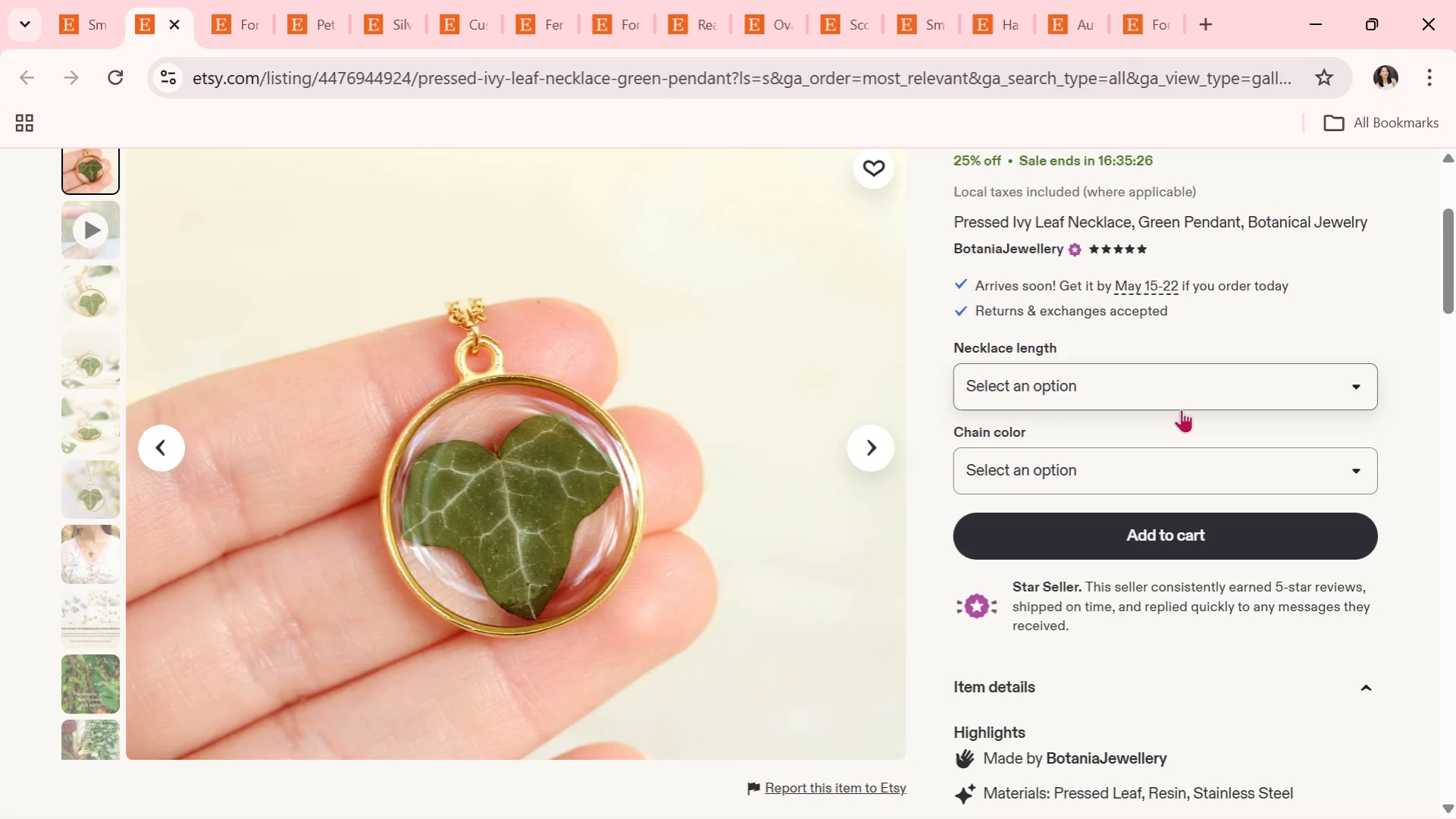 
left_click([874, 445])
 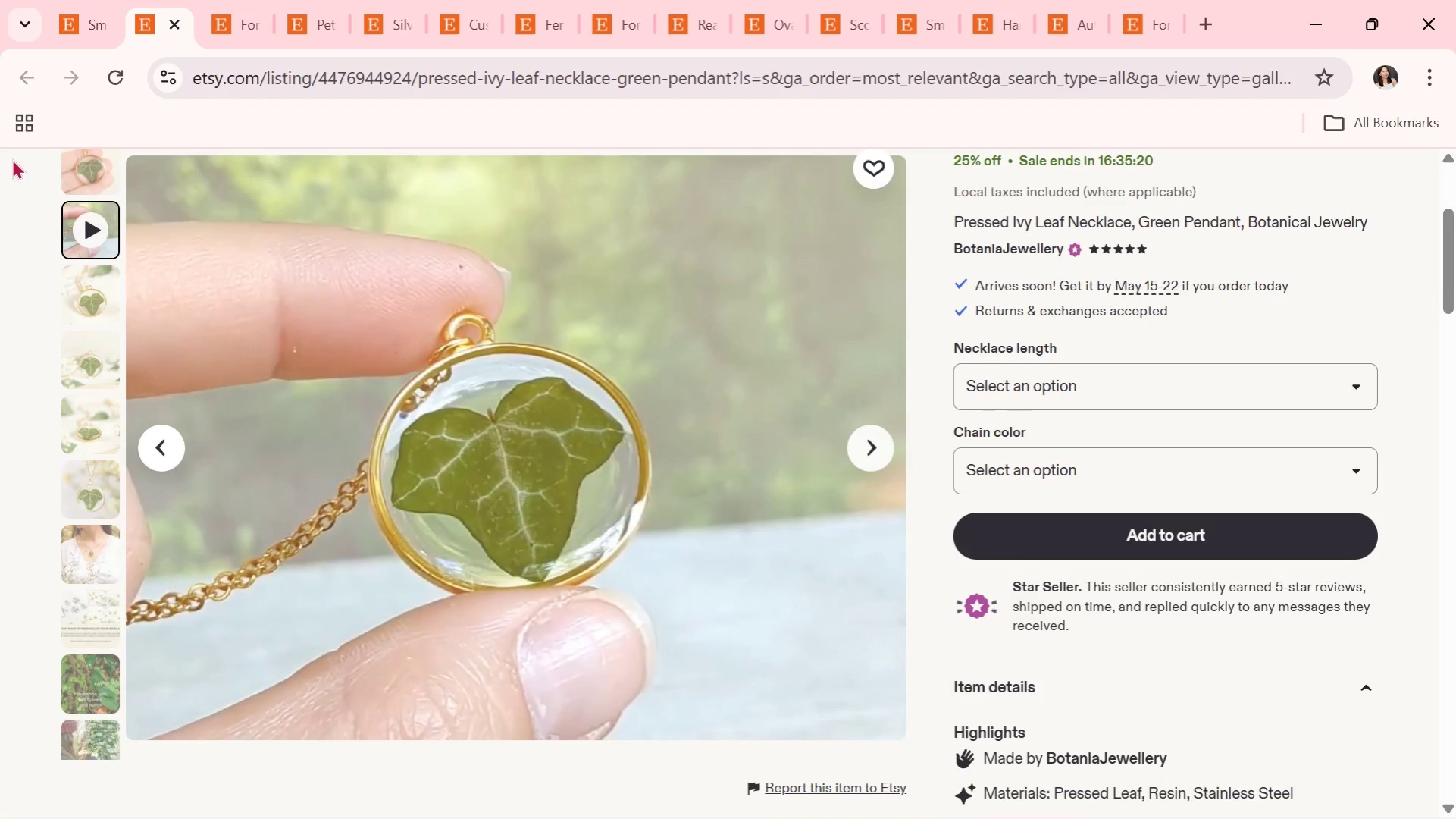 
left_click([227, 0])
 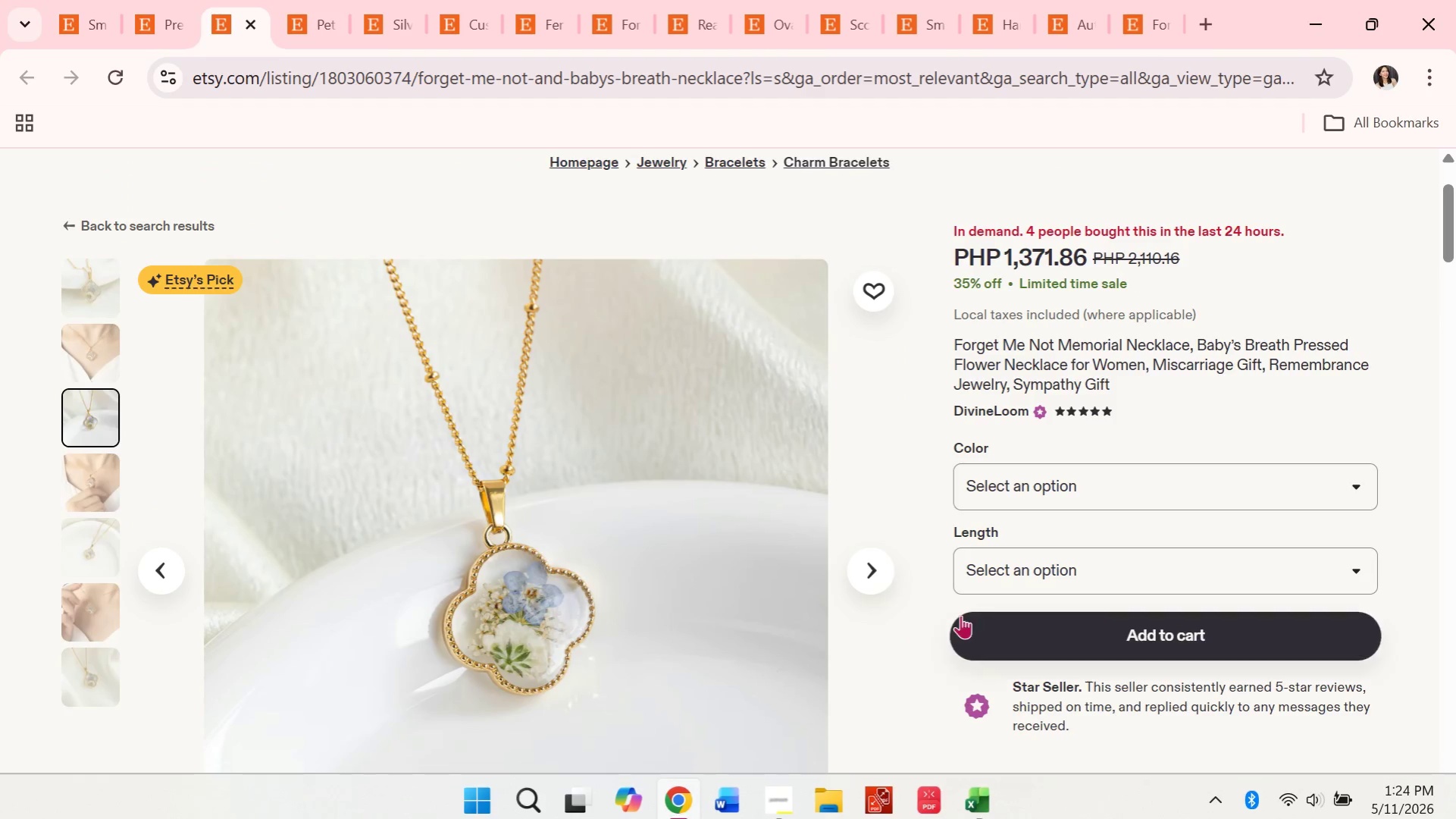 
left_click([870, 570])
 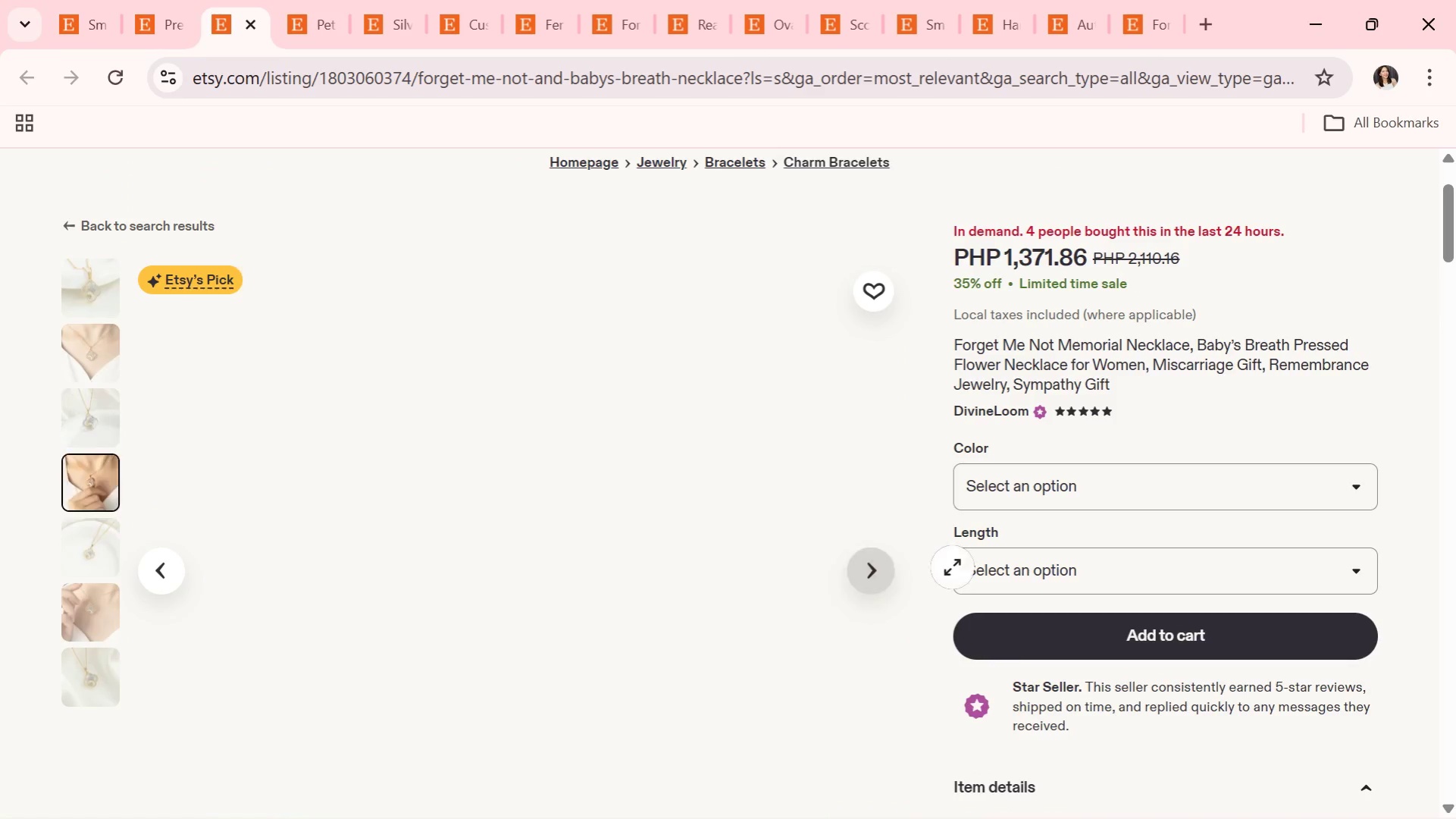 
key(Alt+Tab)